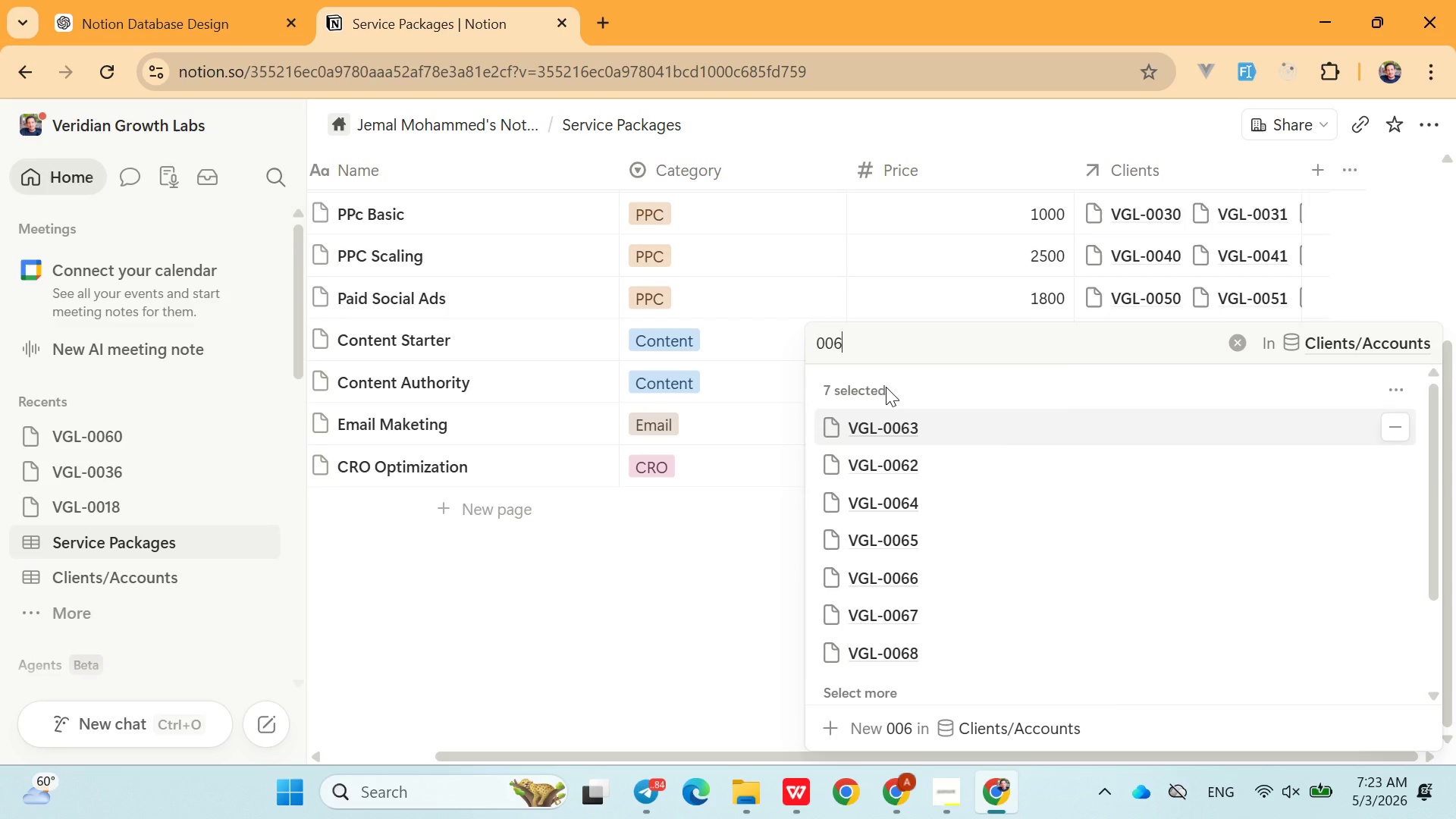 
key(9)
 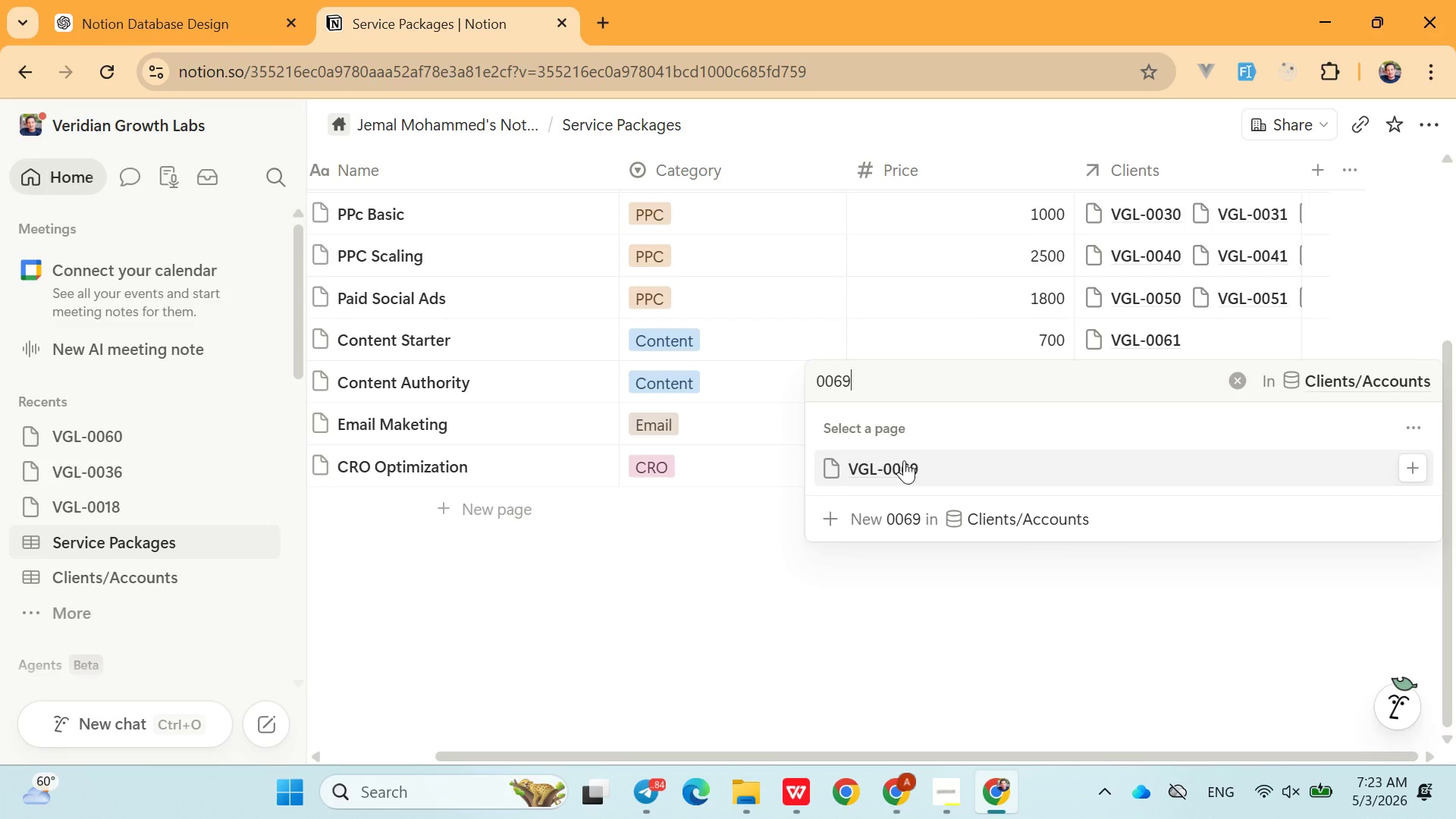 
left_click([903, 462])
 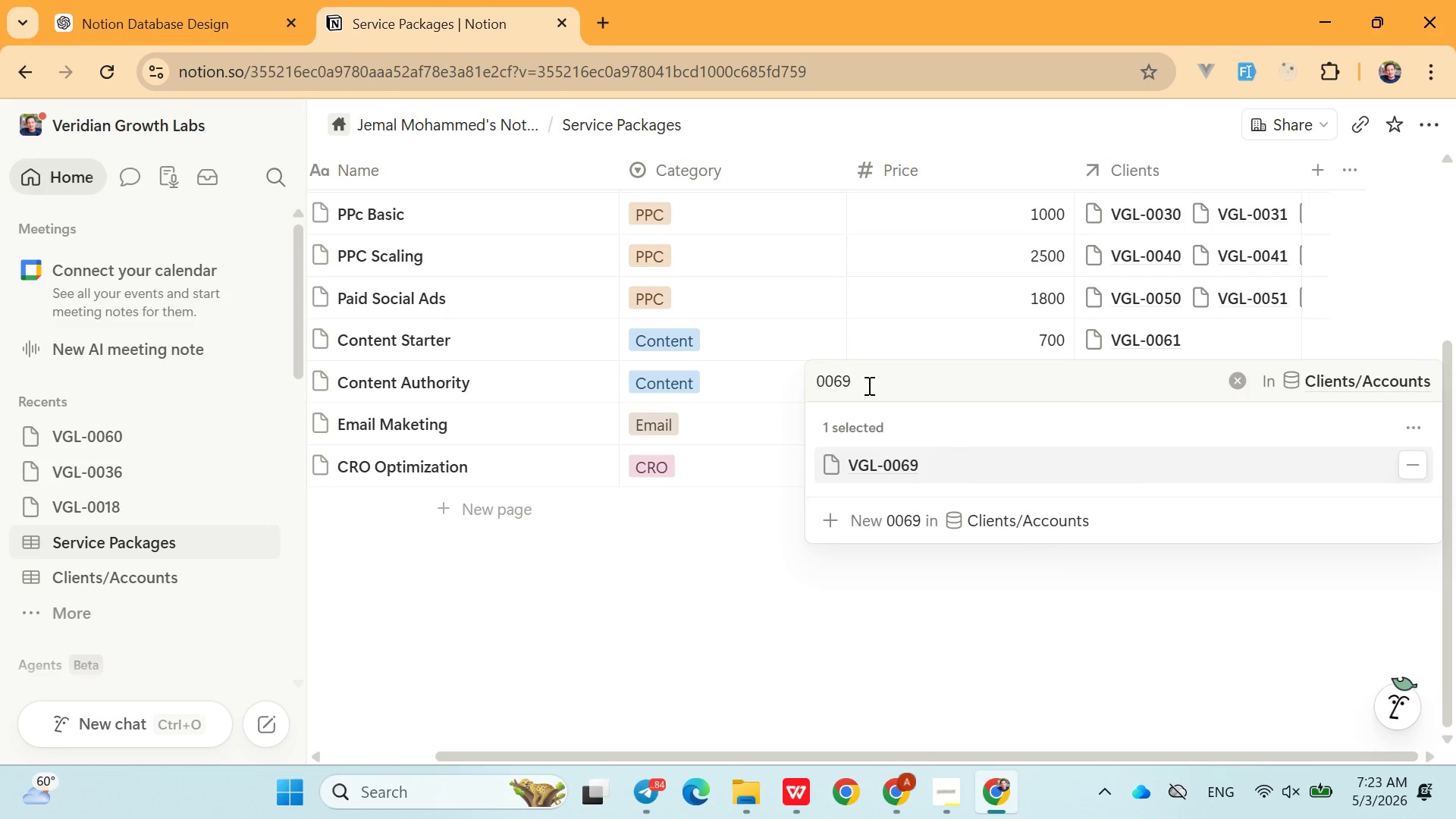 
left_click([870, 385])
 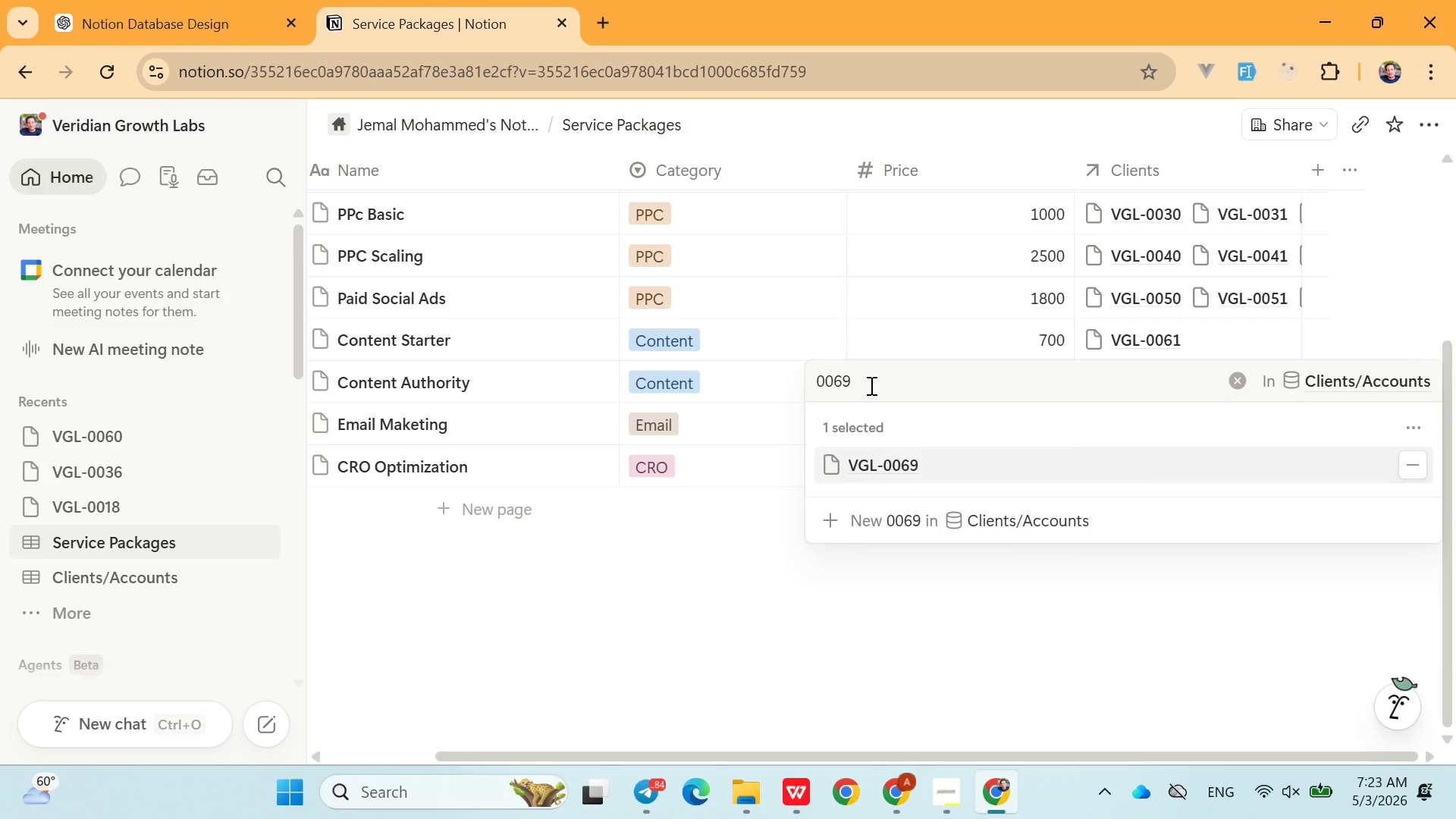 
key(Backspace)
key(Backspace)
type(70)
 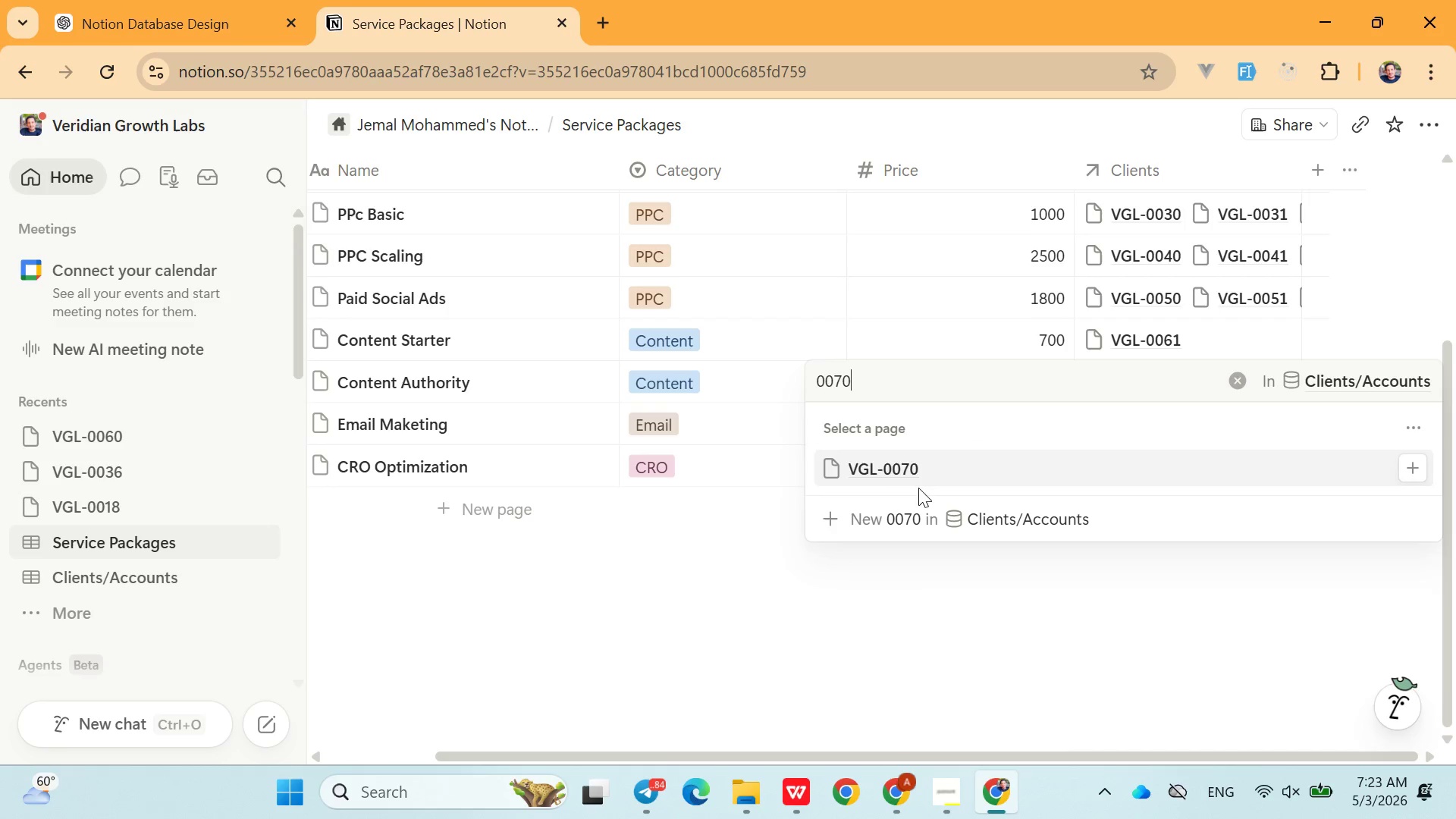 
left_click([910, 472])
 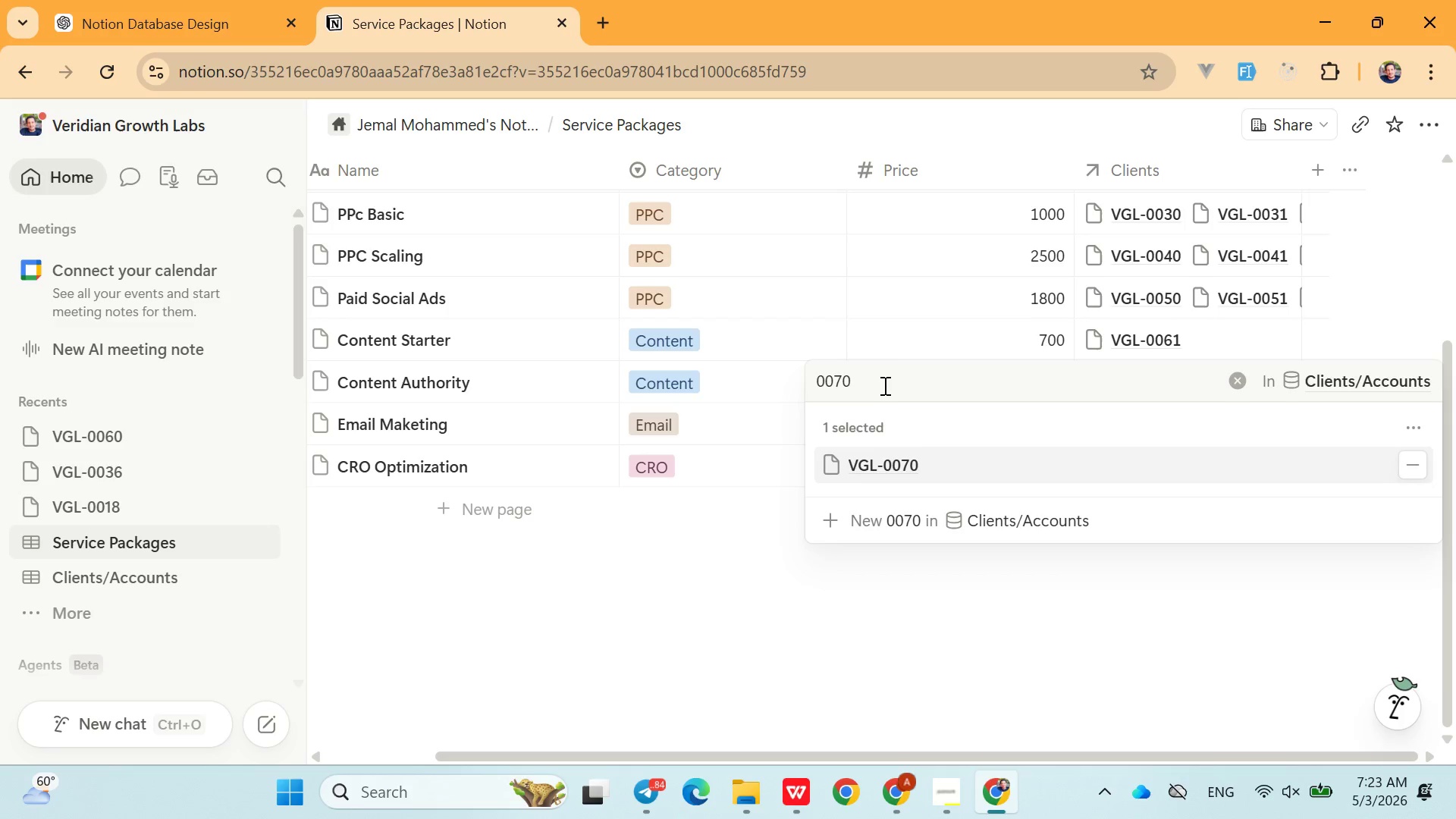 
left_click([883, 384])
 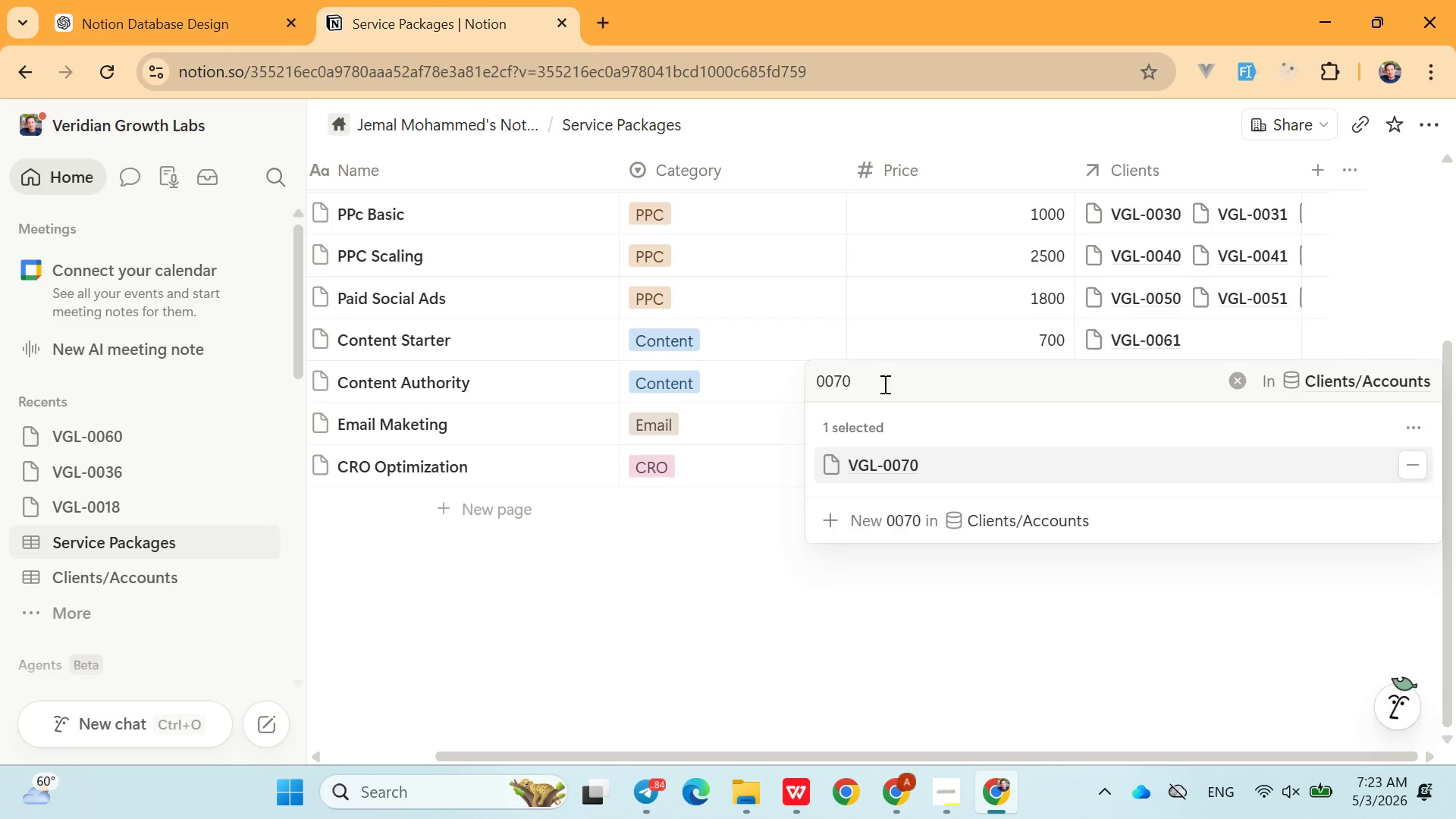 
key(Backspace)
 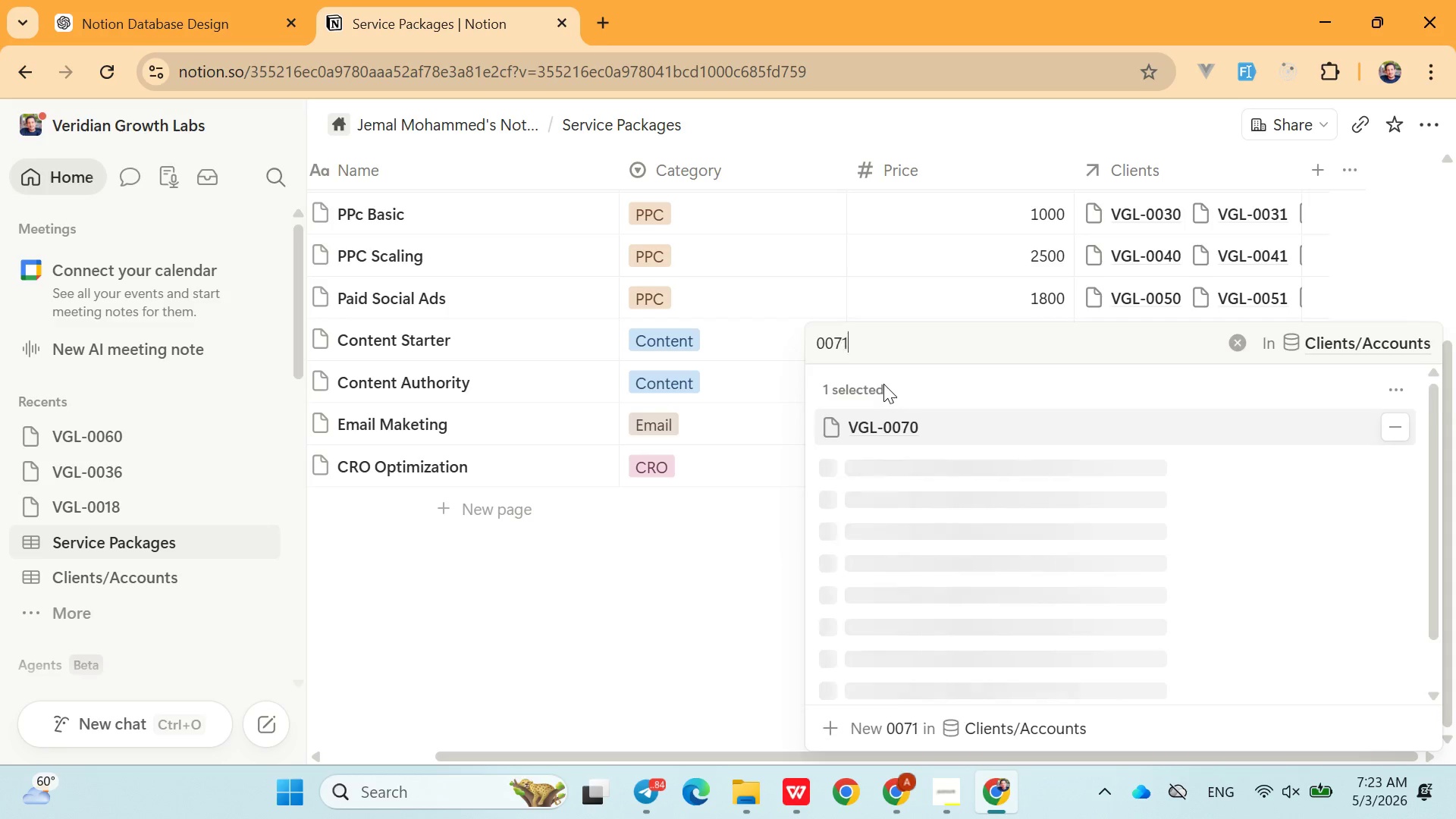 
key(1)
 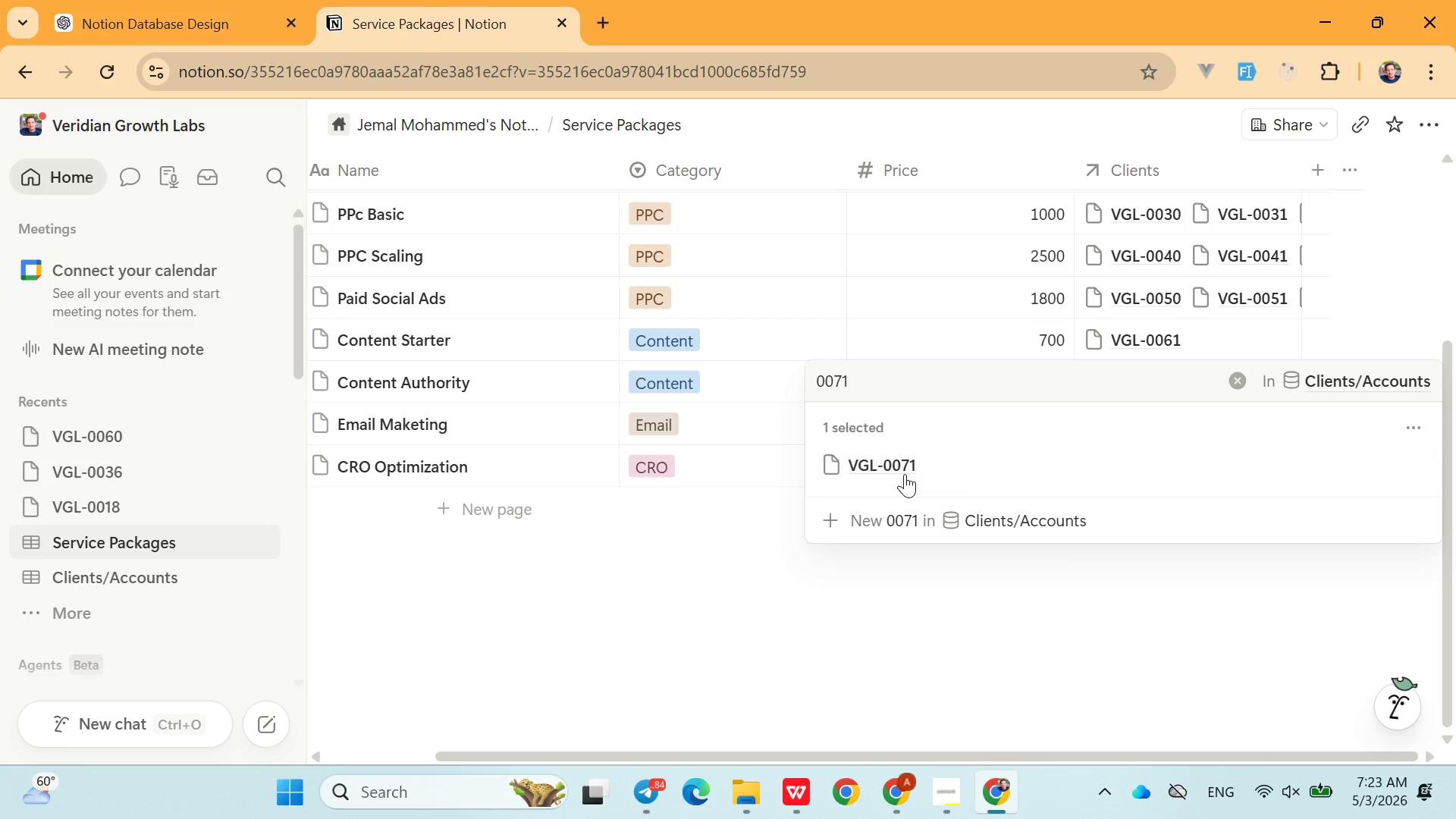 
double_click([907, 313])
 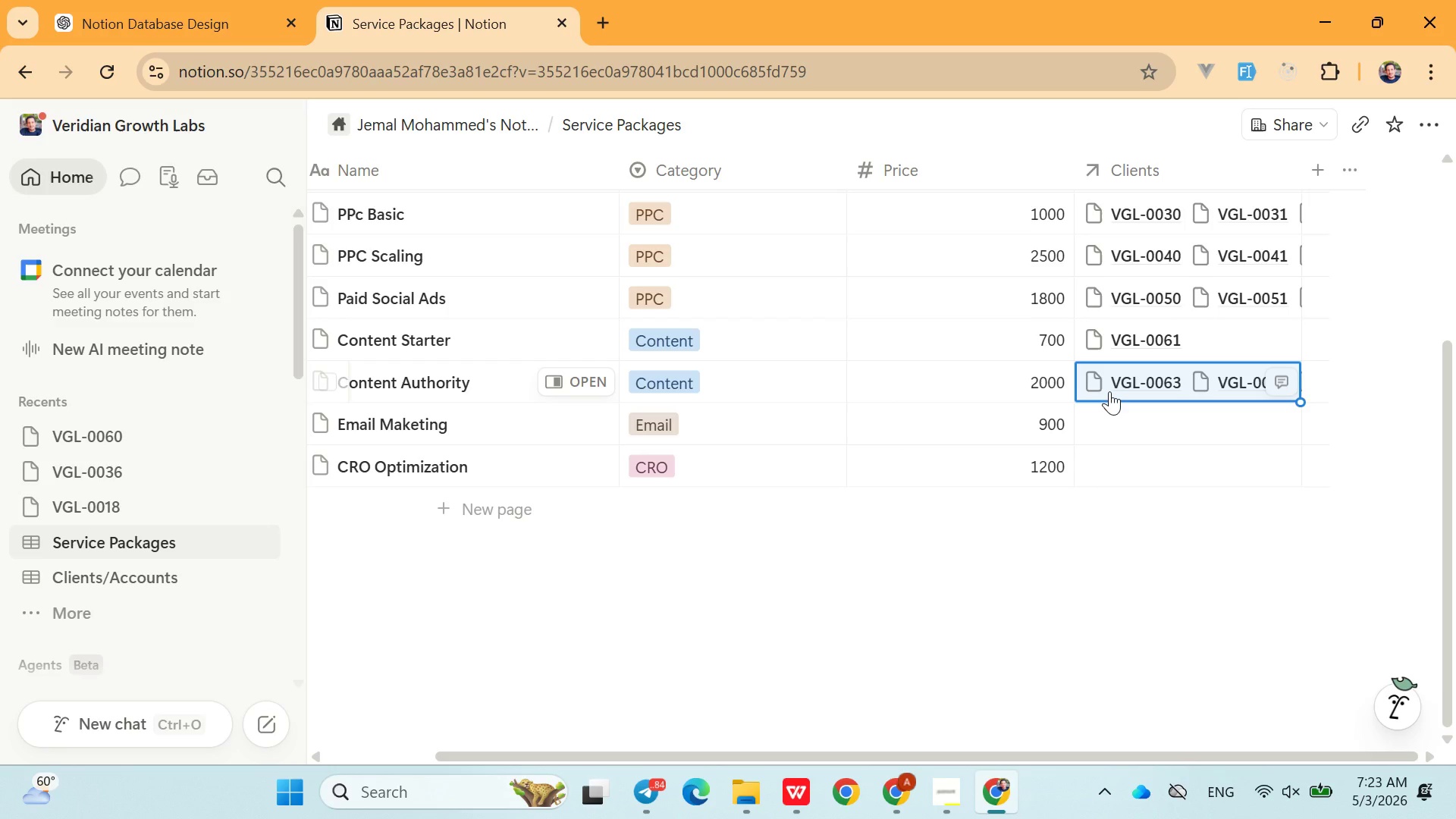 
left_click([1109, 390])
 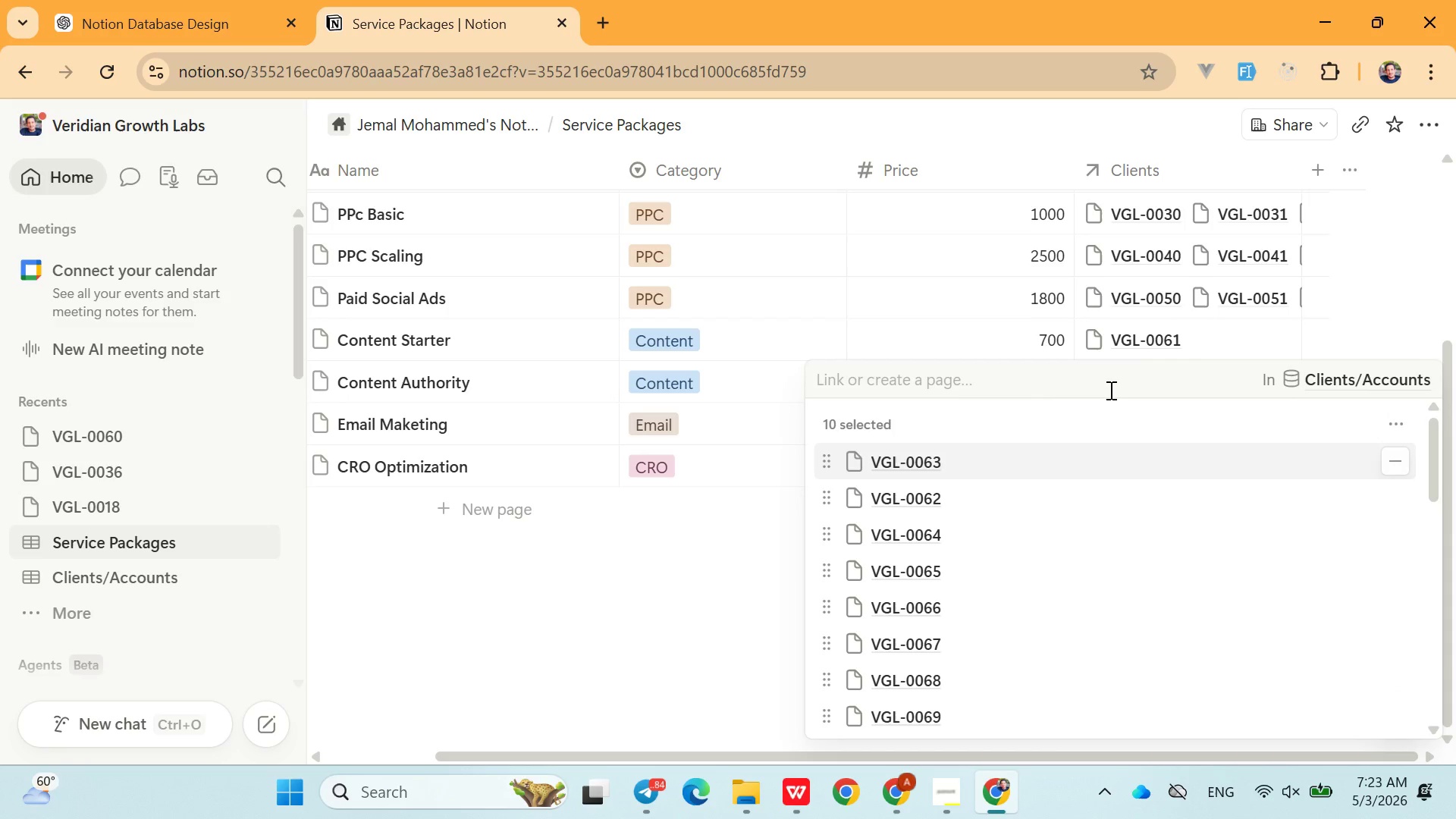 
type(0072)
 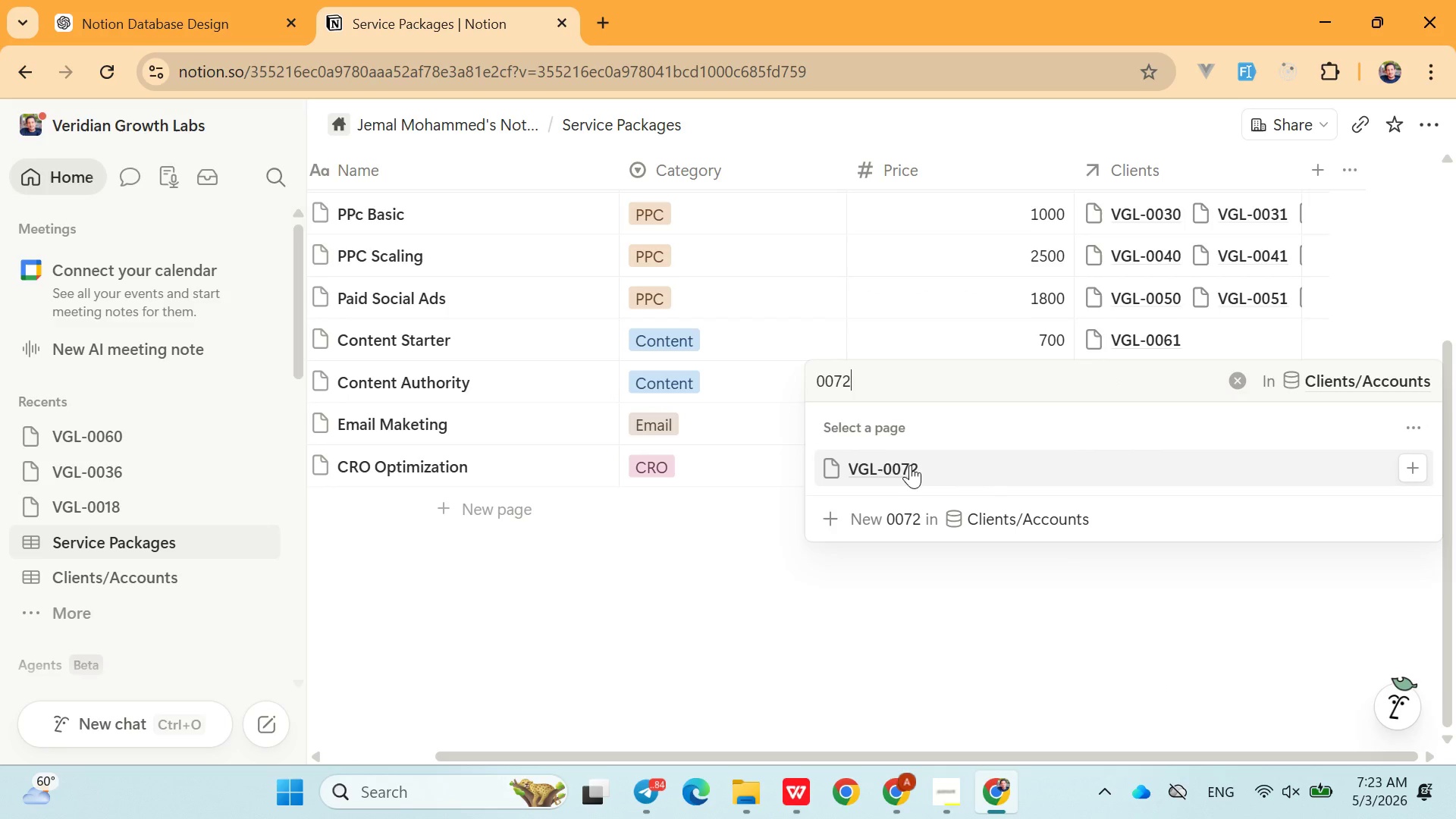 
left_click([901, 469])
 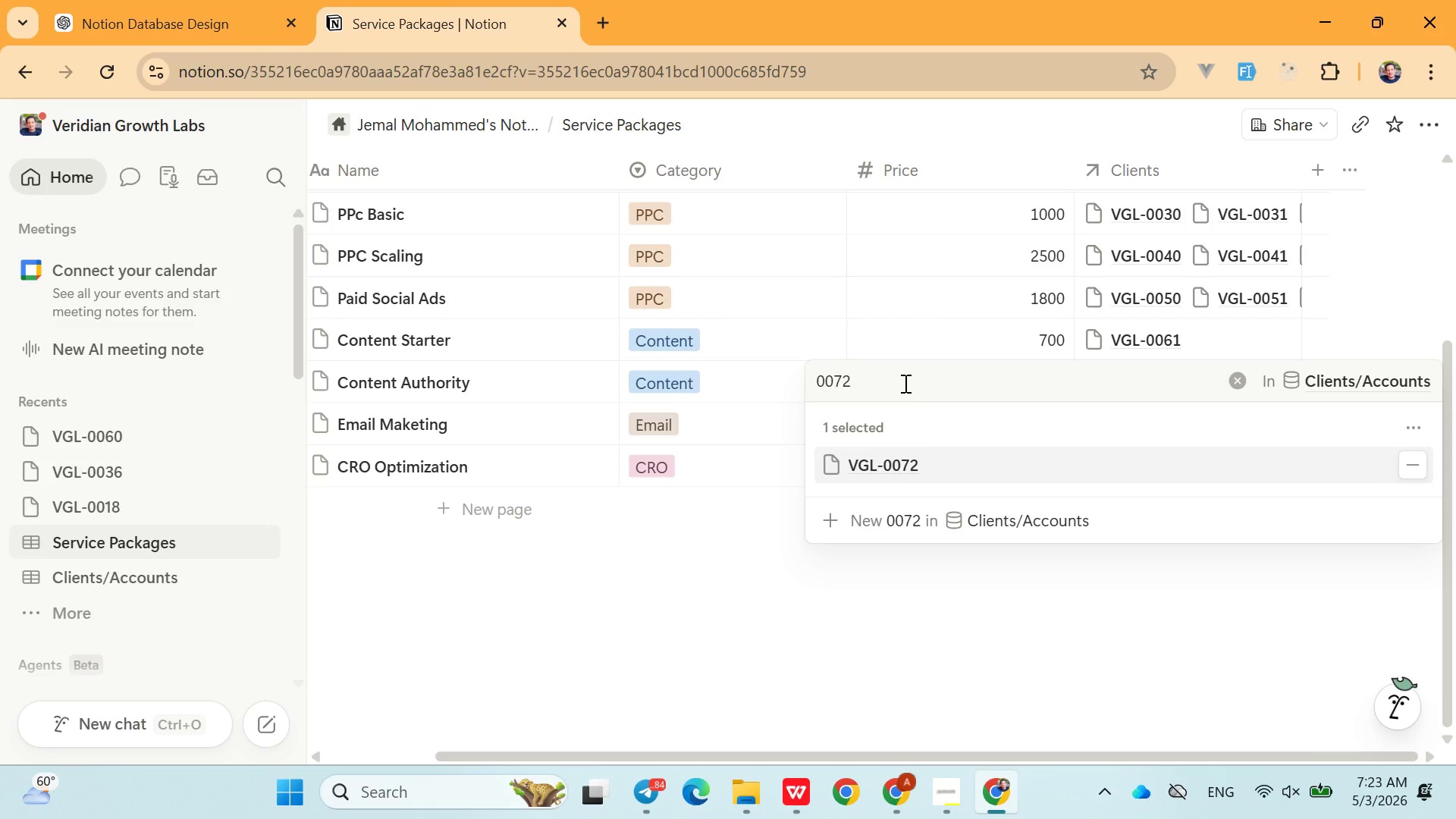 
left_click([904, 383])
 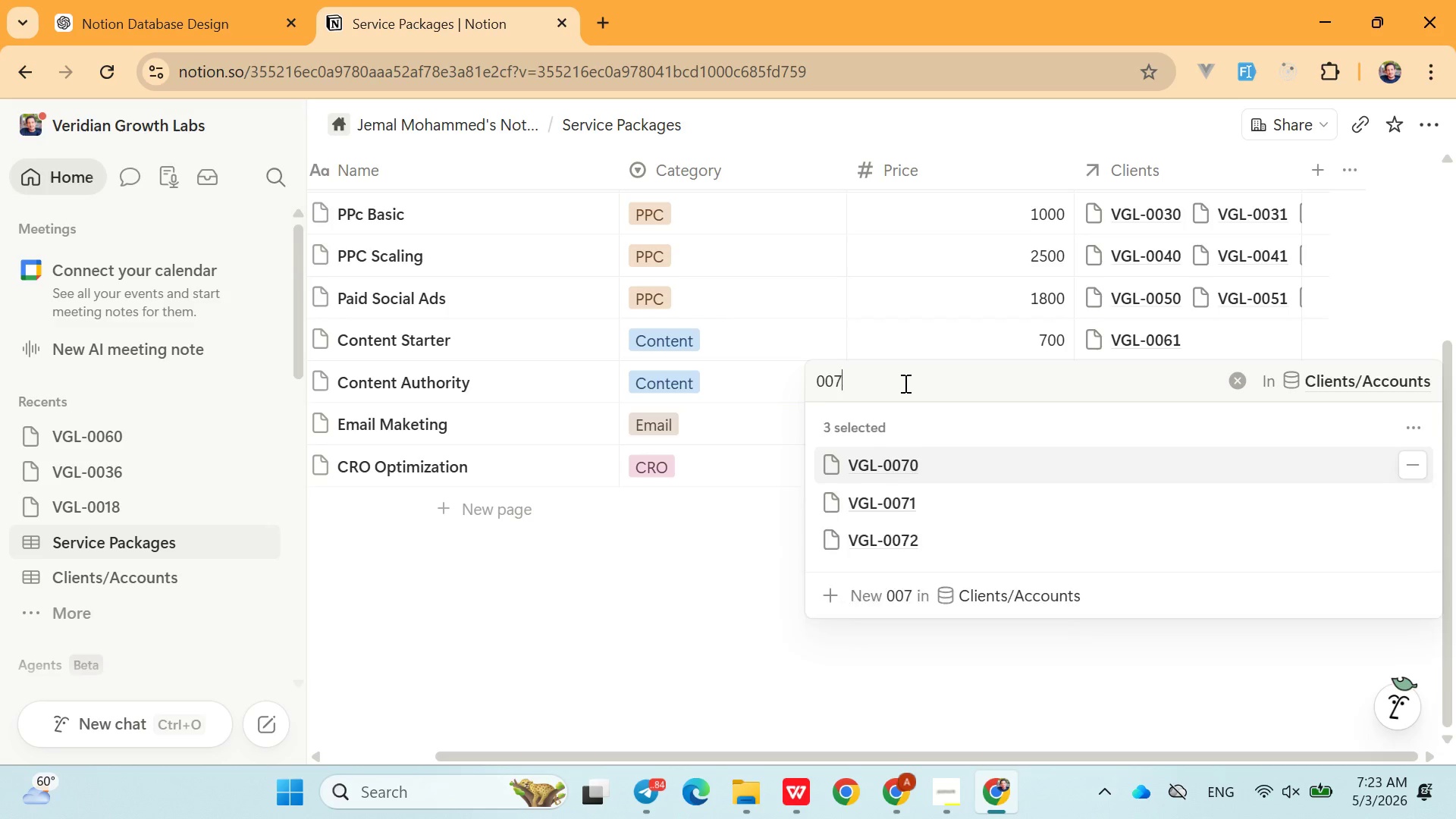 
key(Backspace)
 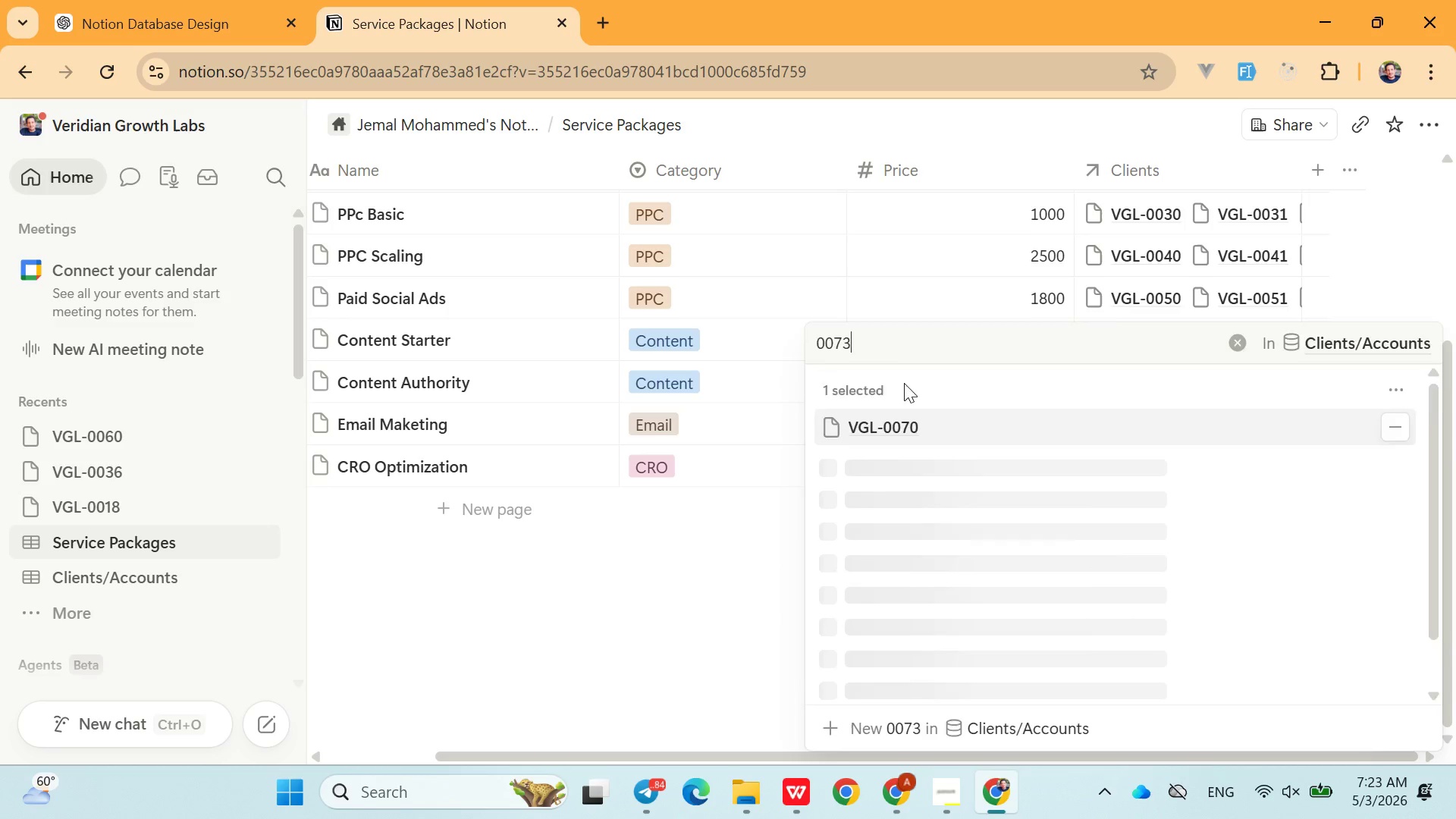 
key(3)
 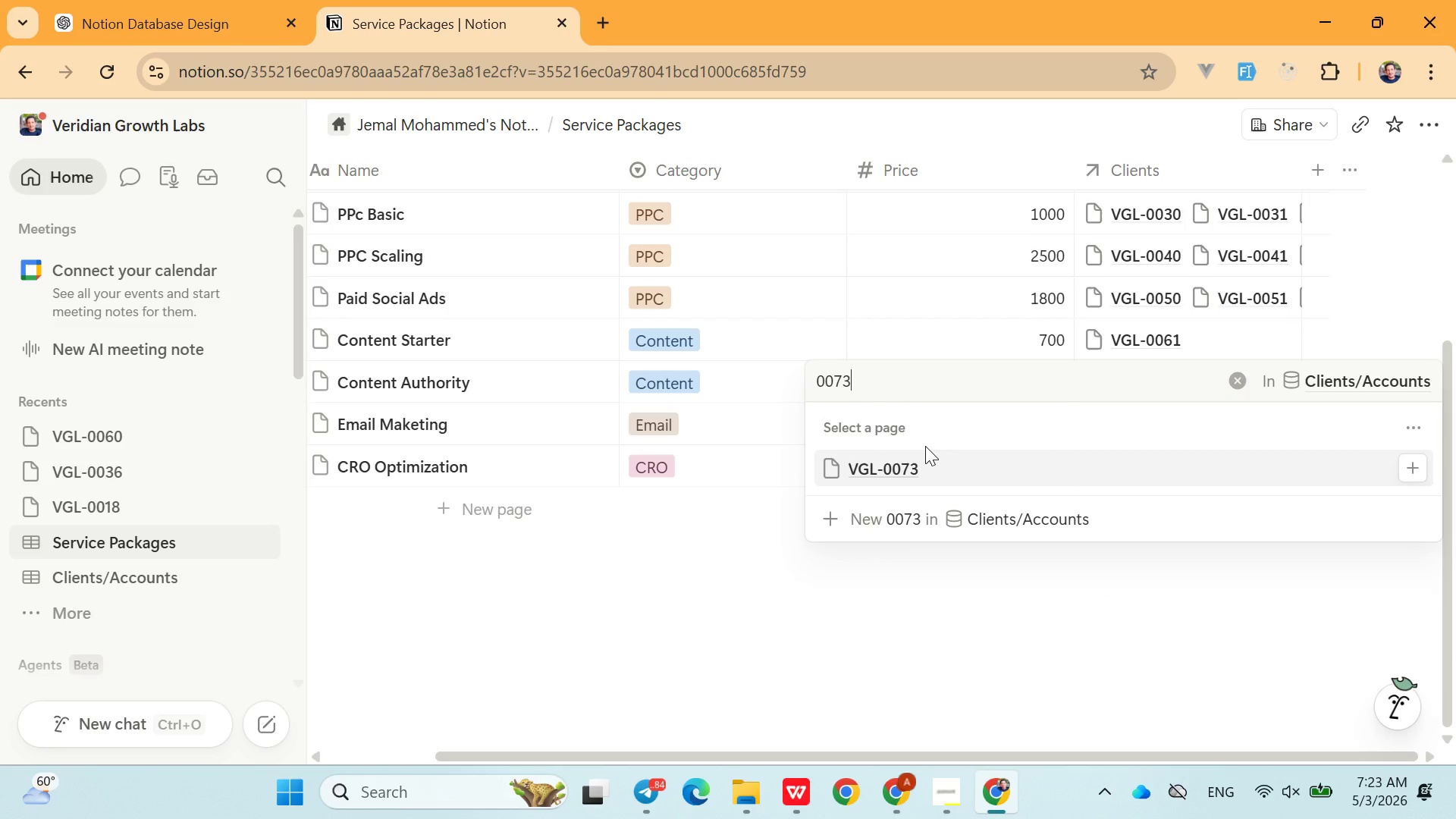 
left_click([922, 460])
 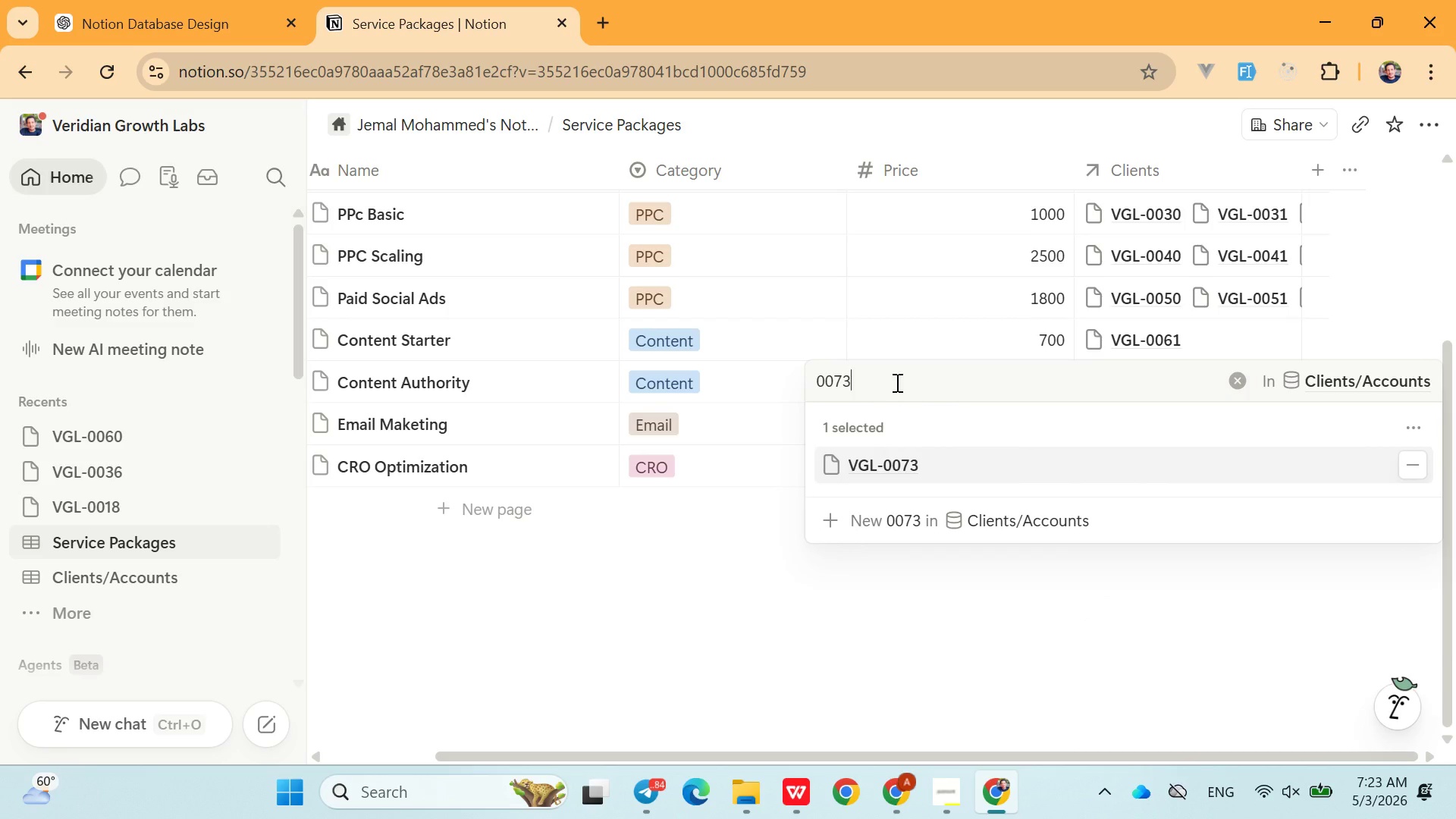 
left_click([896, 382])
 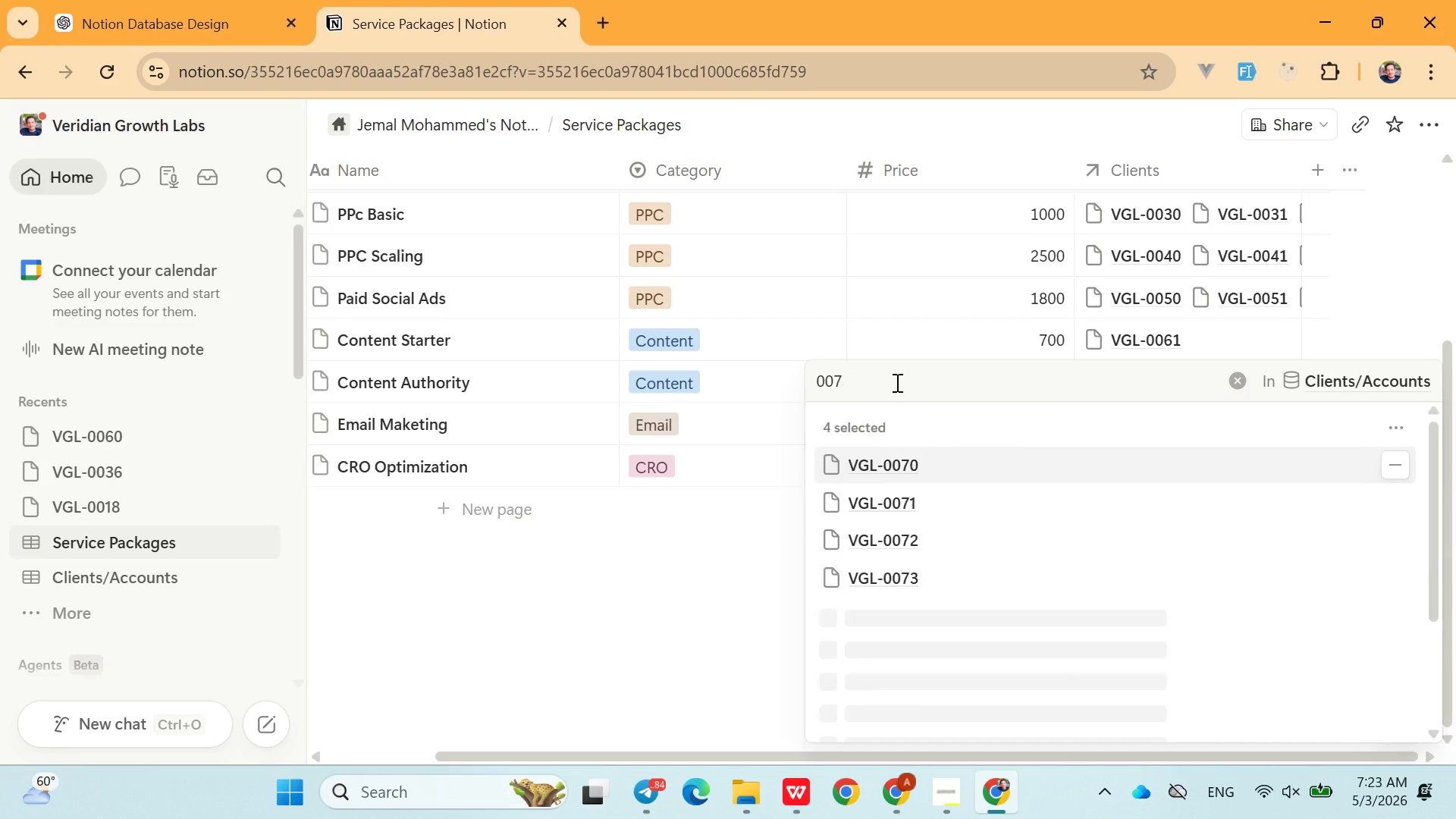 
key(Backspace)
 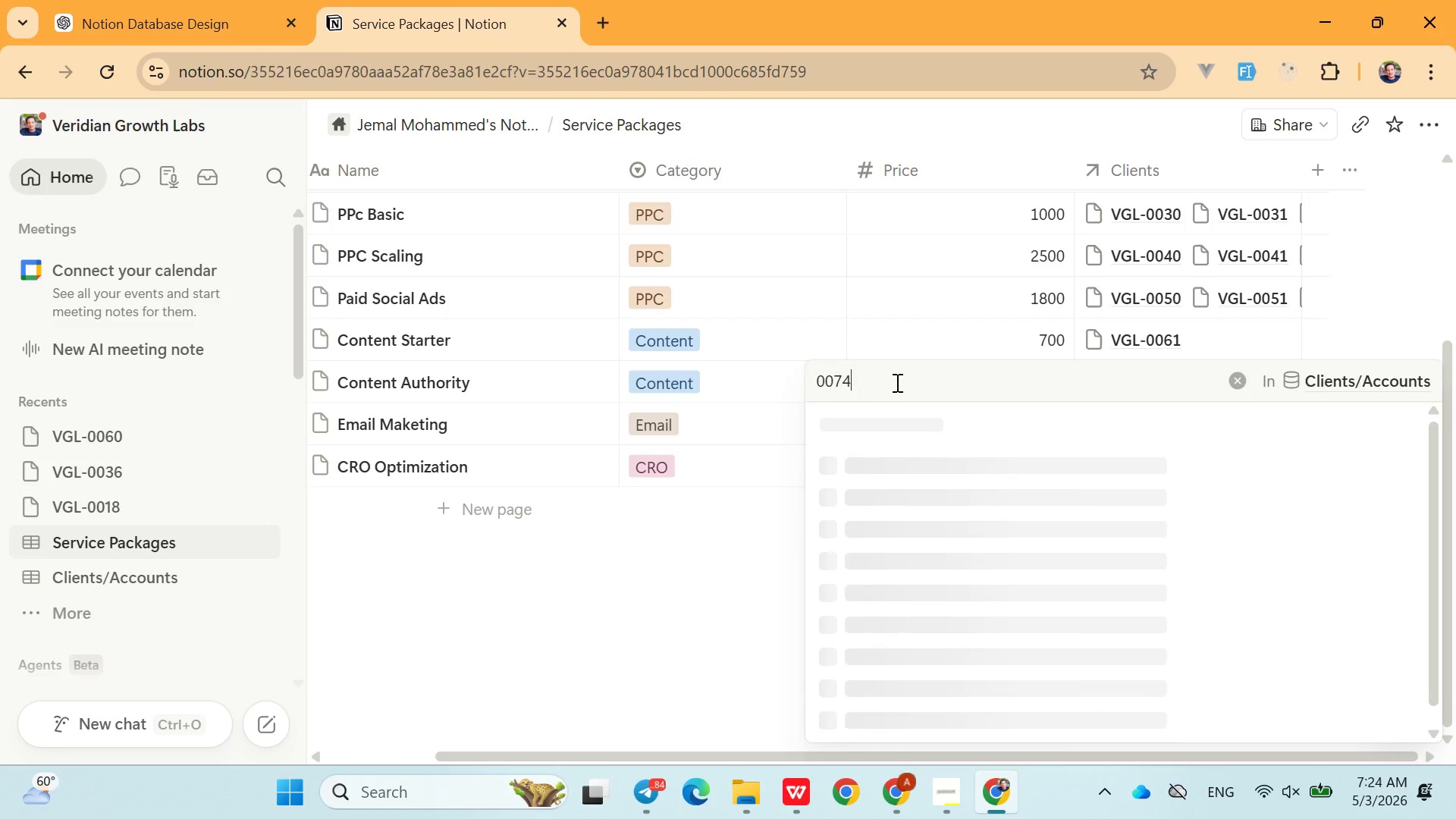 
key(4)
 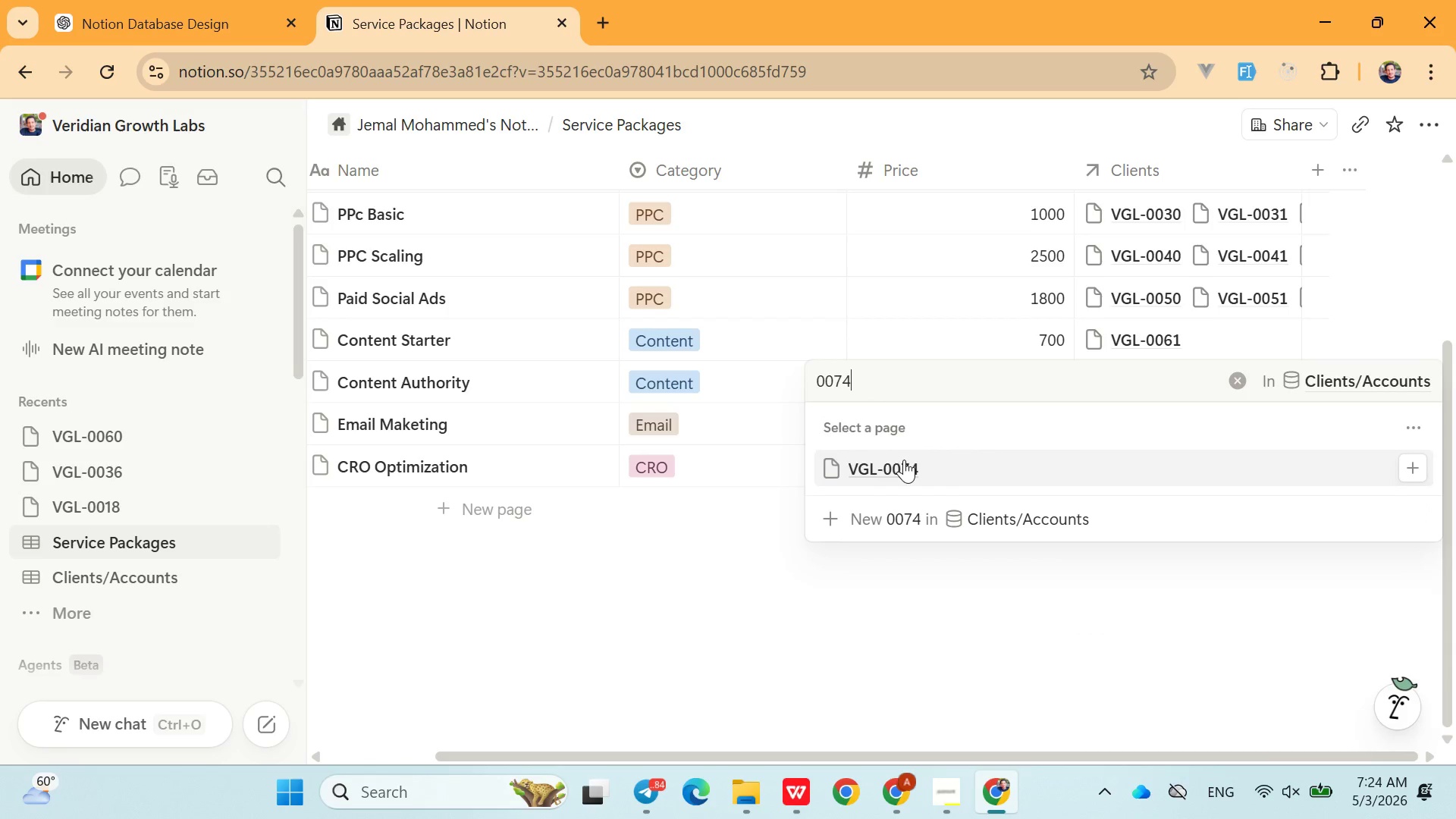 
left_click([904, 460])
 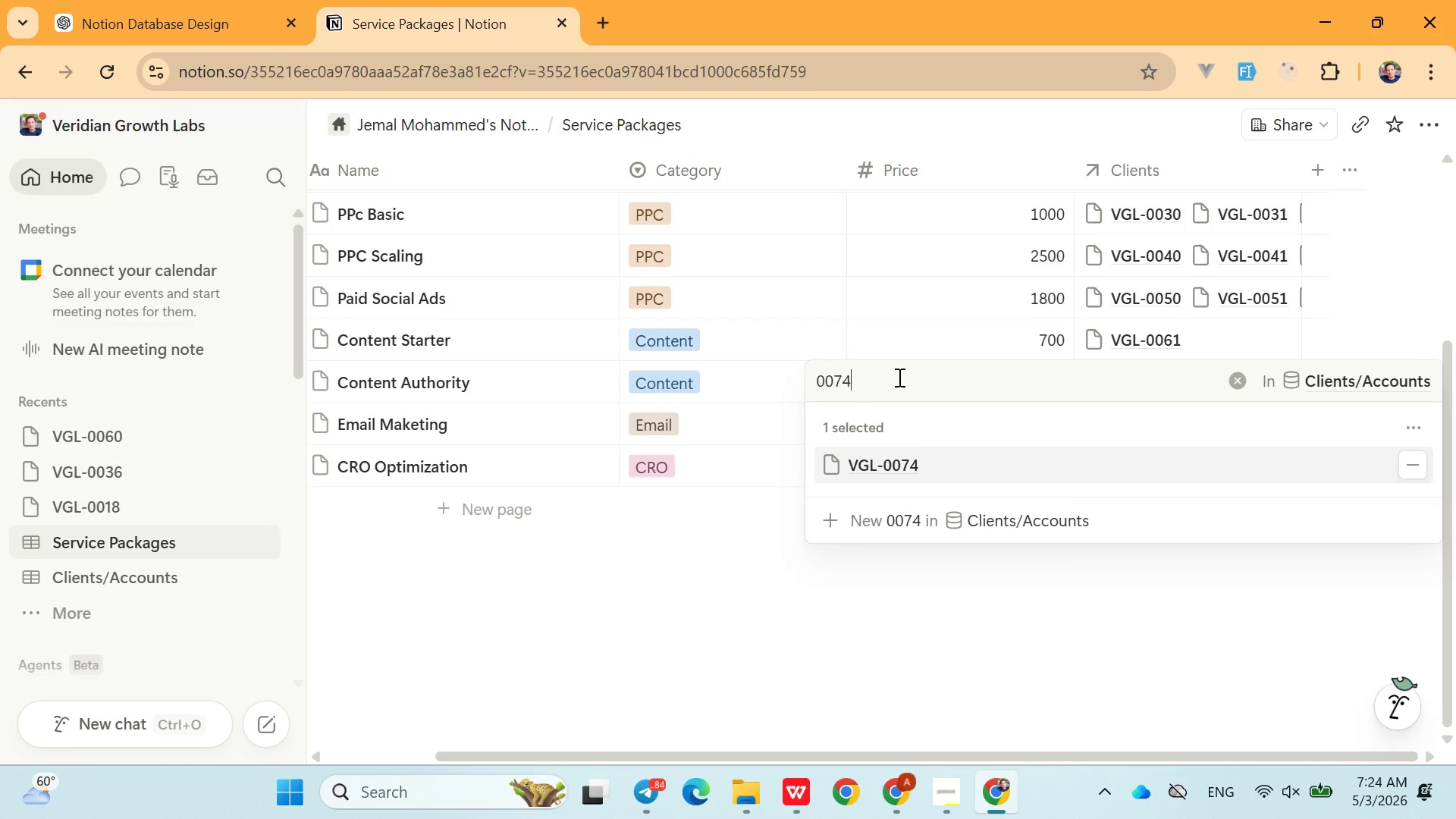 
left_click([898, 377])
 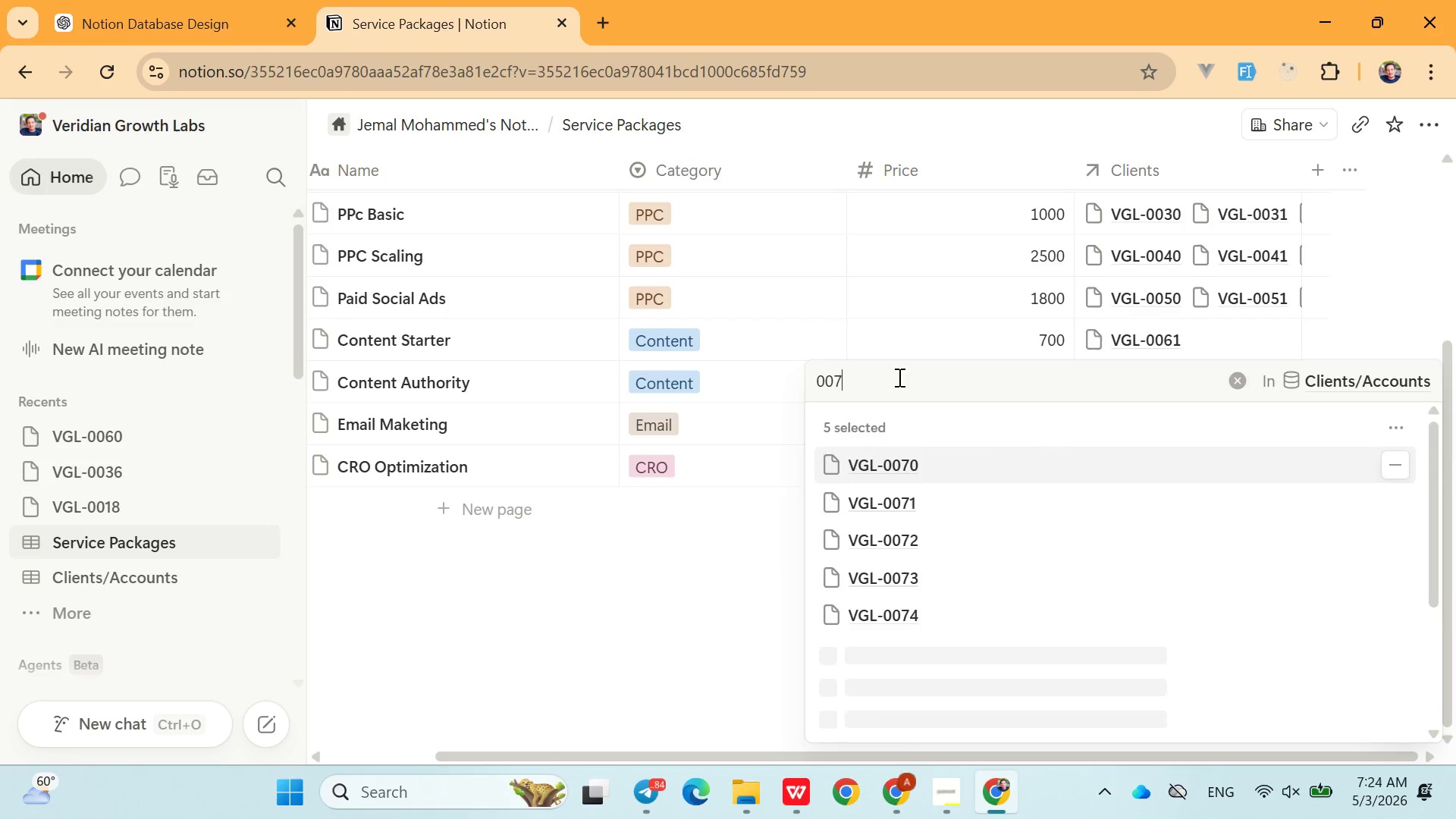 
key(Backspace)
 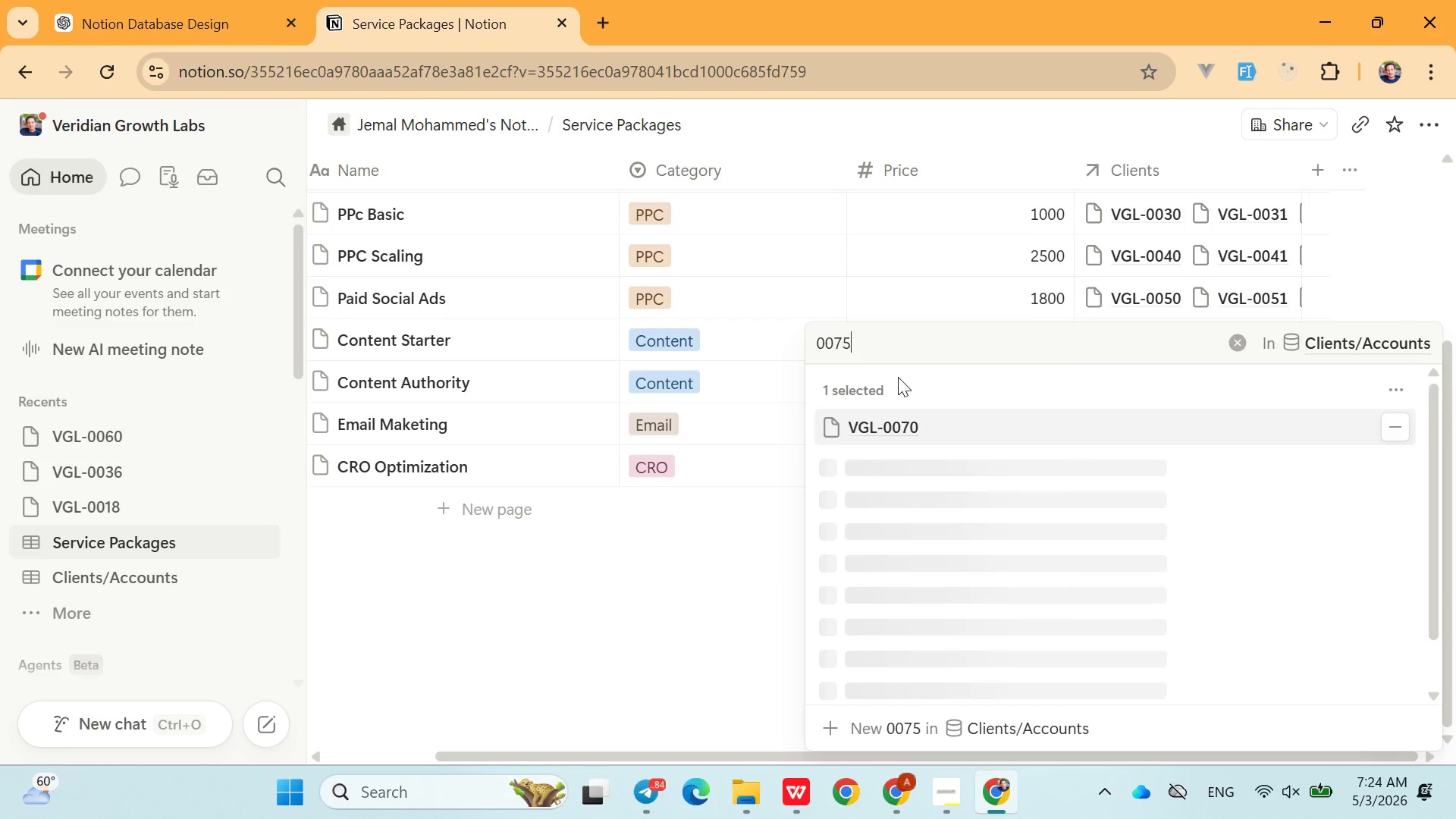 
key(5)
 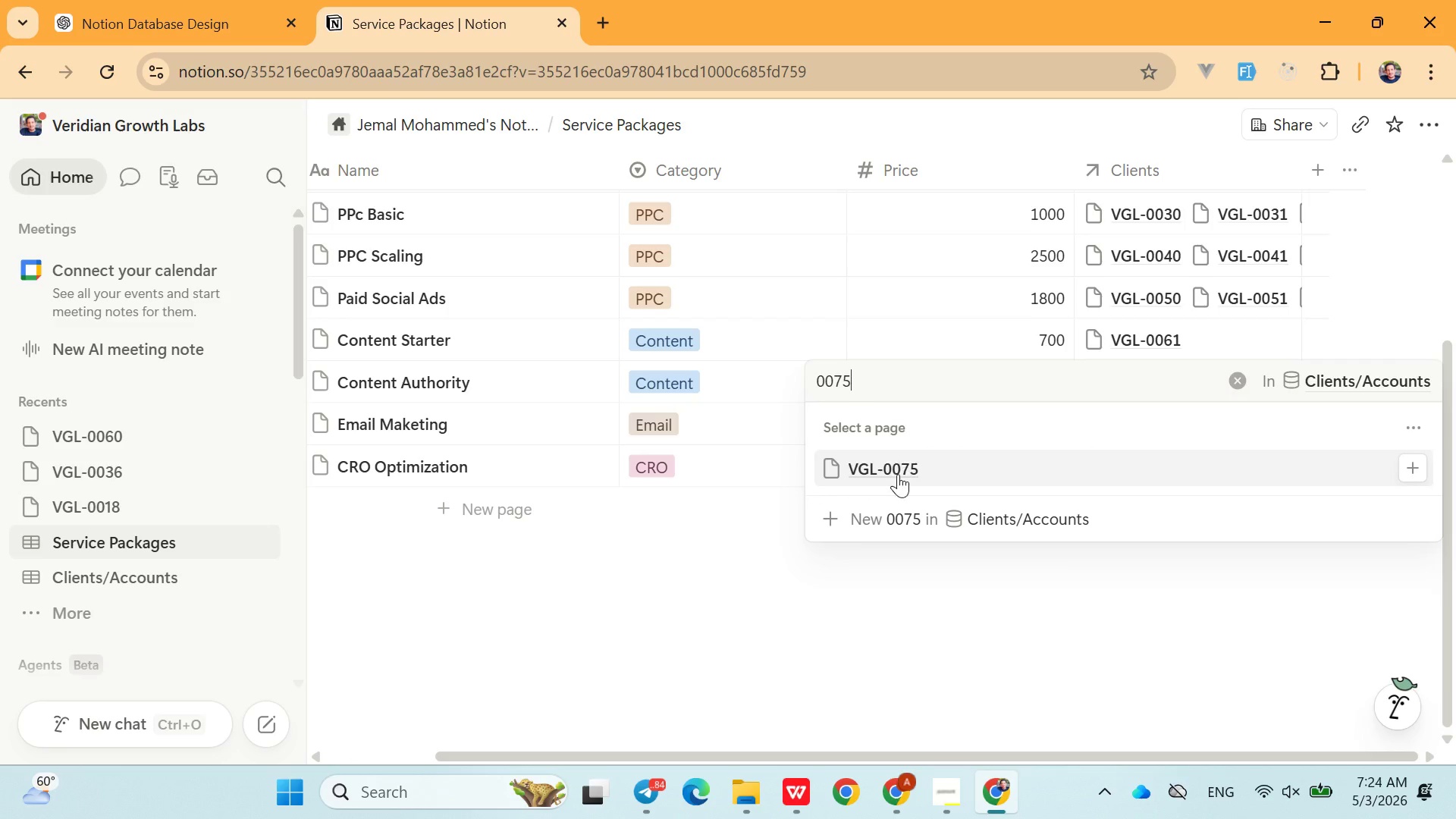 
left_click([894, 486])
 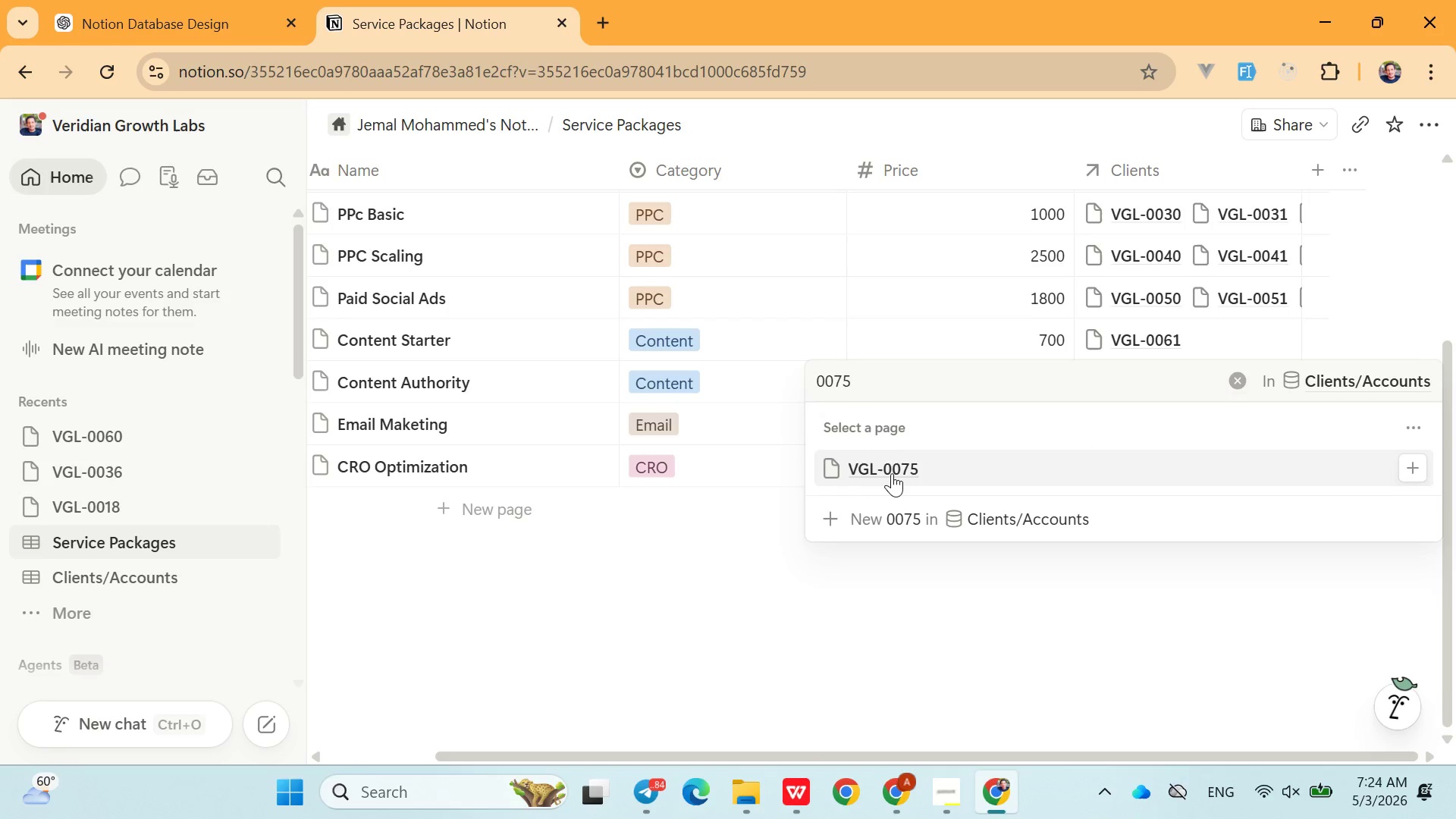 
left_click([892, 473])
 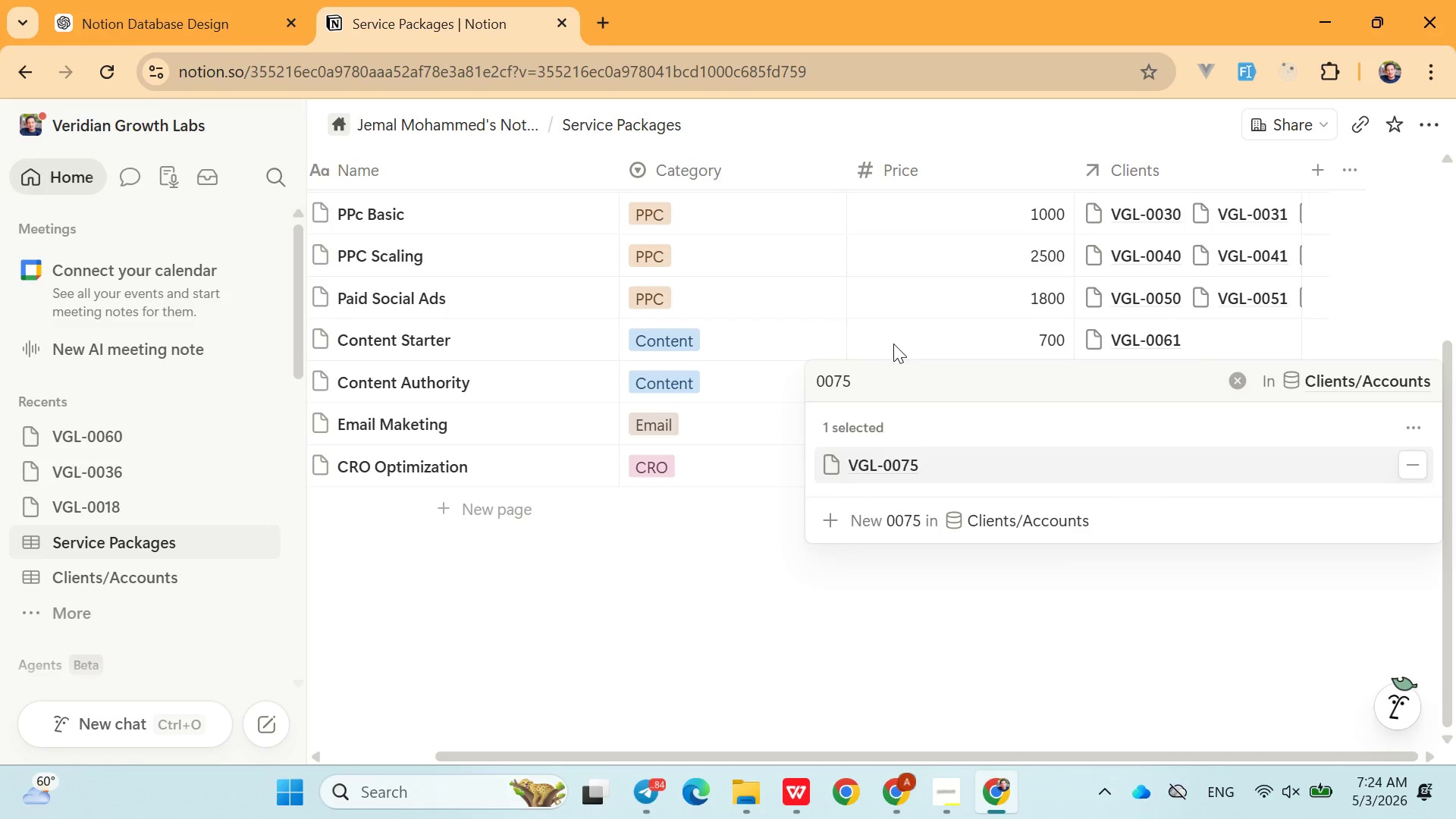 
left_click([893, 344])
 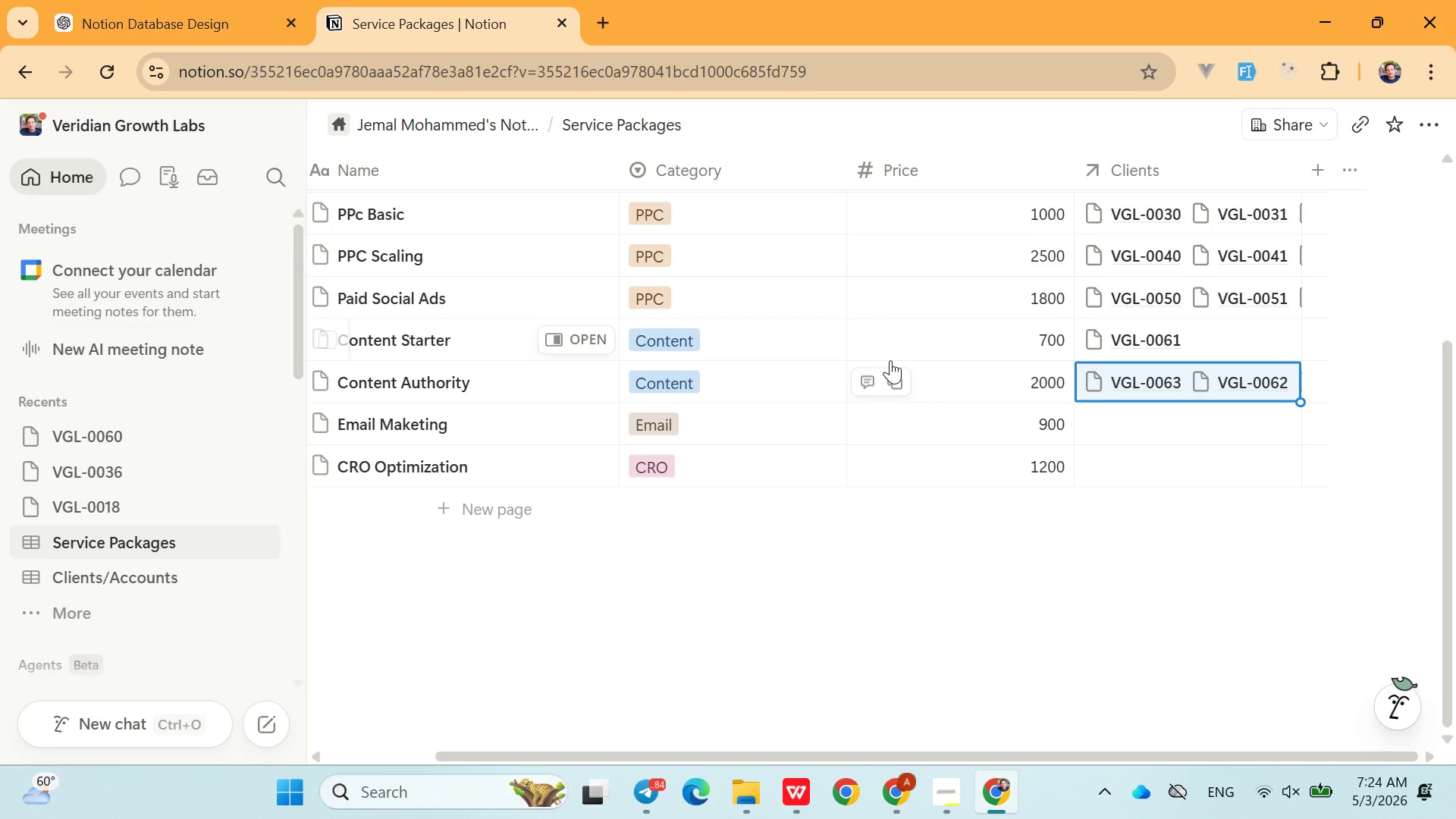 
wait(10.61)
 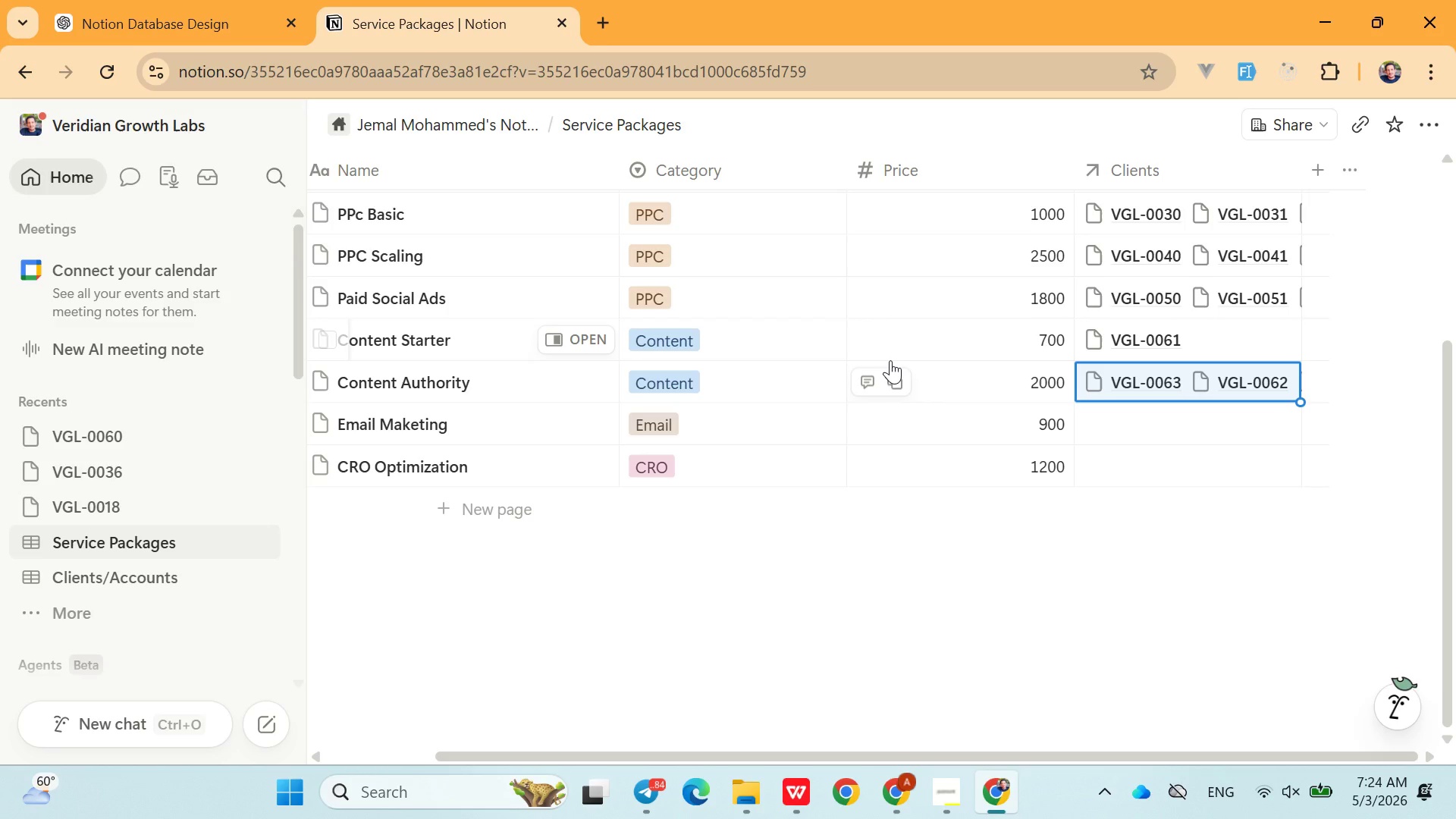 
left_click([1210, 374])
 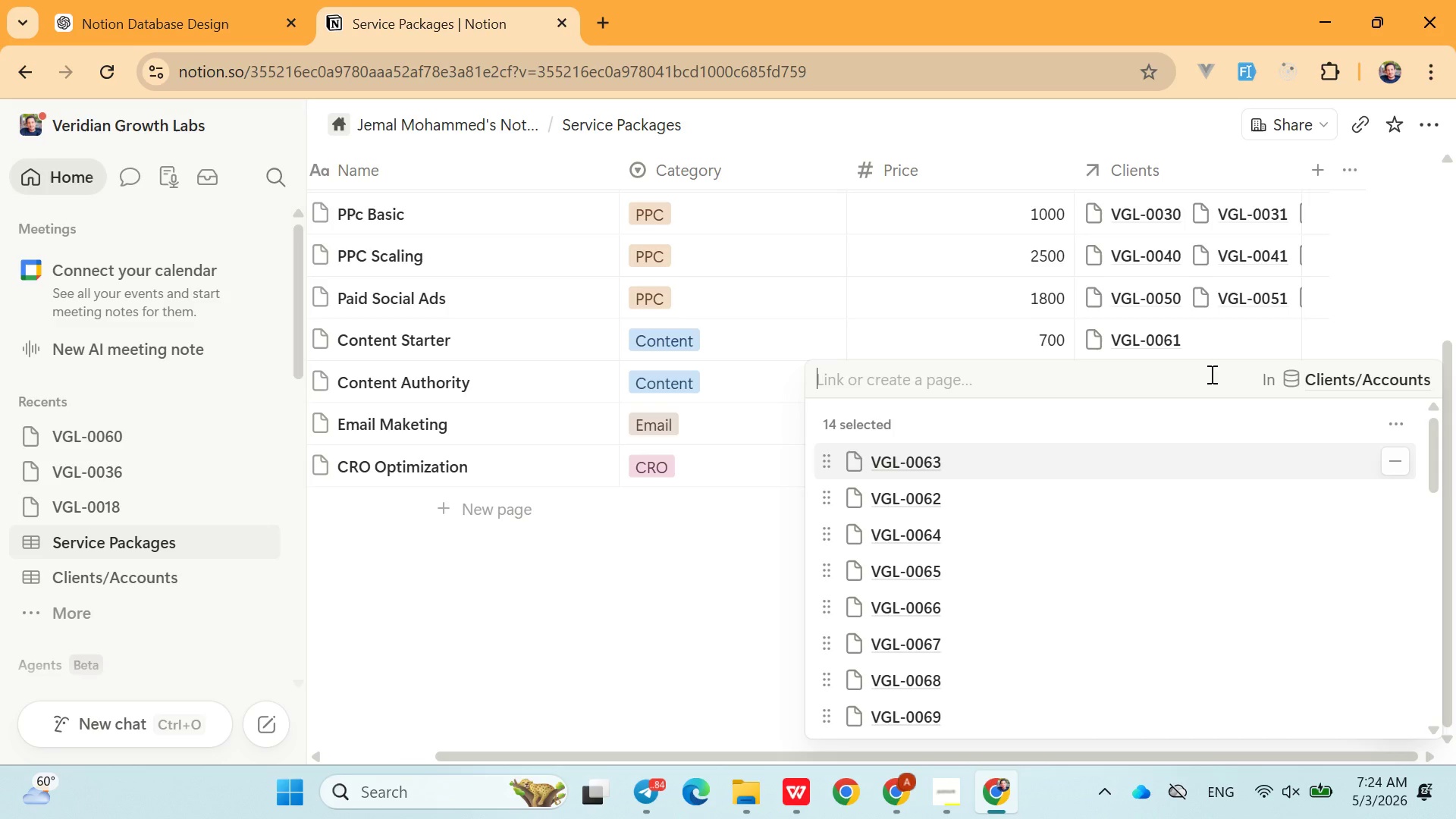 
type(0077)
 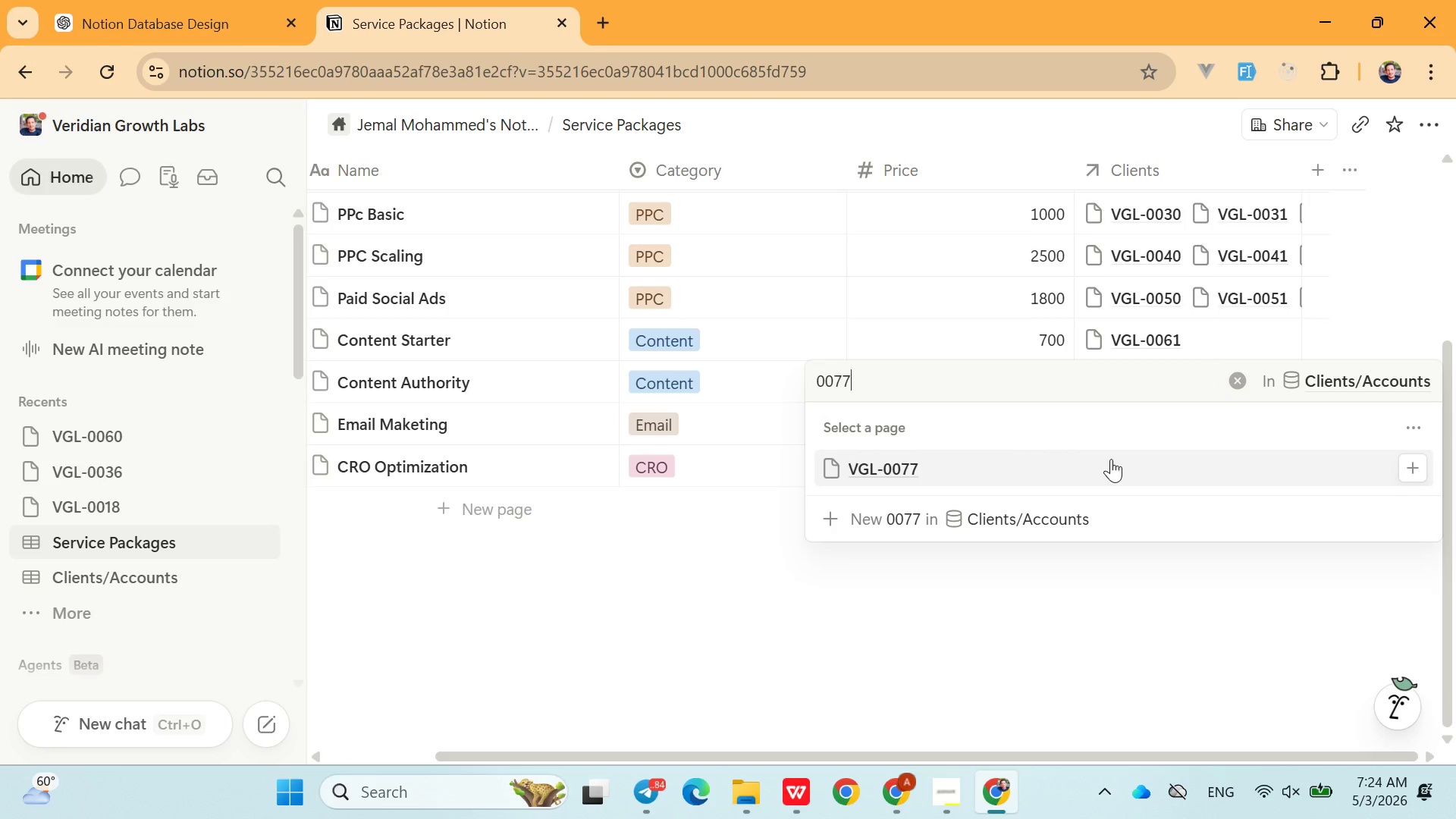 
left_click([1015, 466])
 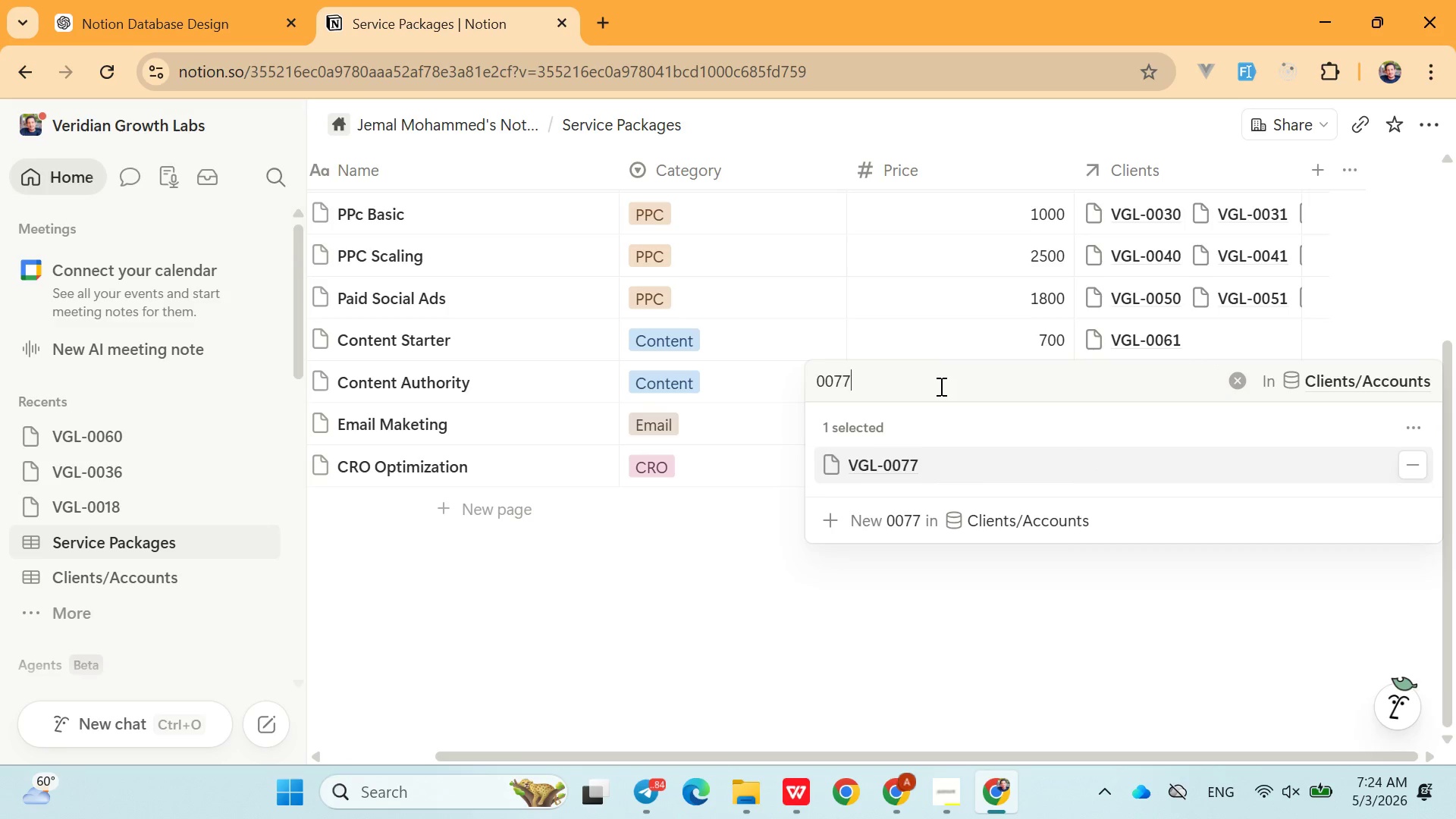 
left_click([940, 386])
 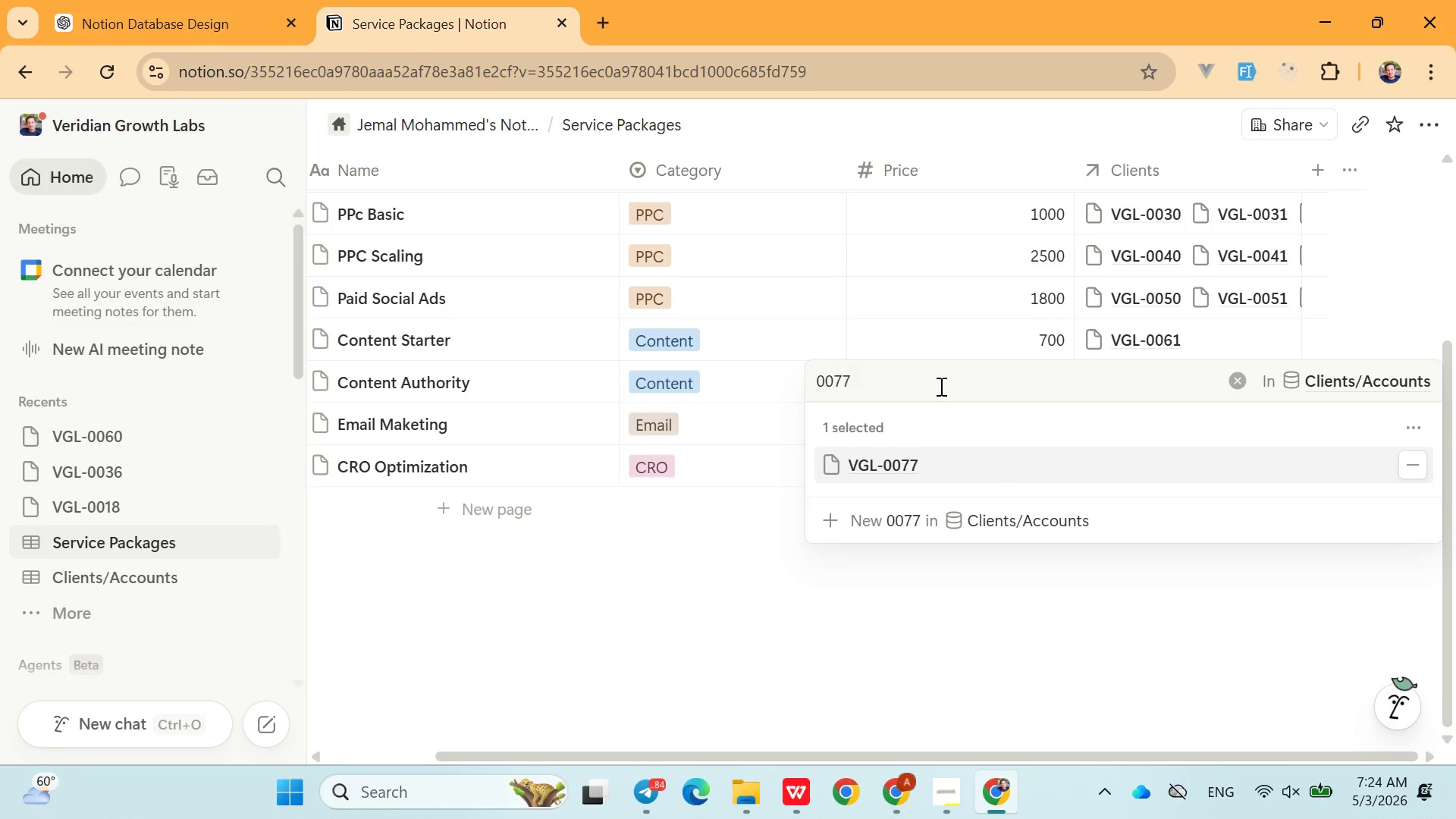 
key(Backspace)
 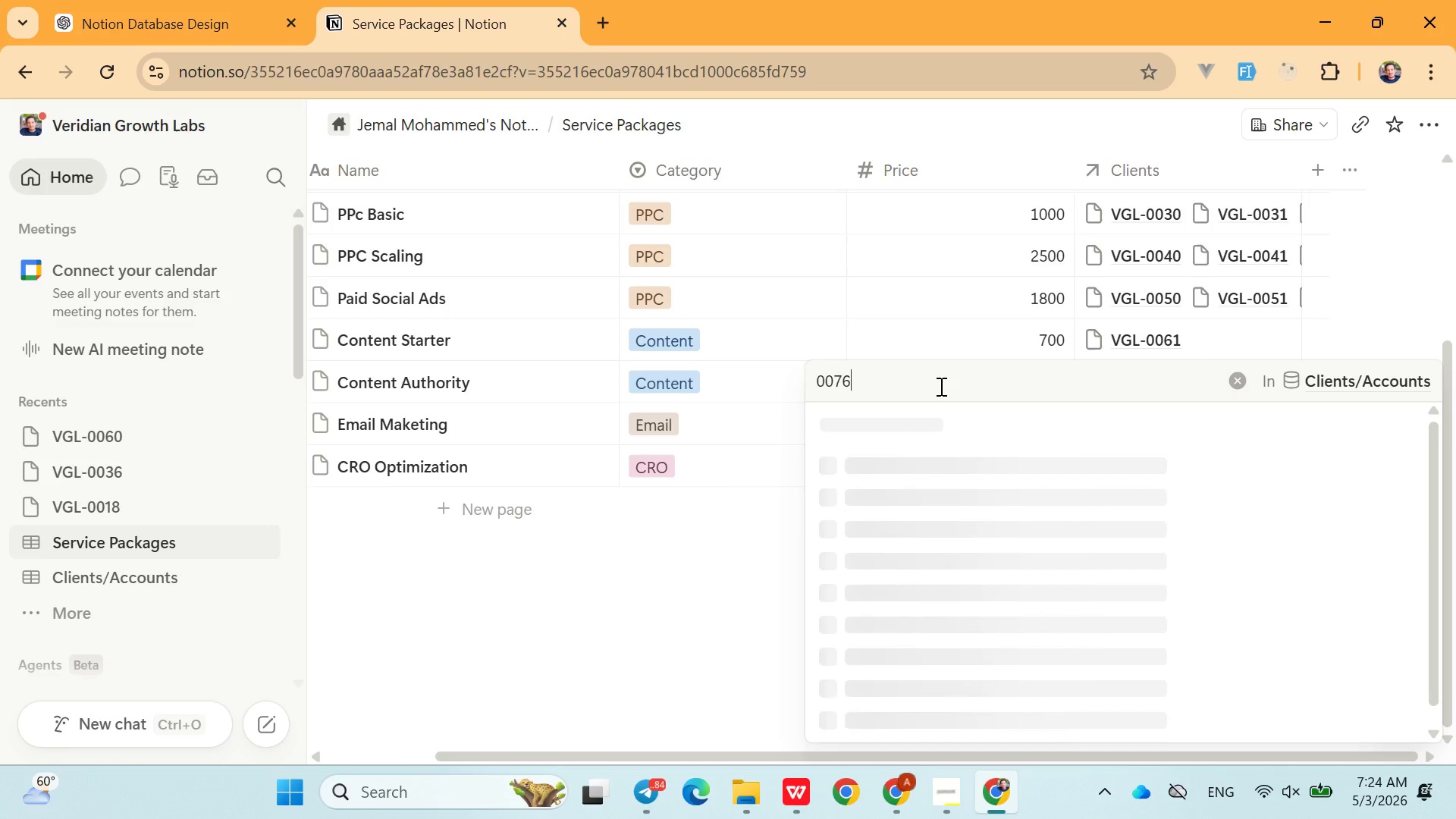 
key(6)
 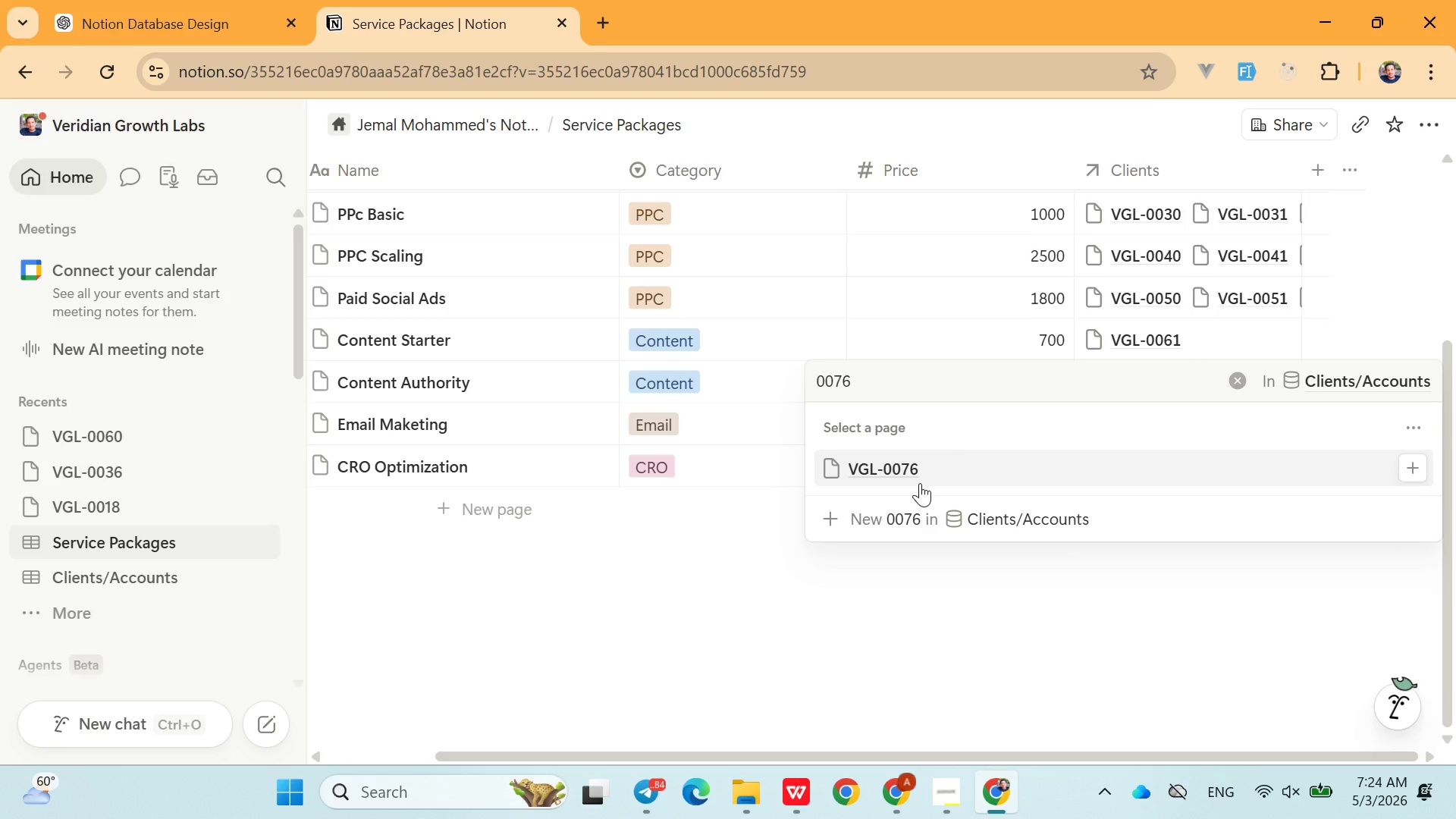 
left_click([916, 478])
 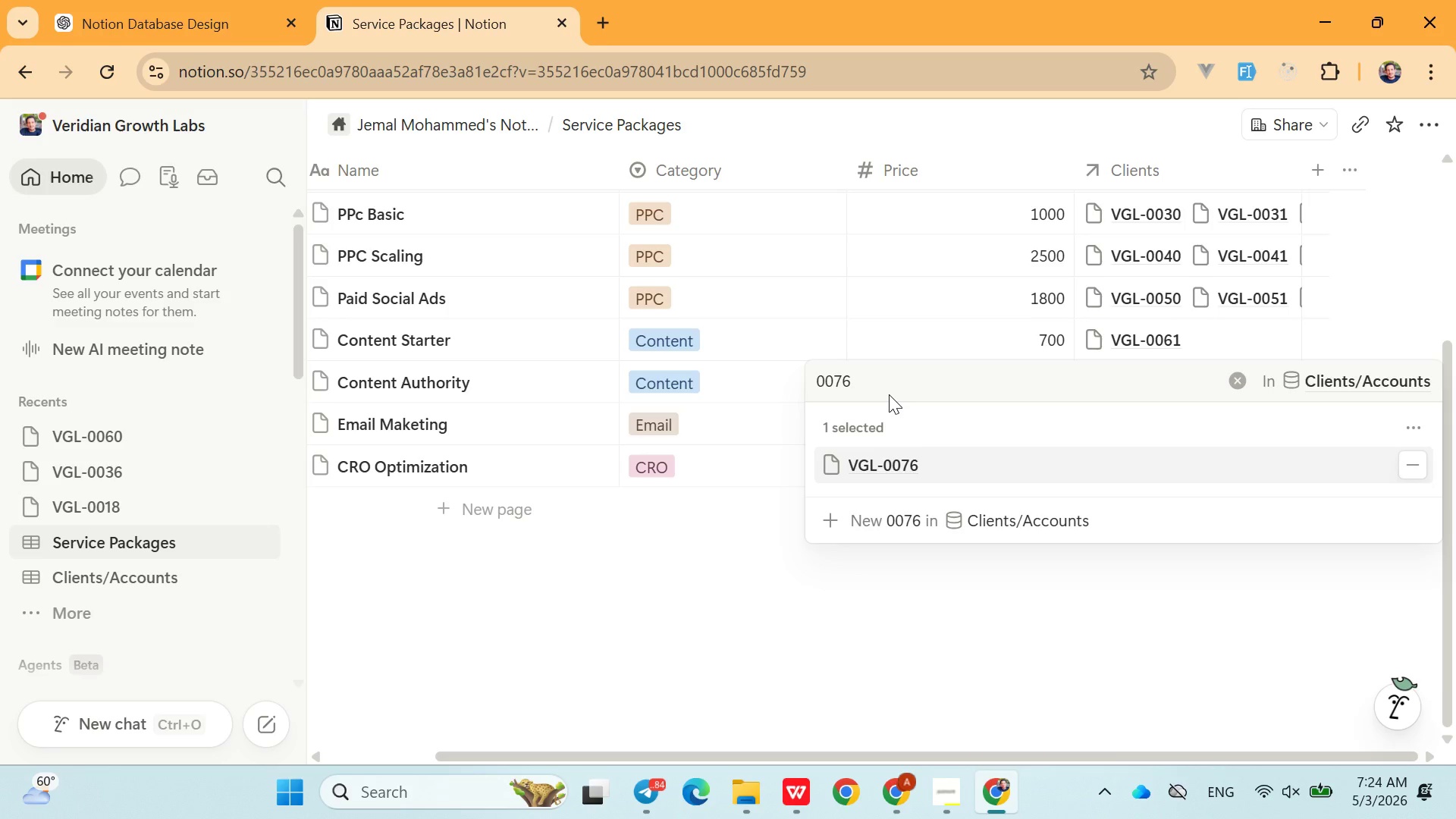 
left_click([888, 394])
 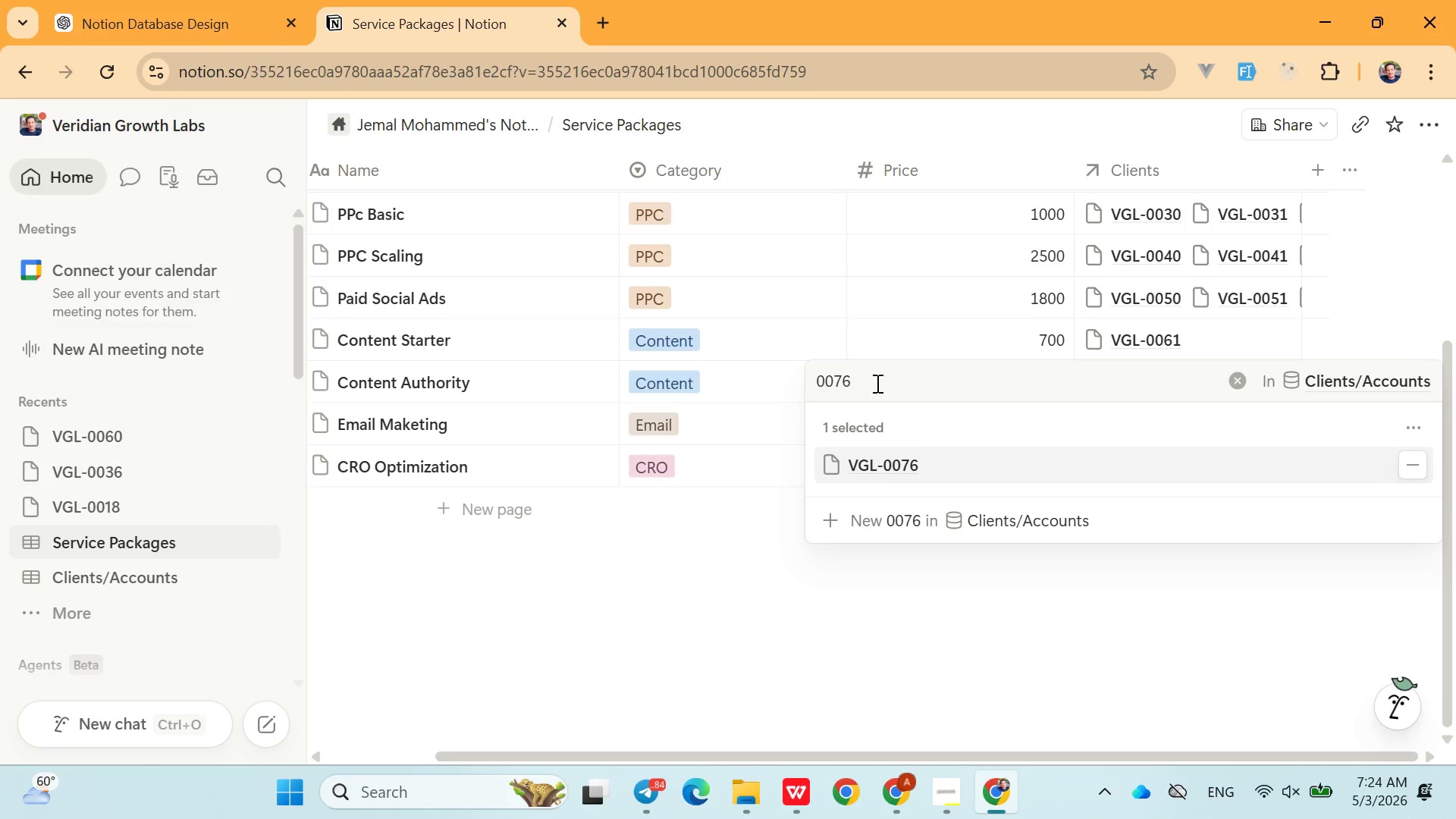 
left_click([876, 383])
 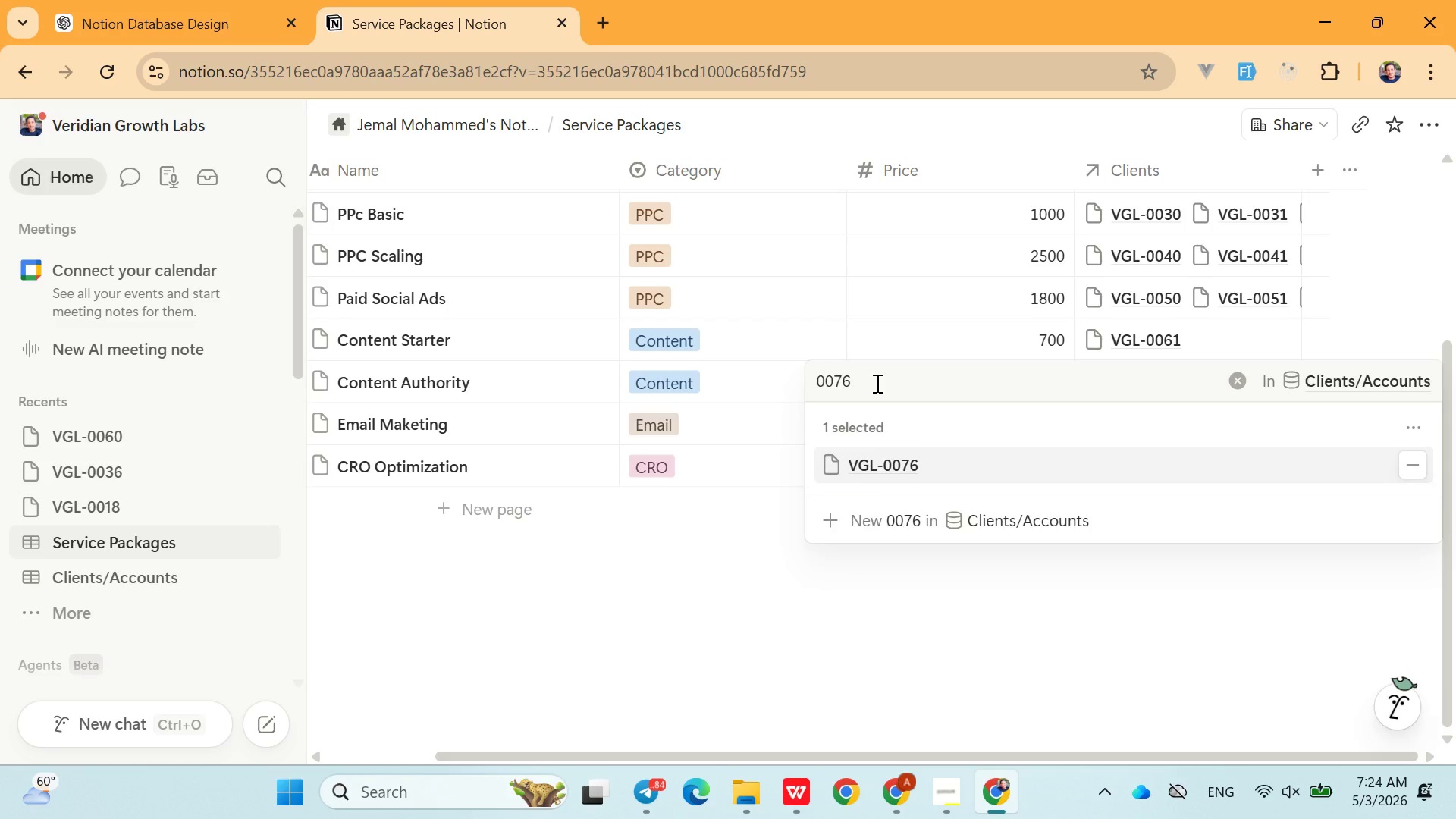 
key(Backspace)
 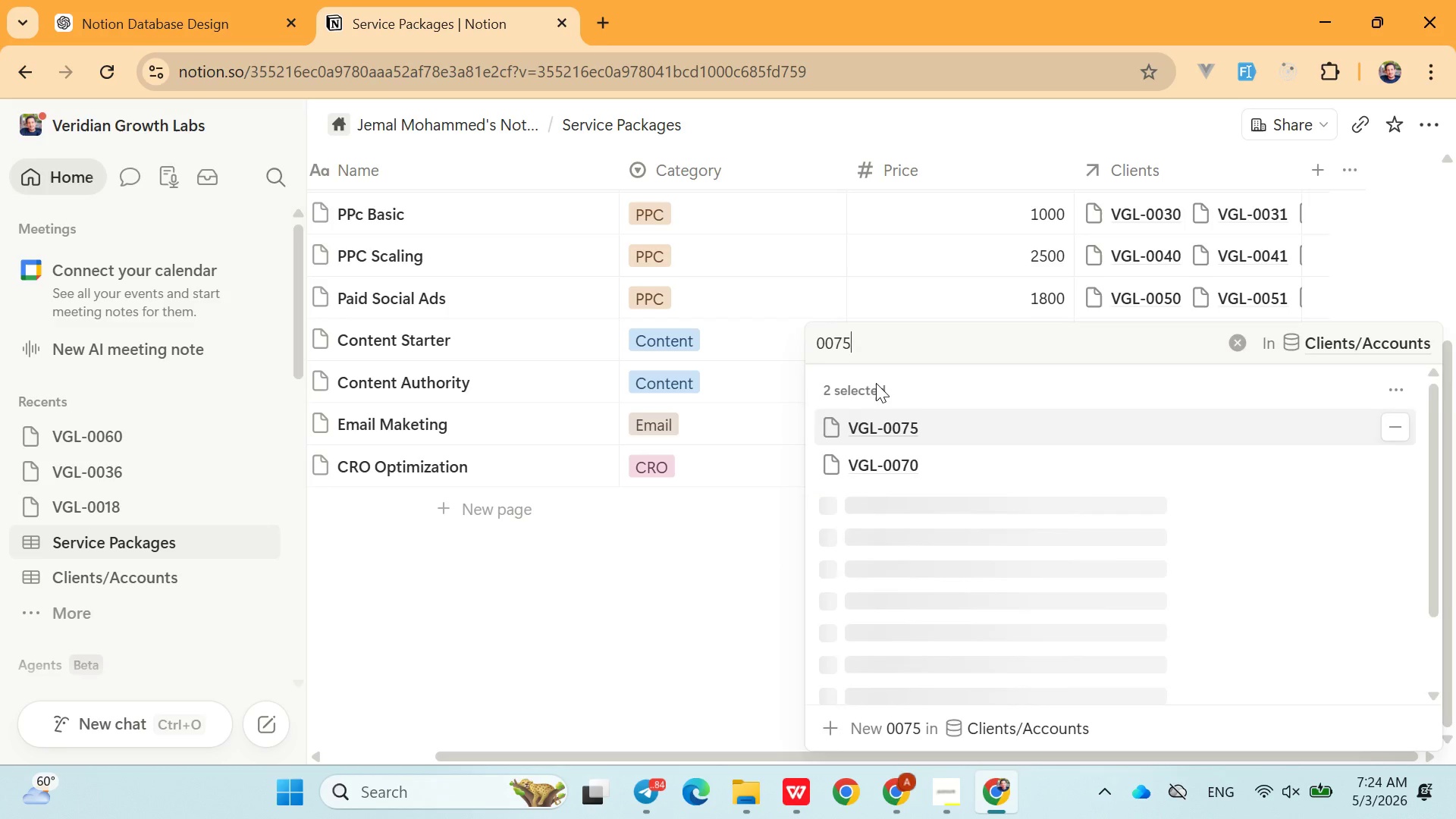 
key(5)
 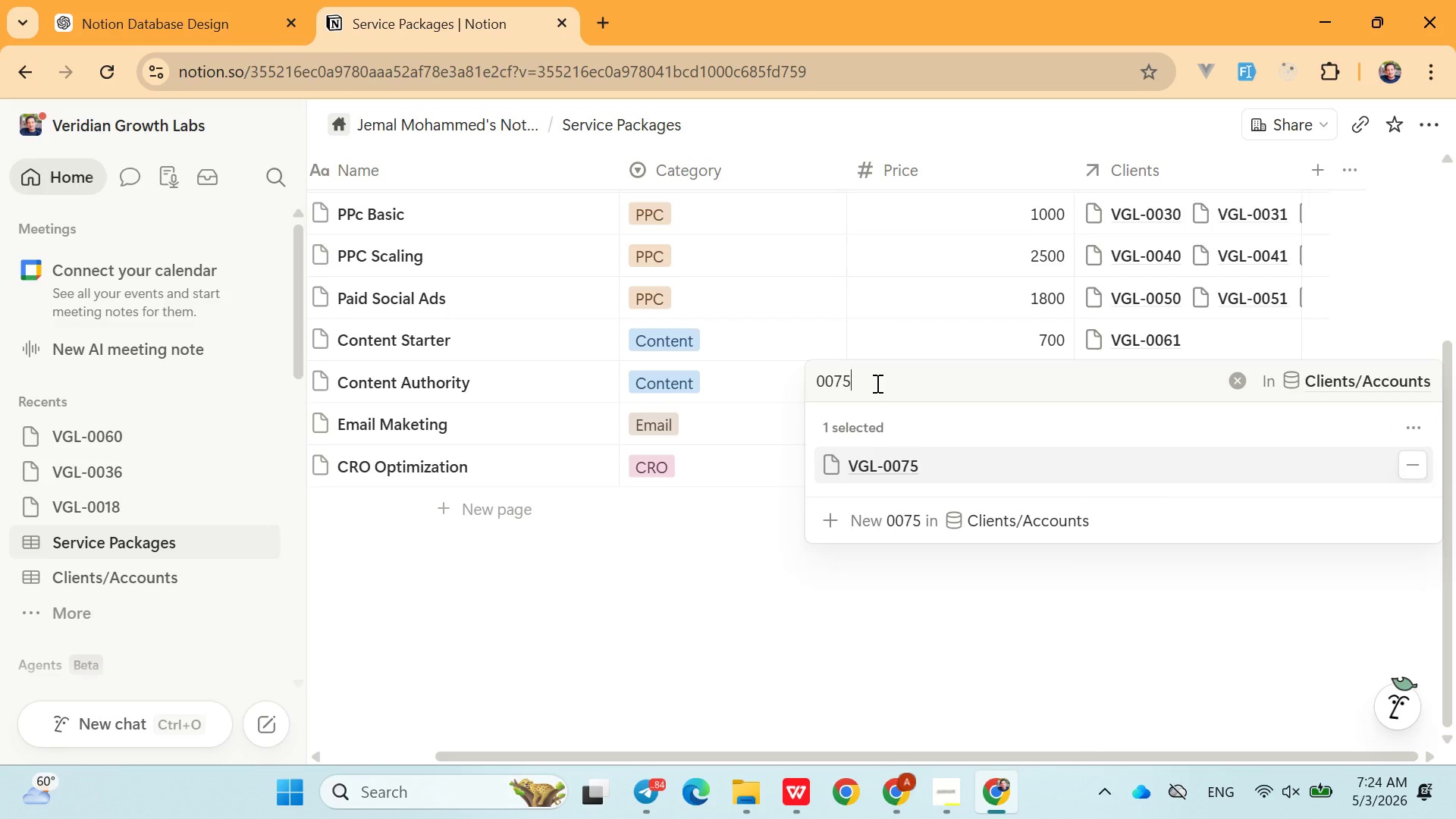 
key(Backspace)
 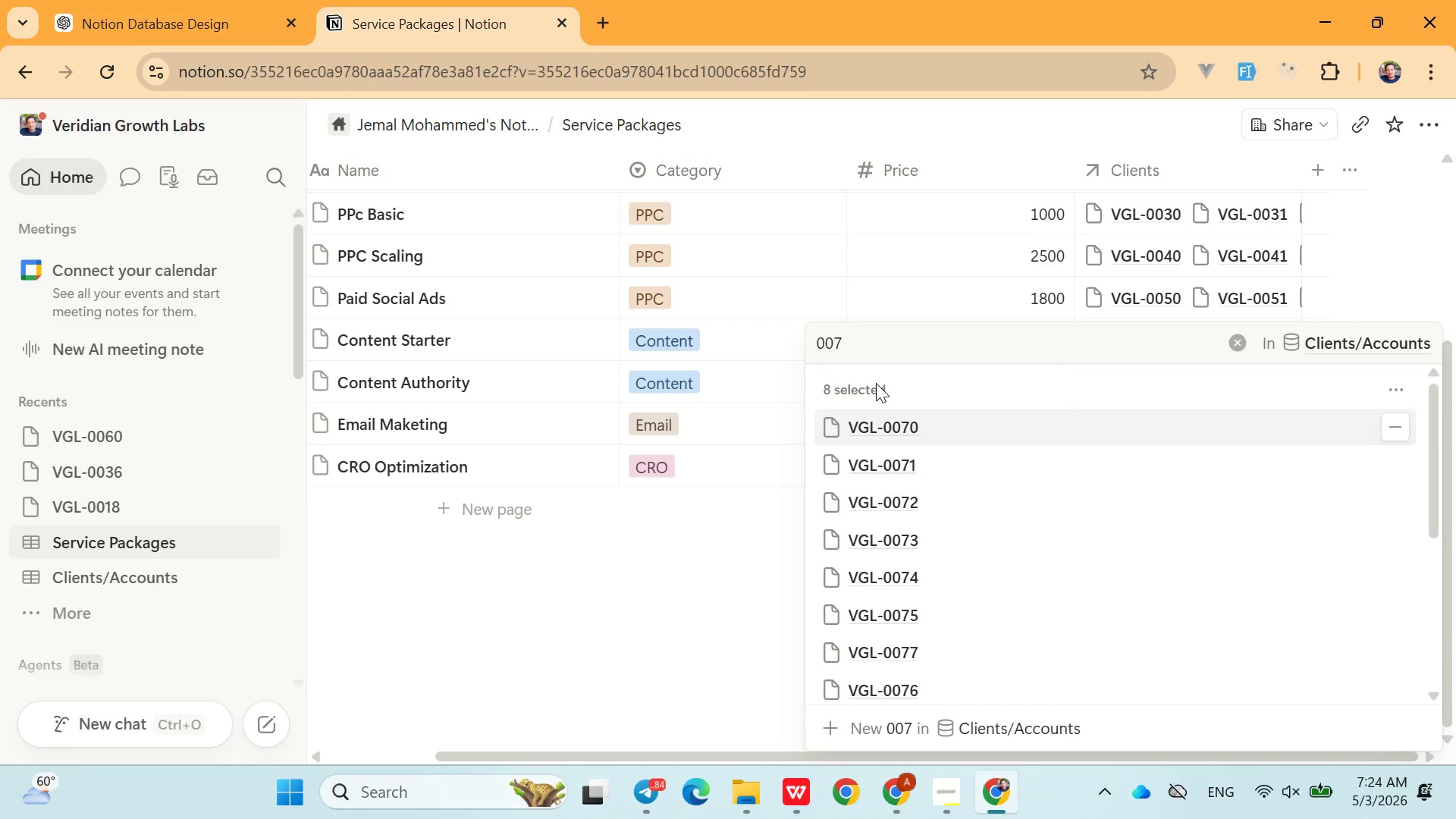 
key(8)
 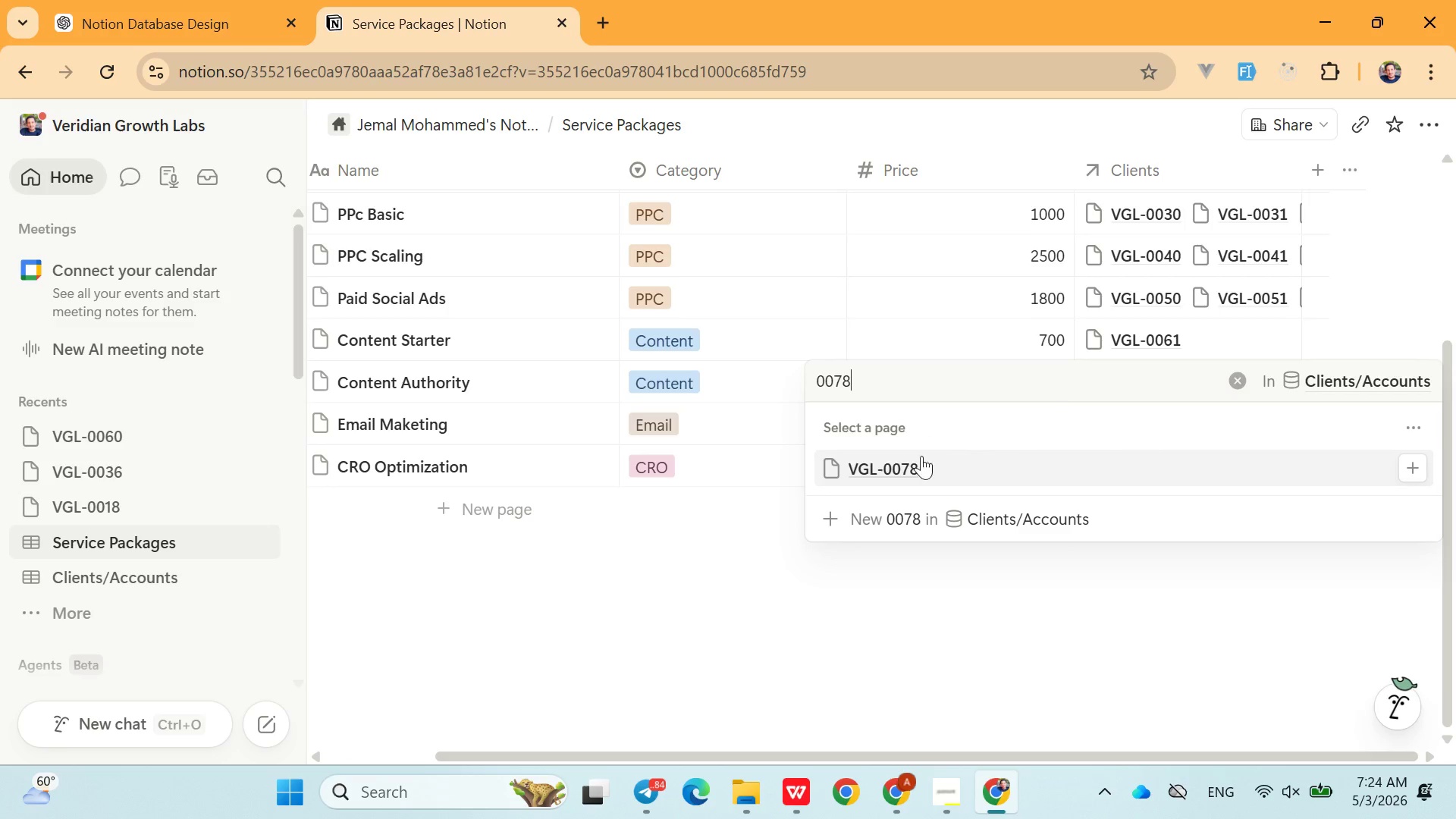 
left_click([921, 465])
 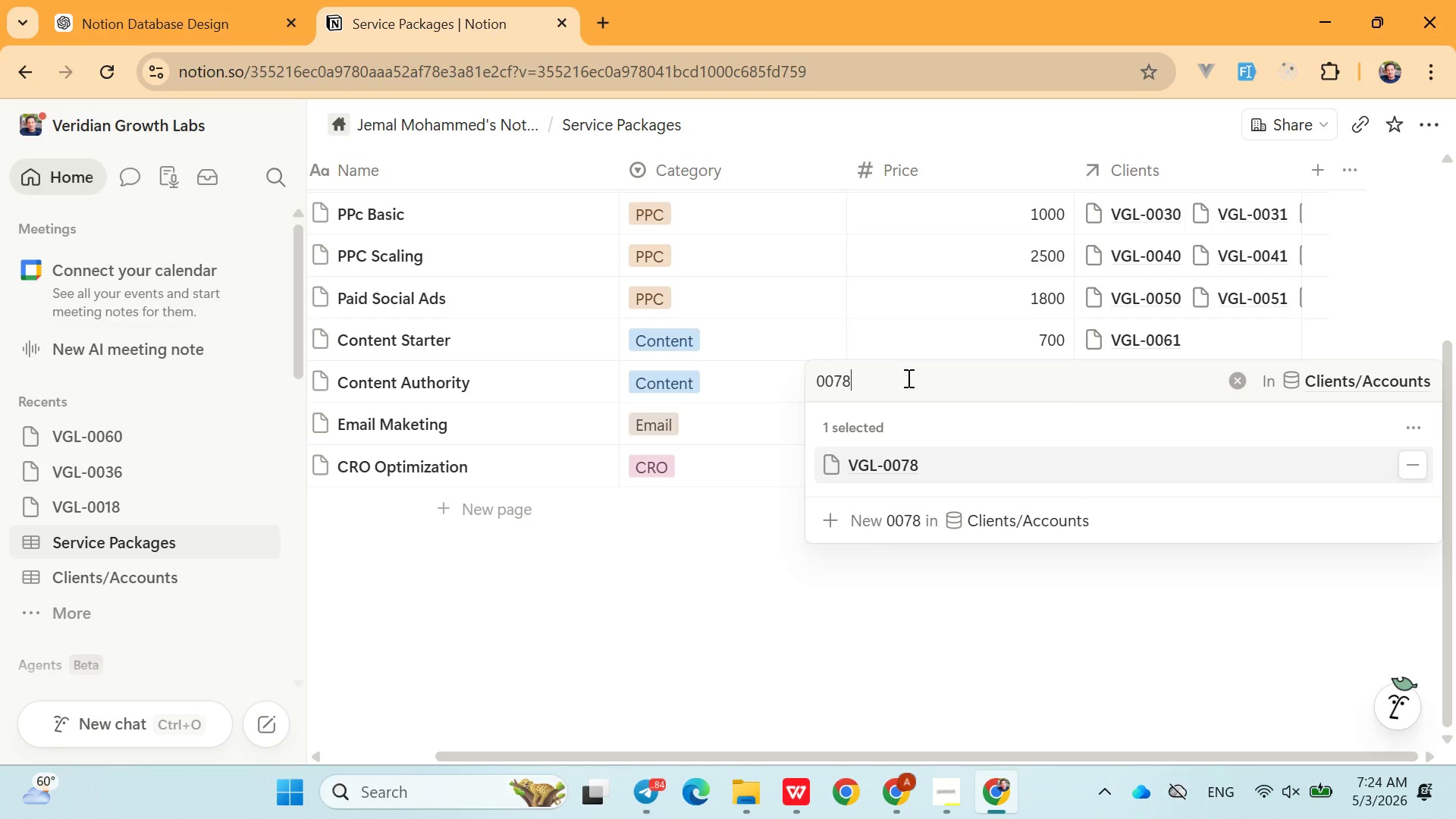 
left_click([907, 378])
 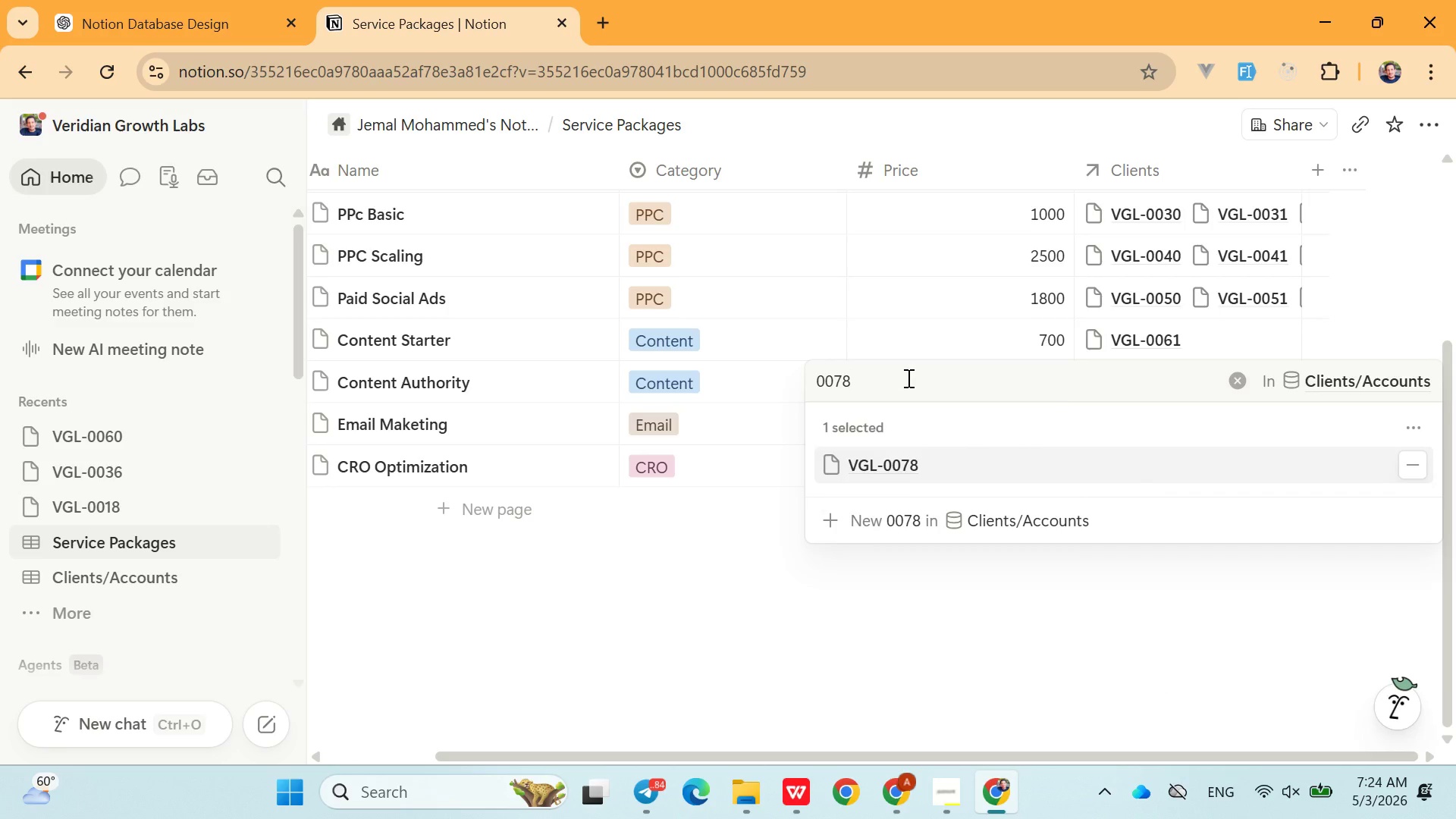 
key(Backspace)
 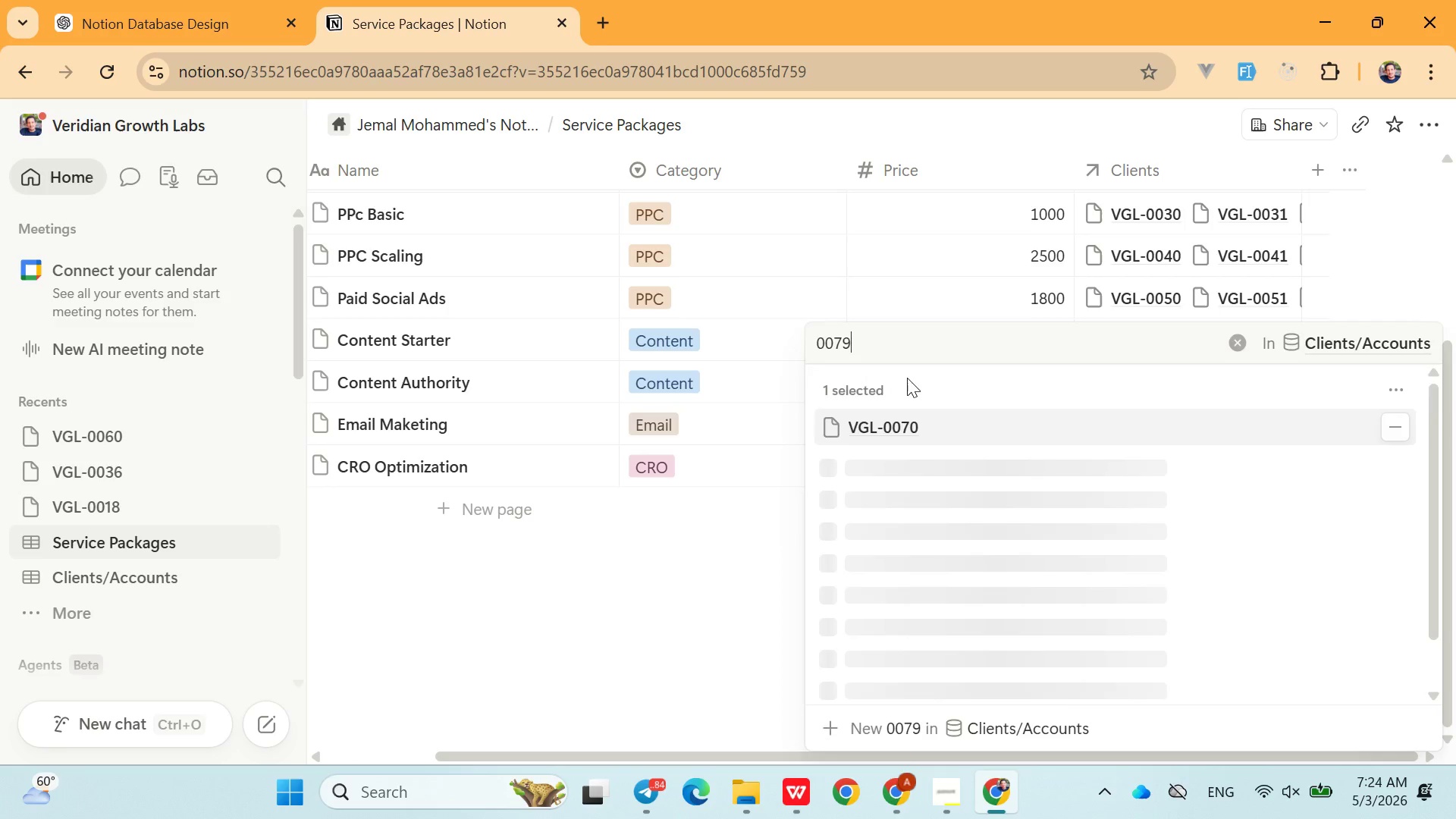 
key(9)
 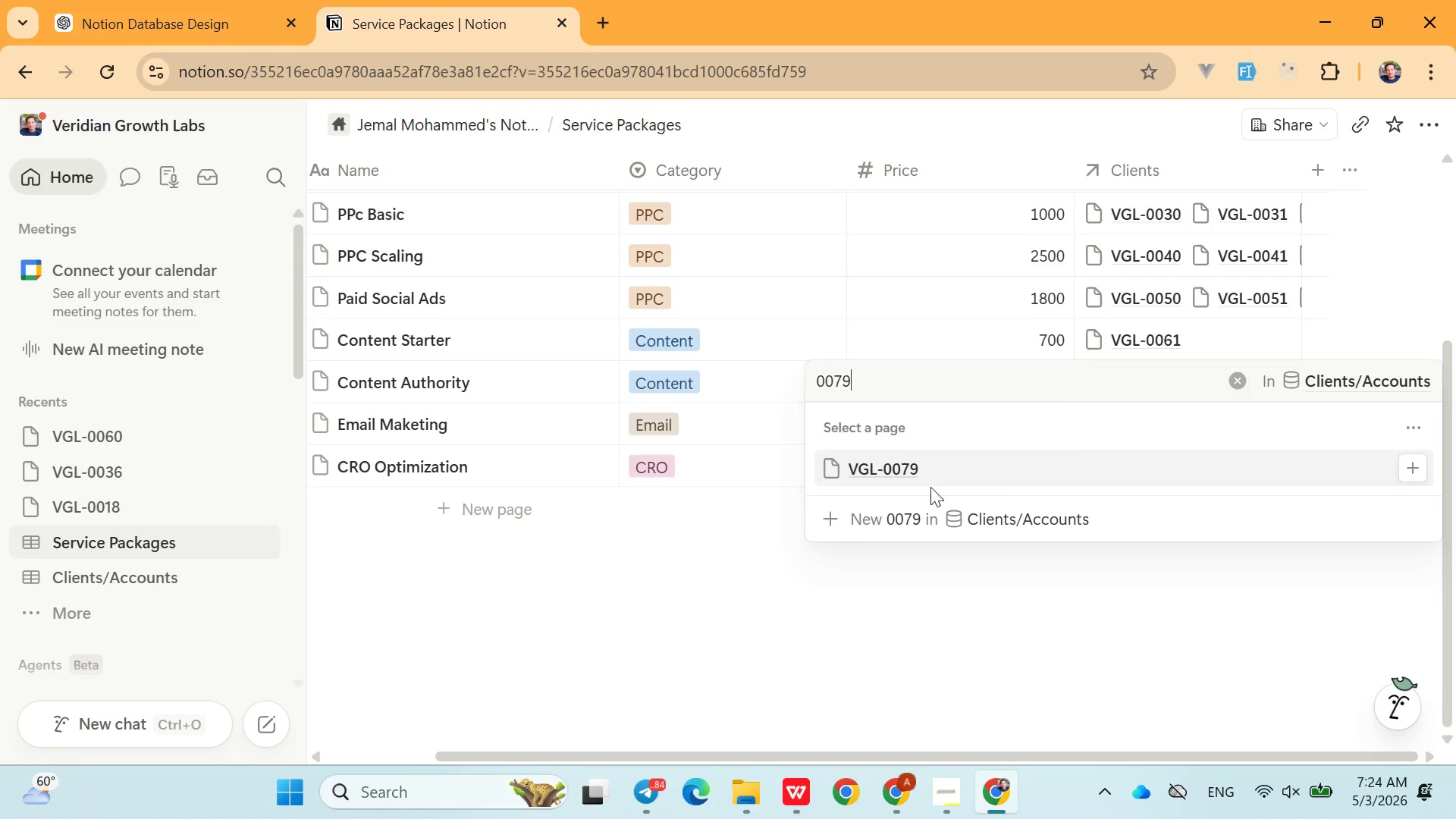 
left_click([918, 468])
 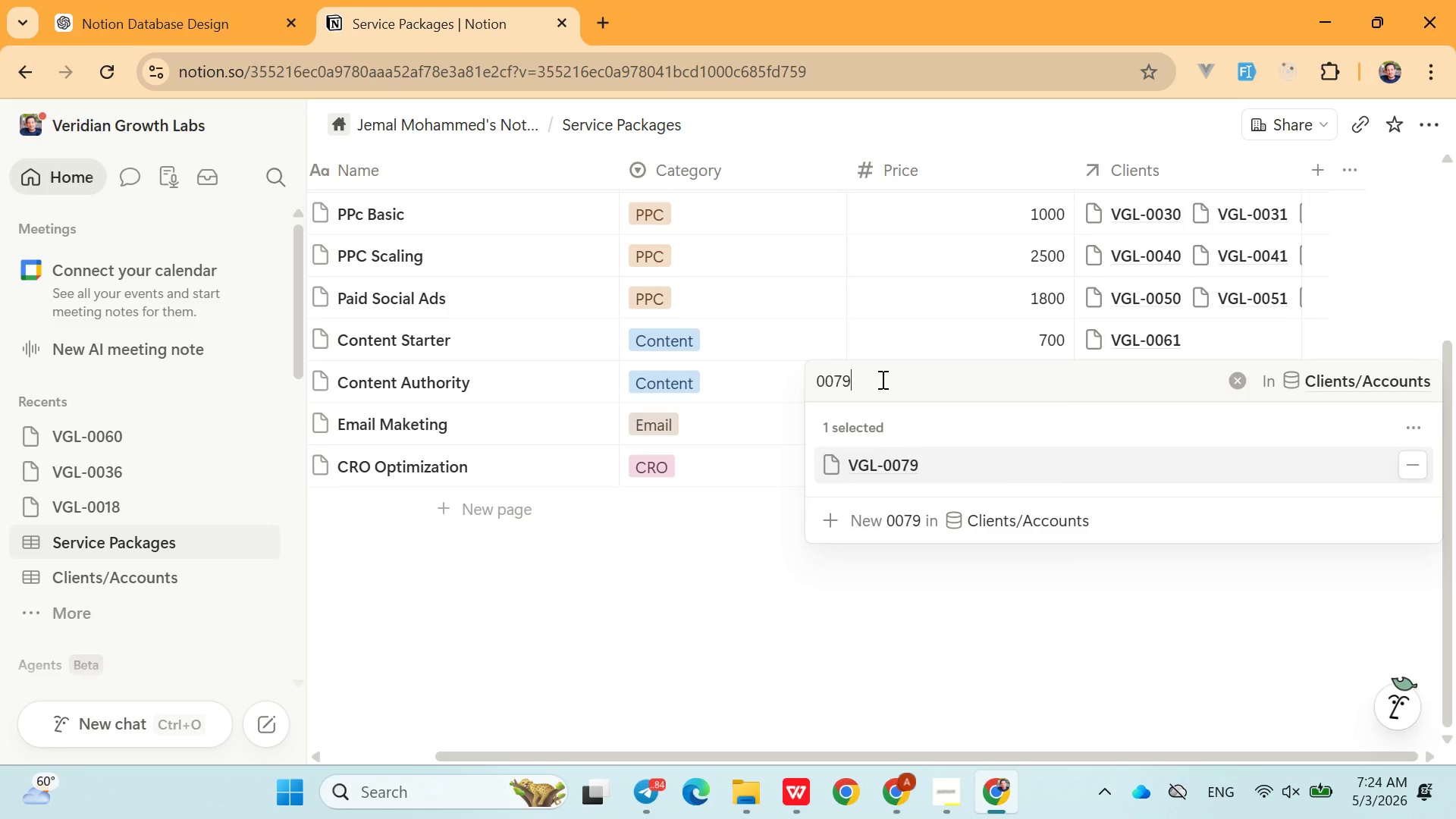 
left_click([881, 379])
 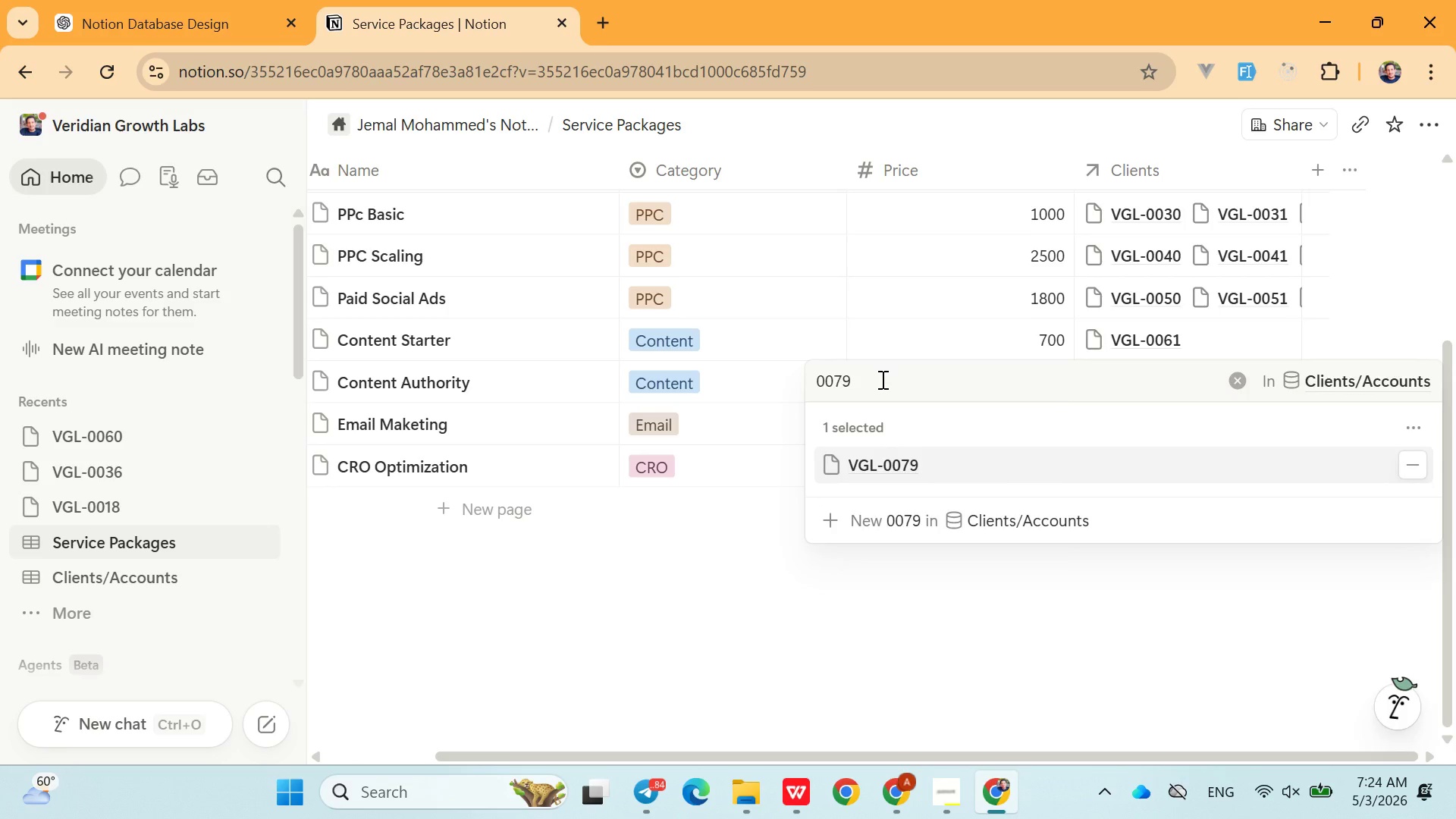 
key(Backspace)
key(Backspace)
type(80)
 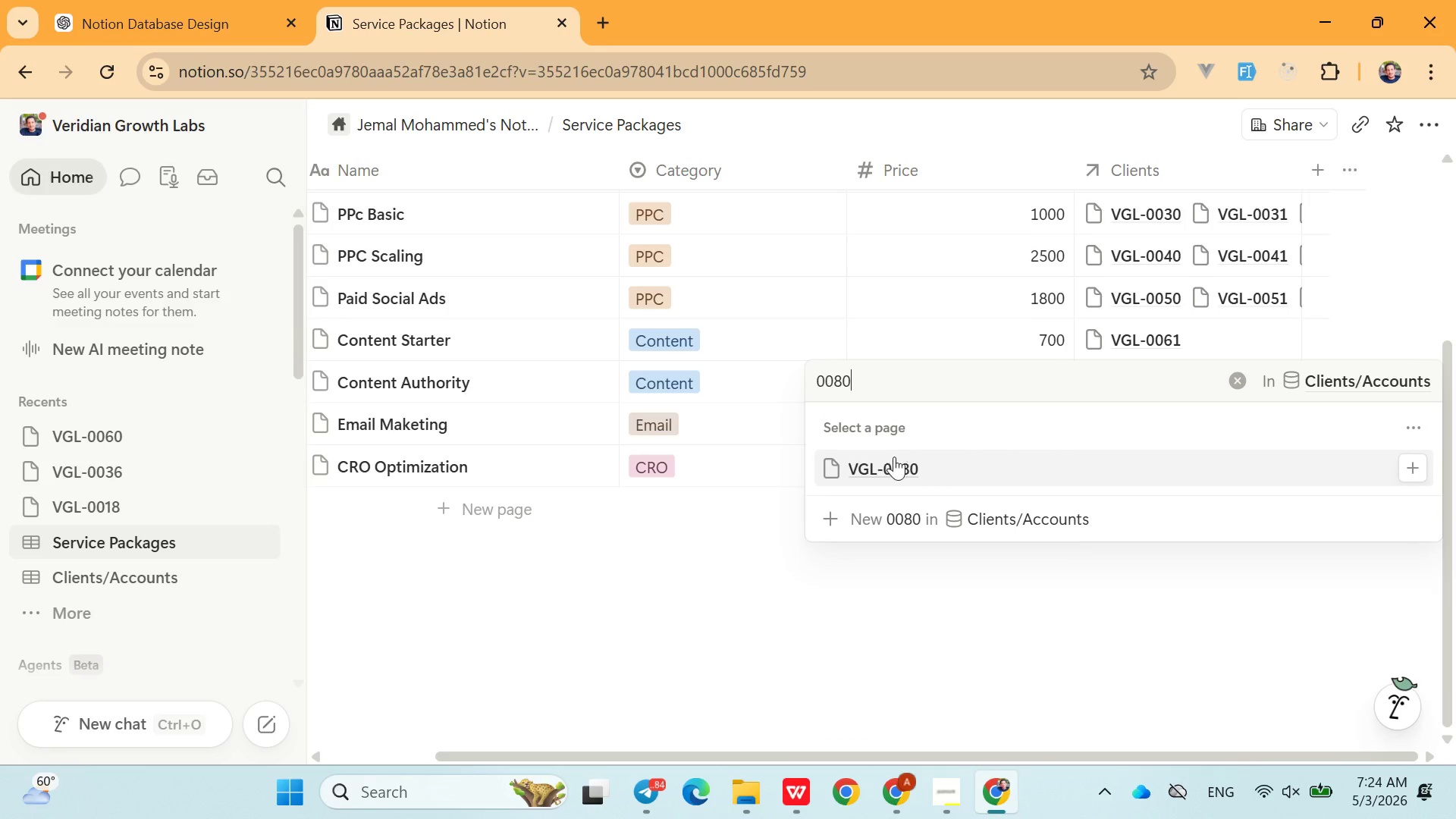 
left_click([894, 460])
 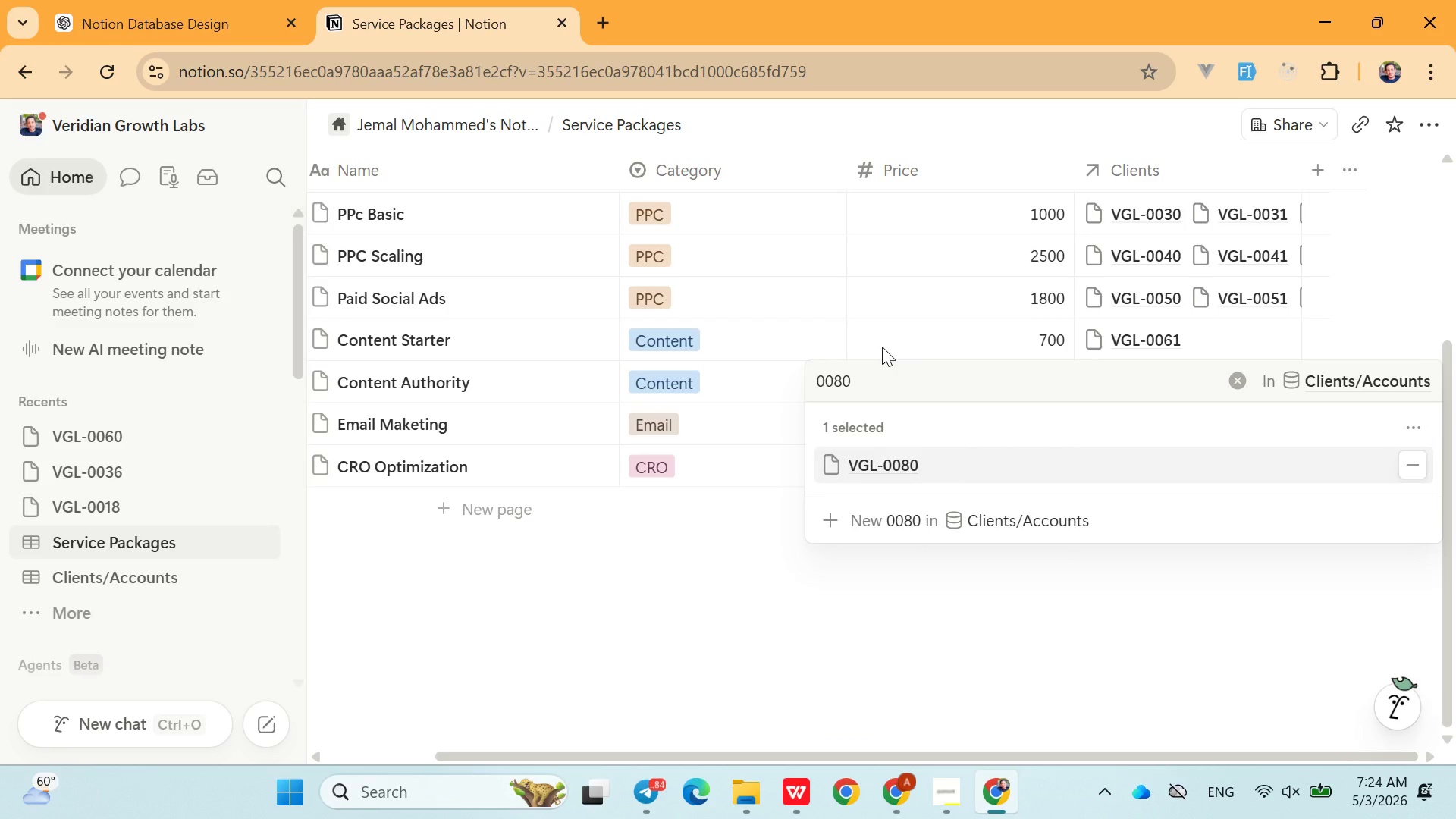 
left_click([882, 345])
 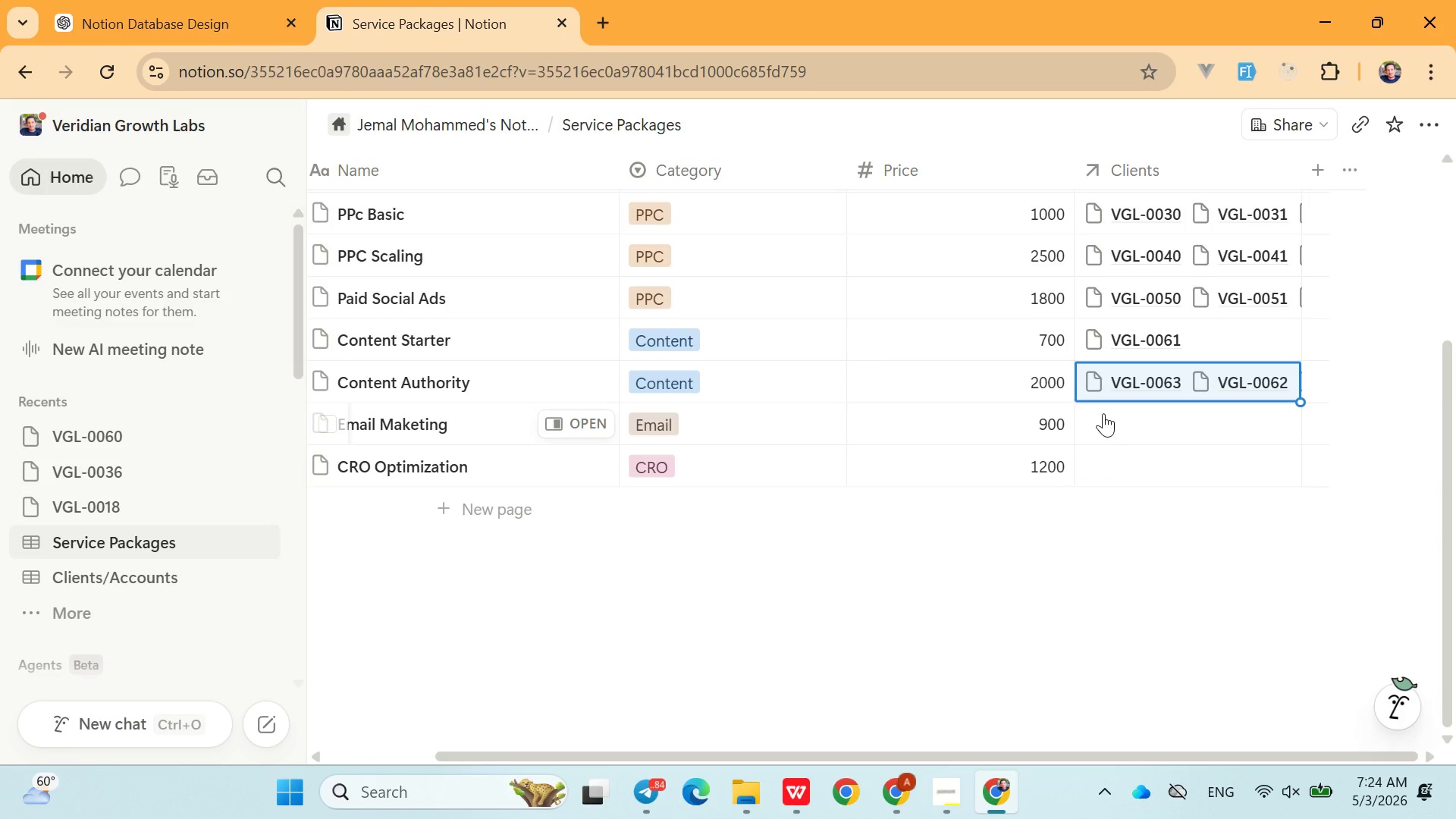 
left_click([1109, 417])
 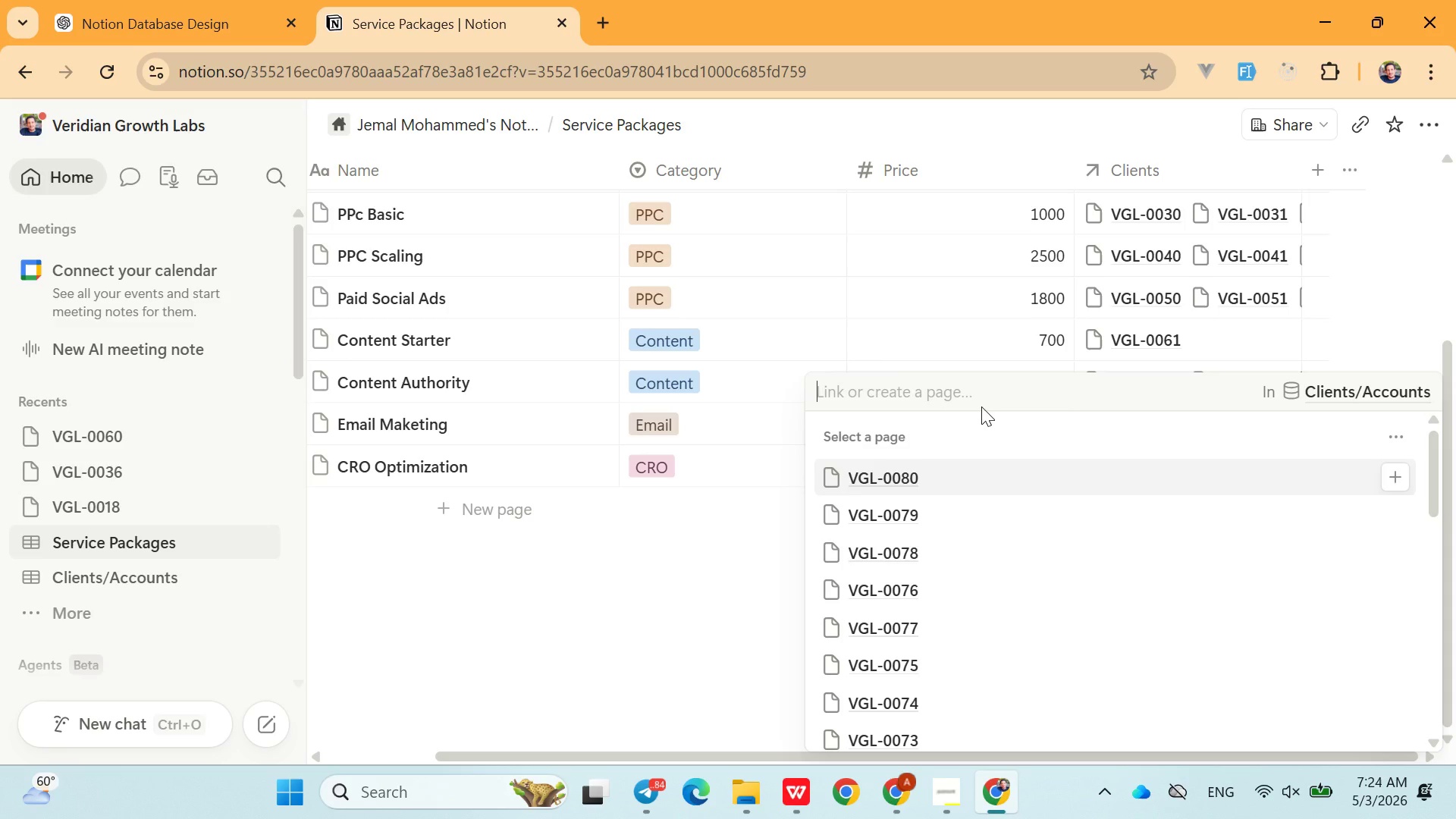 
type(008)
 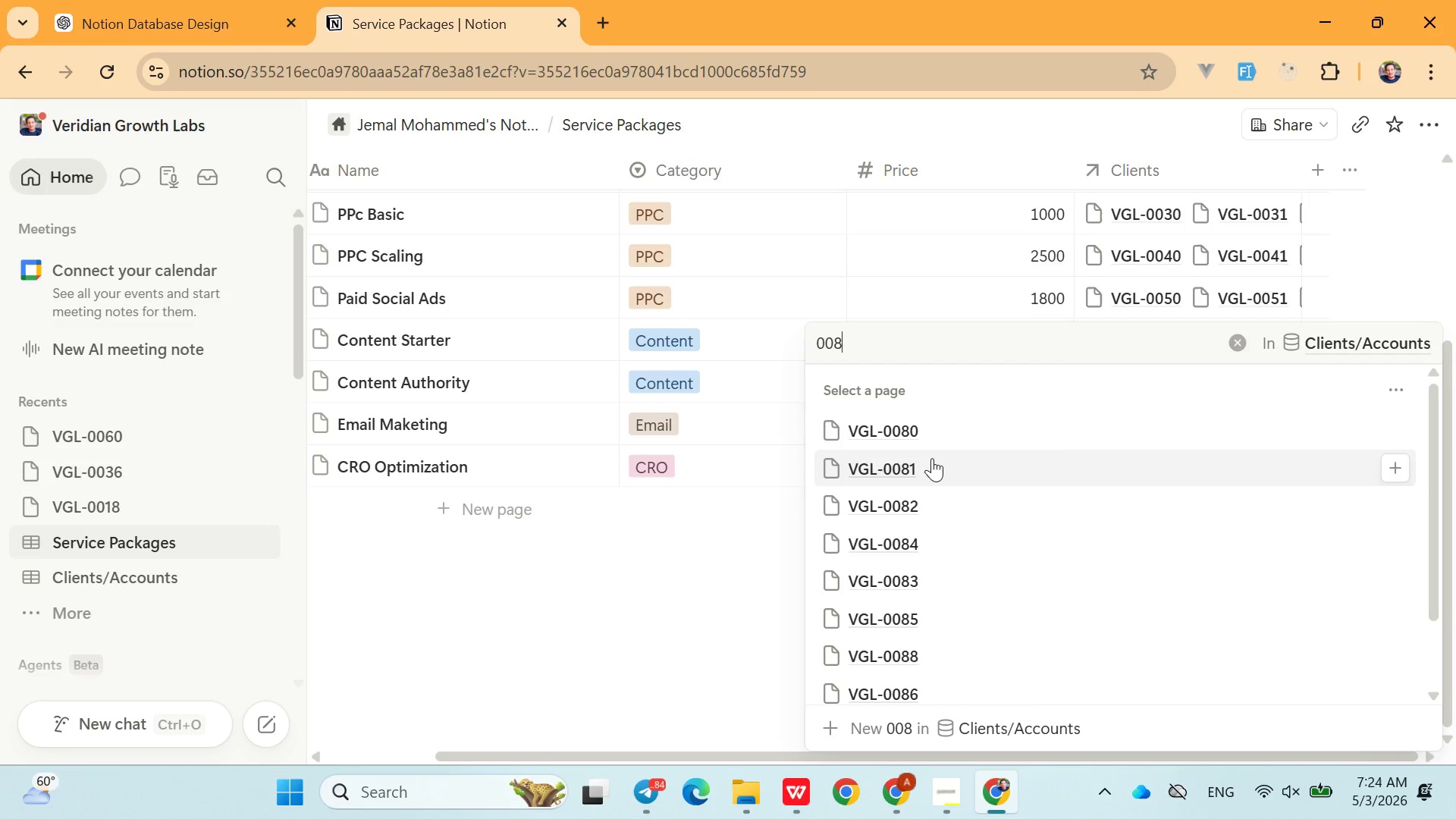 
left_click([927, 465])
 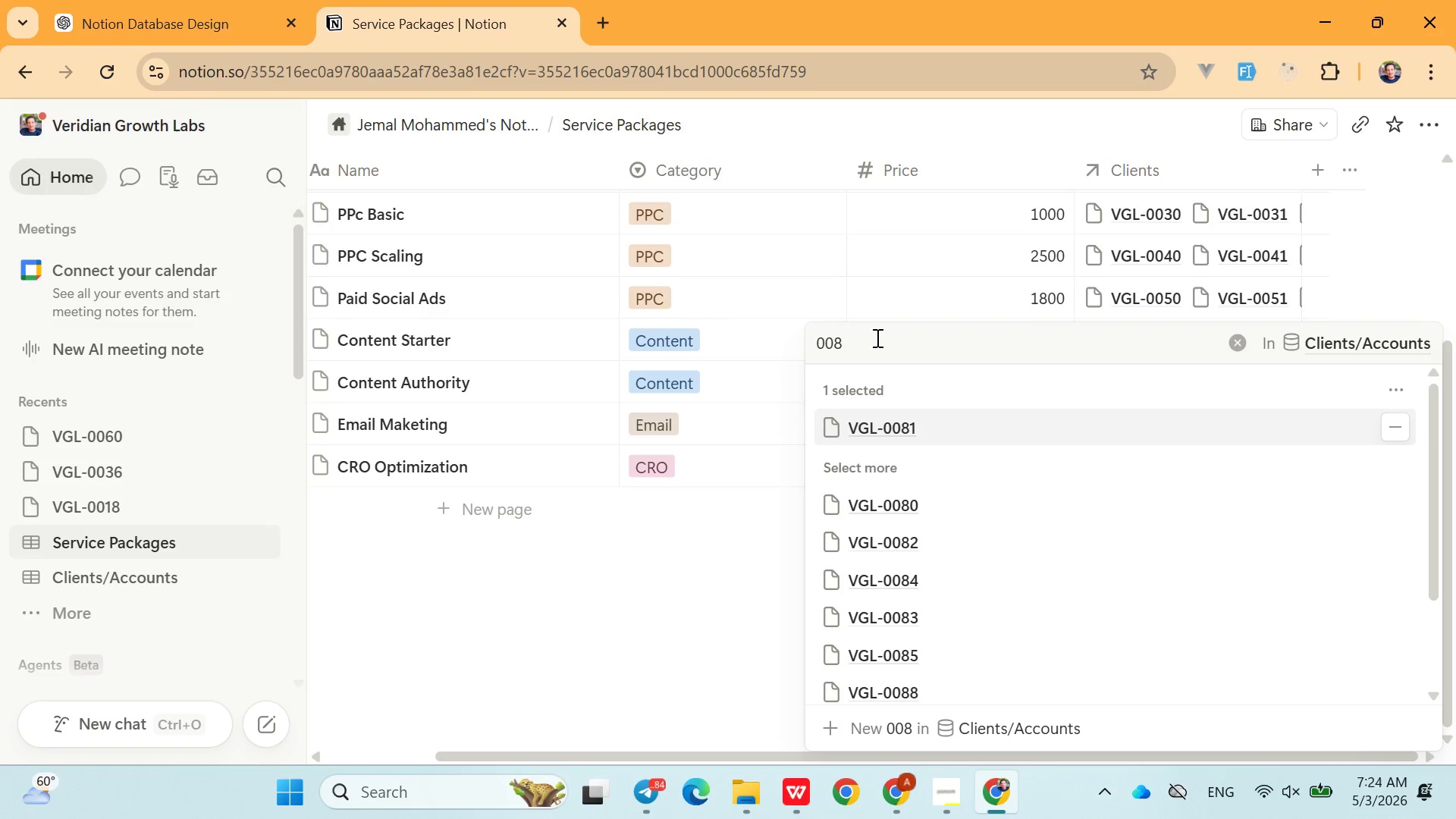 
left_click([874, 337])
 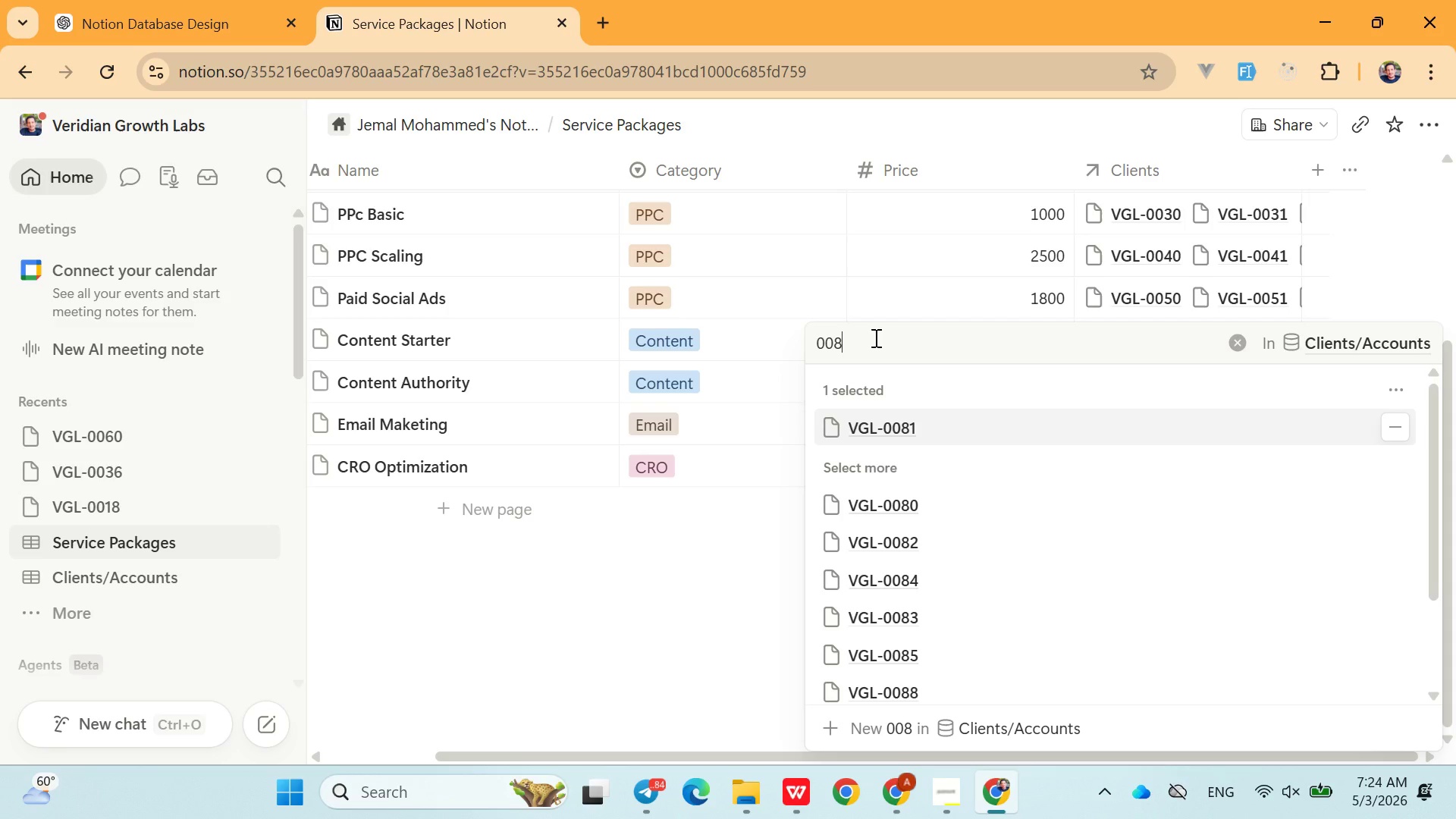 
key(1)
 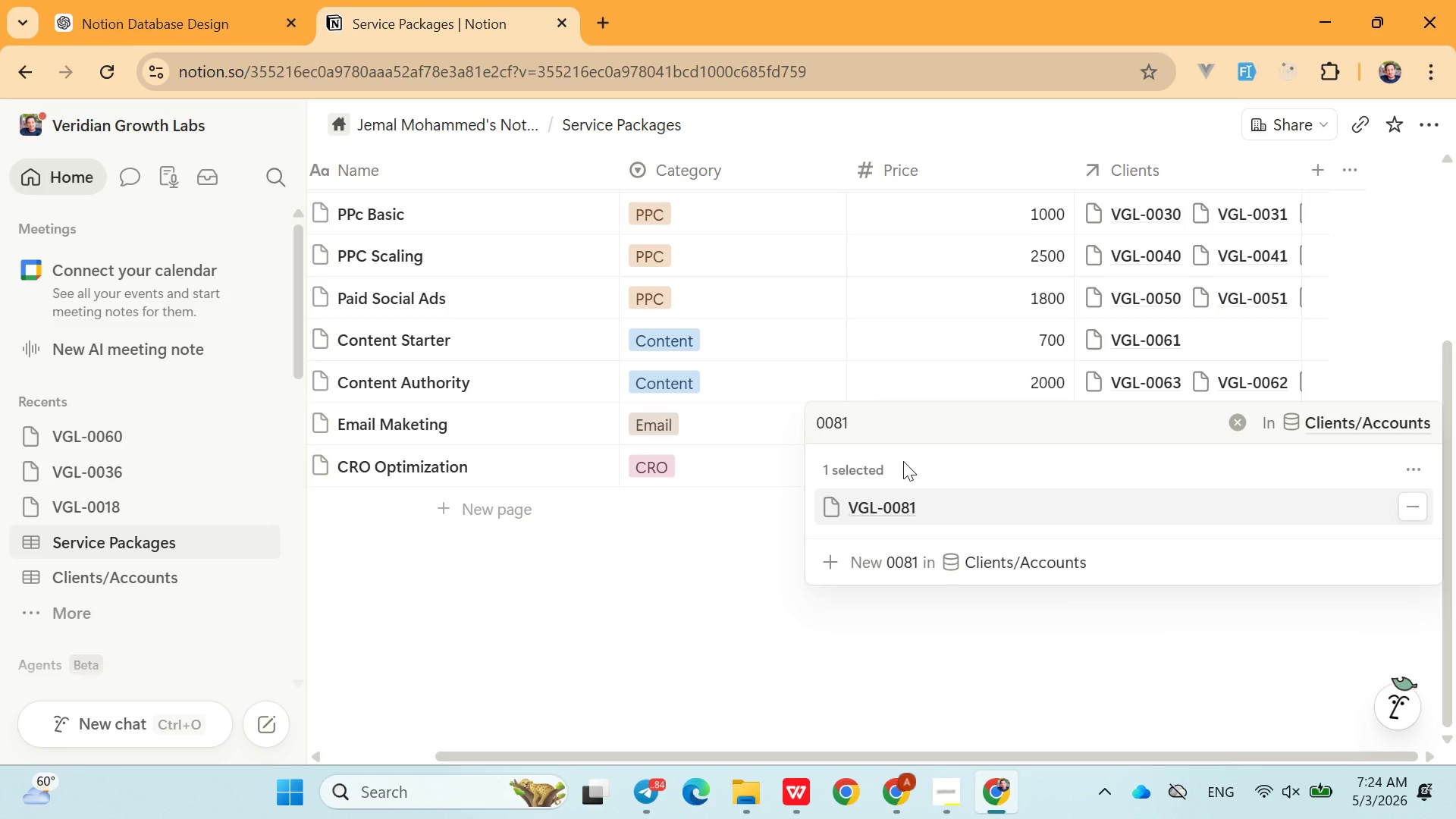 
key(Backspace)
 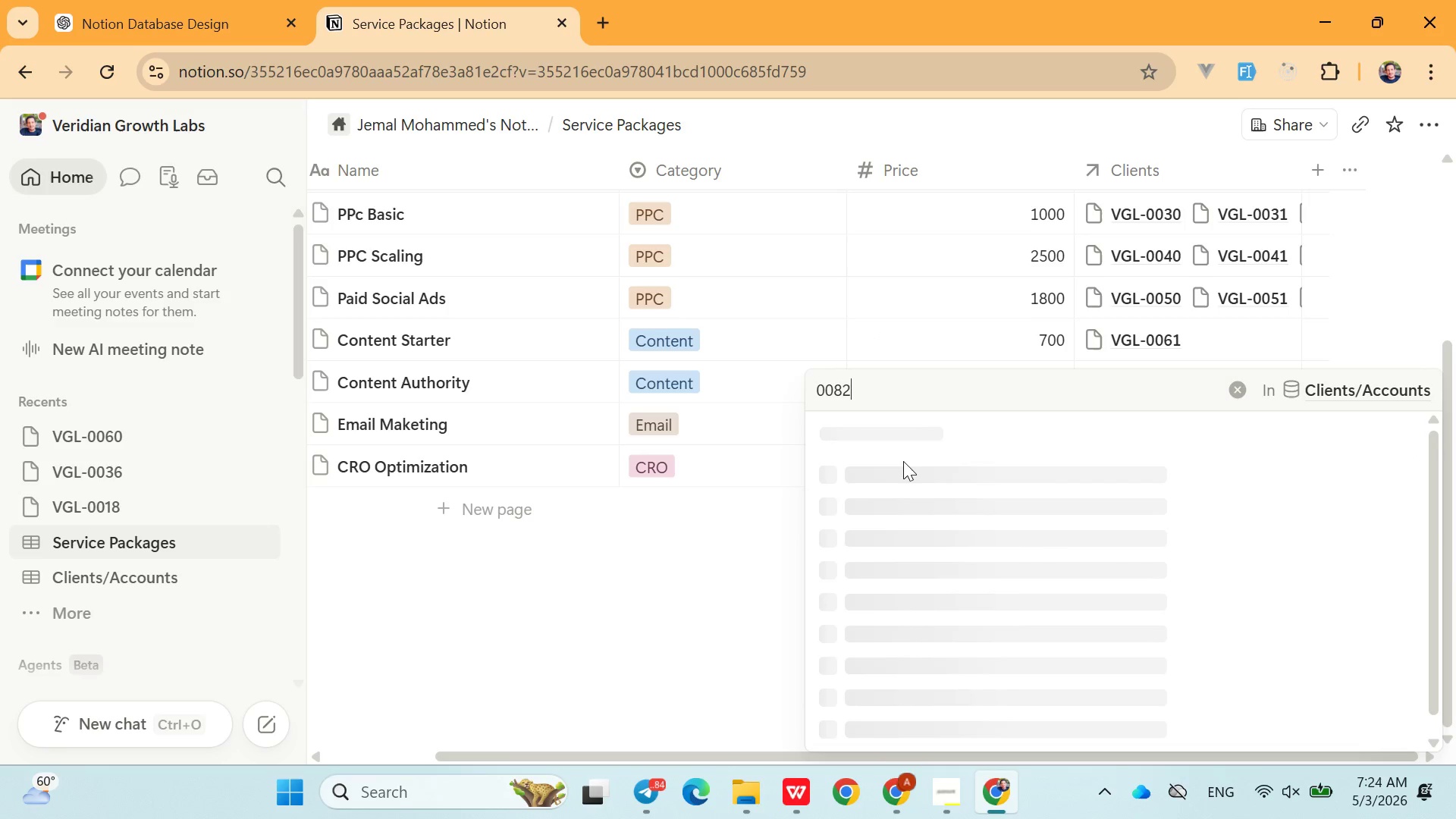 
key(2)
 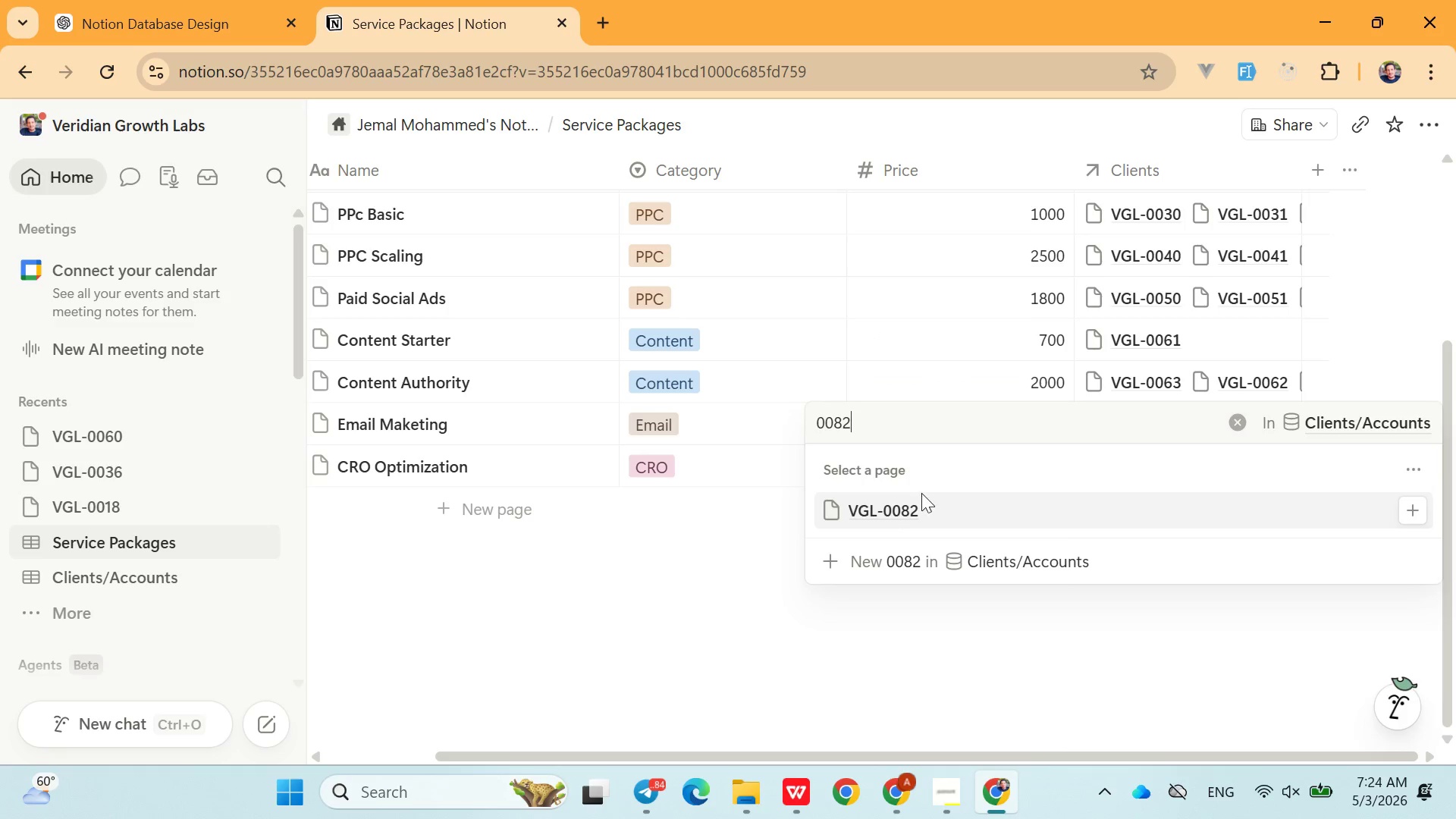 
left_click([918, 502])
 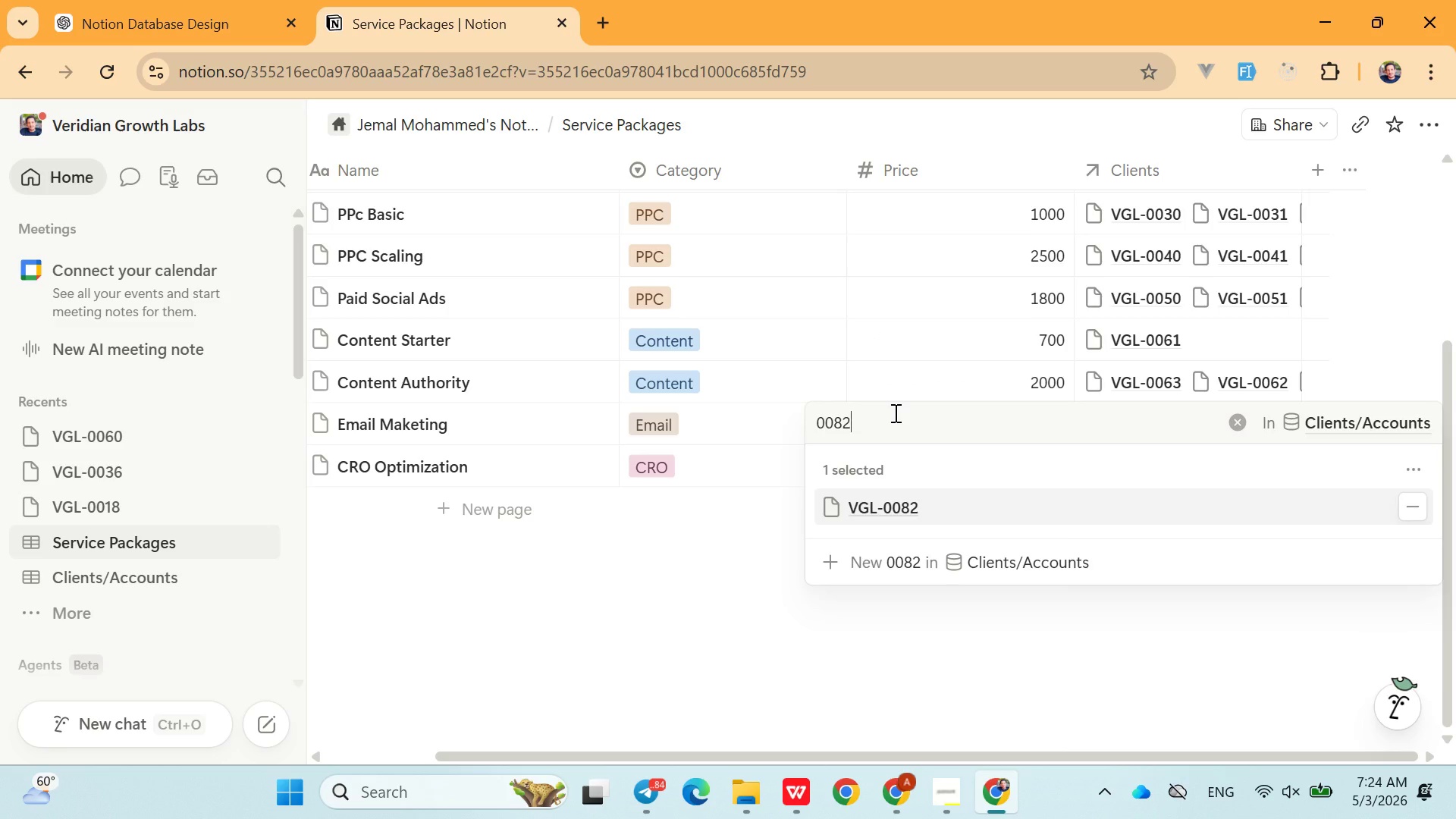 
left_click([894, 413])
 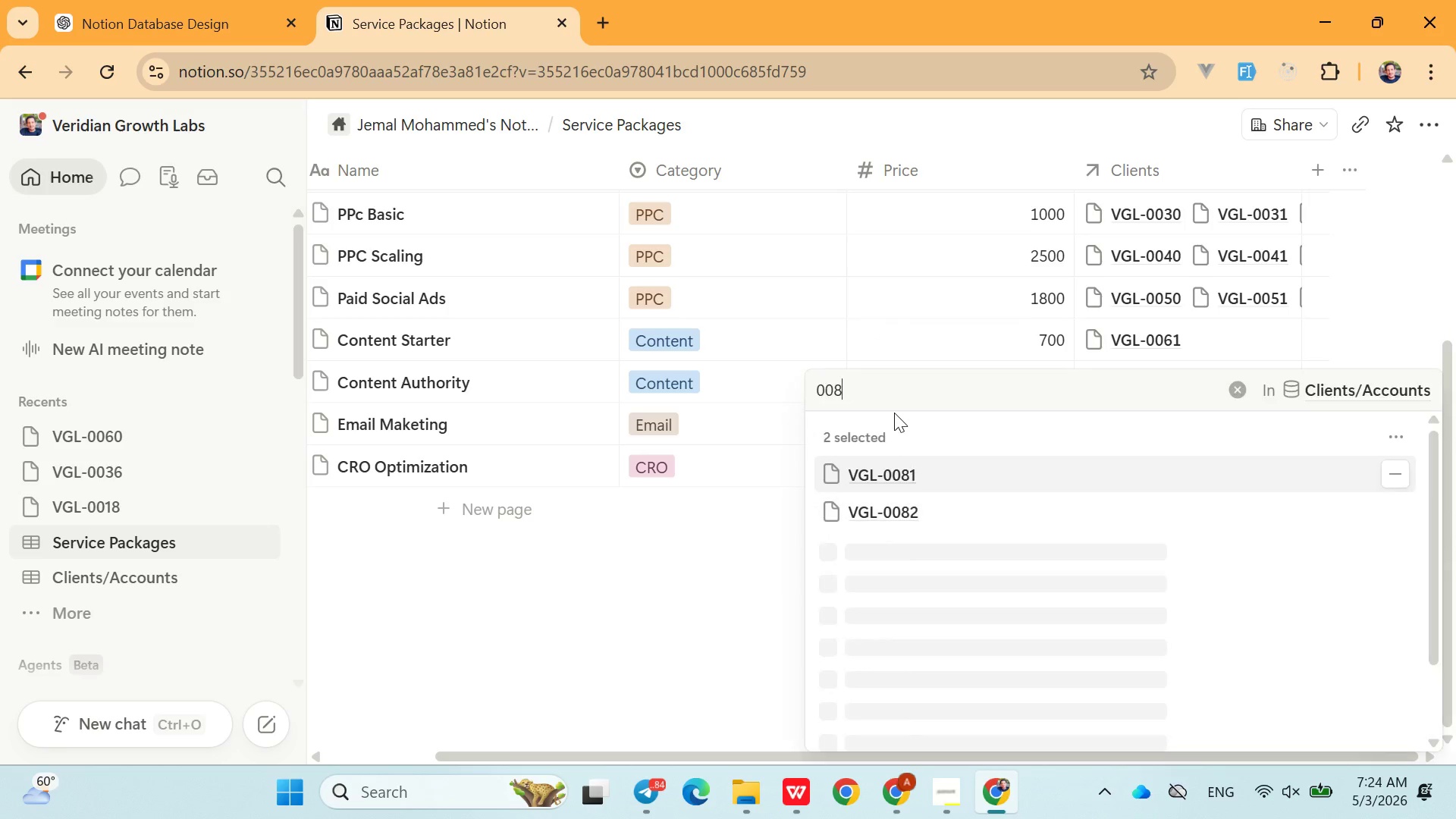 
key(Backspace)
 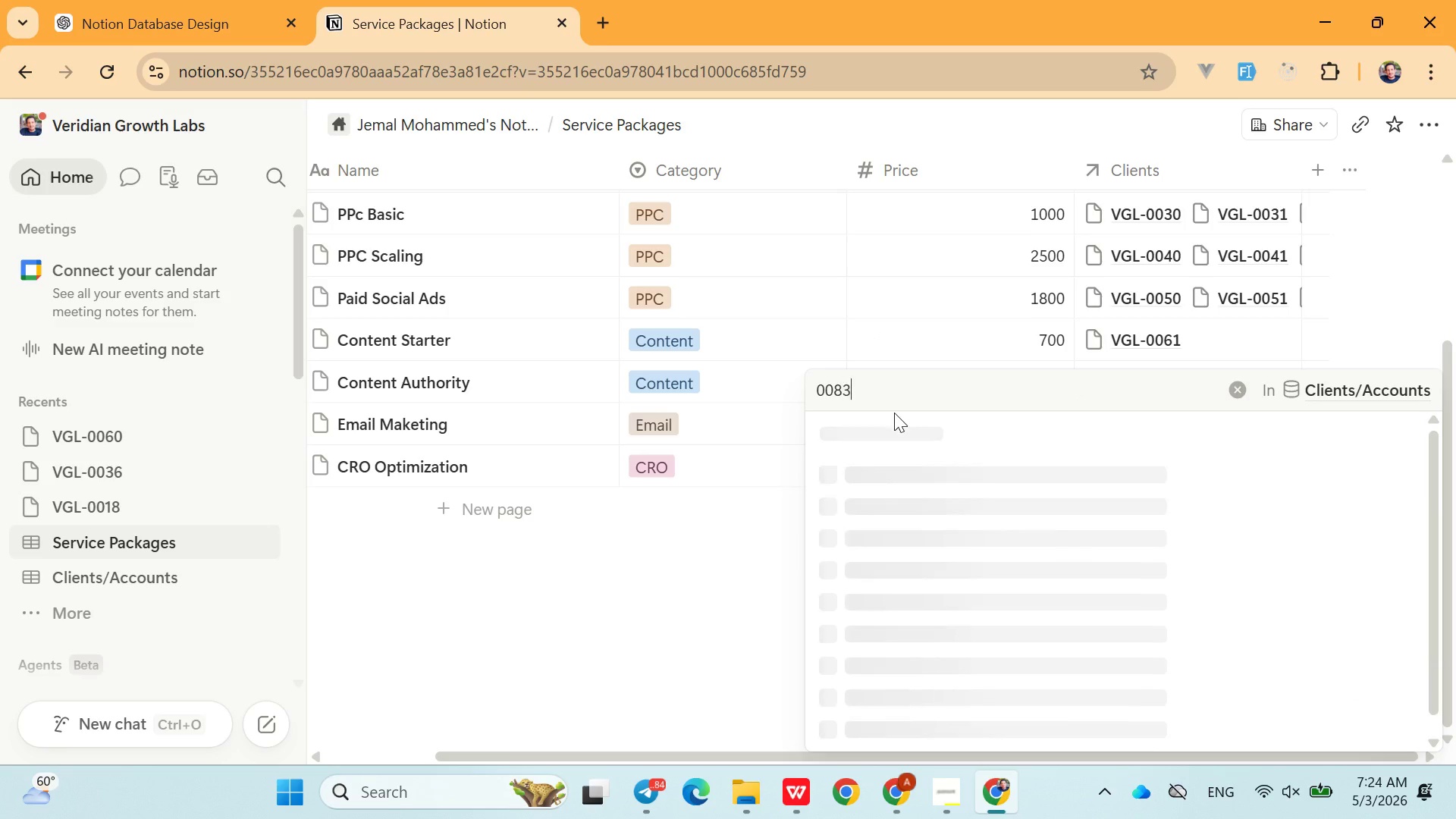 
key(3)
 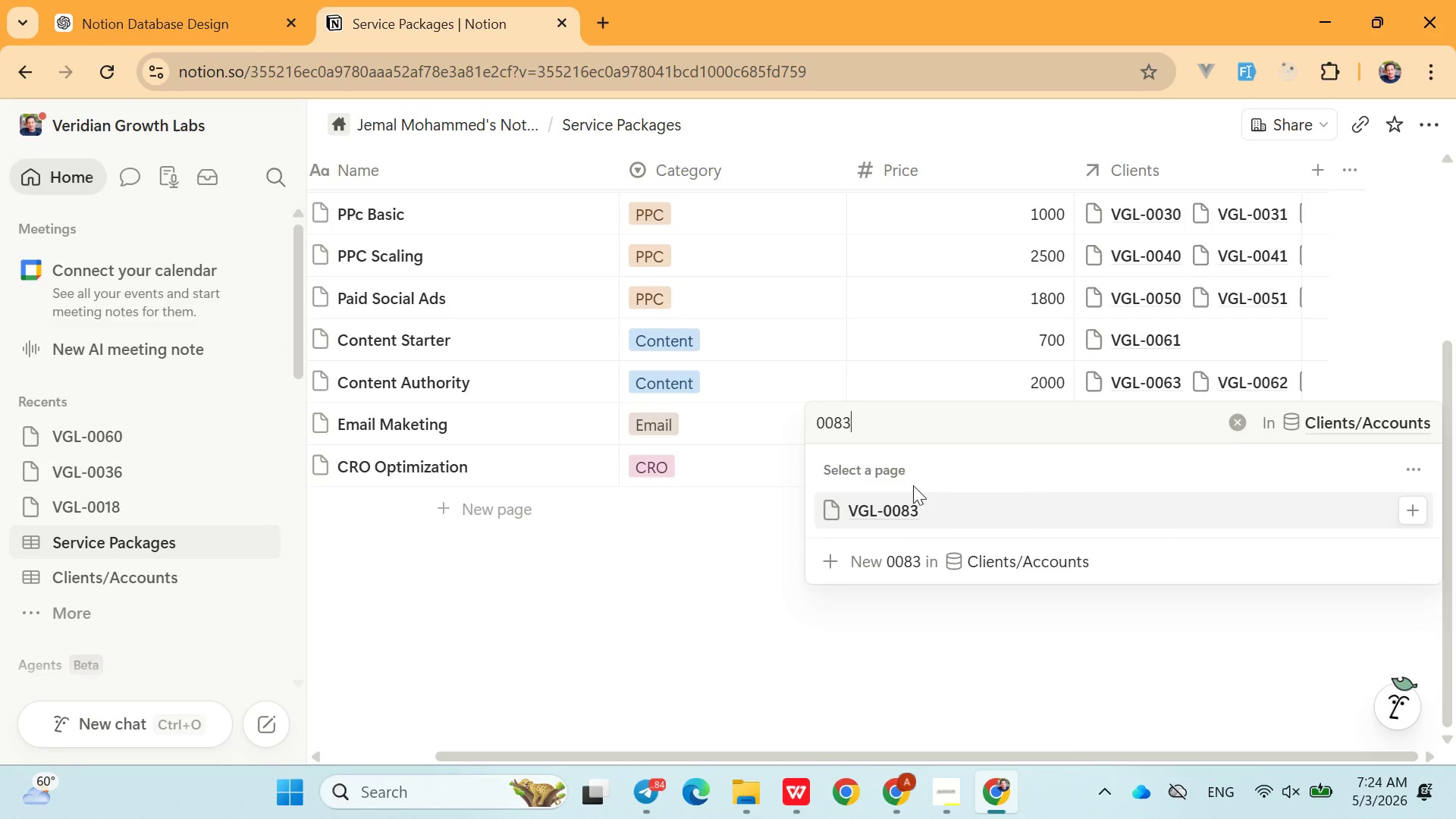 
left_click([913, 503])
 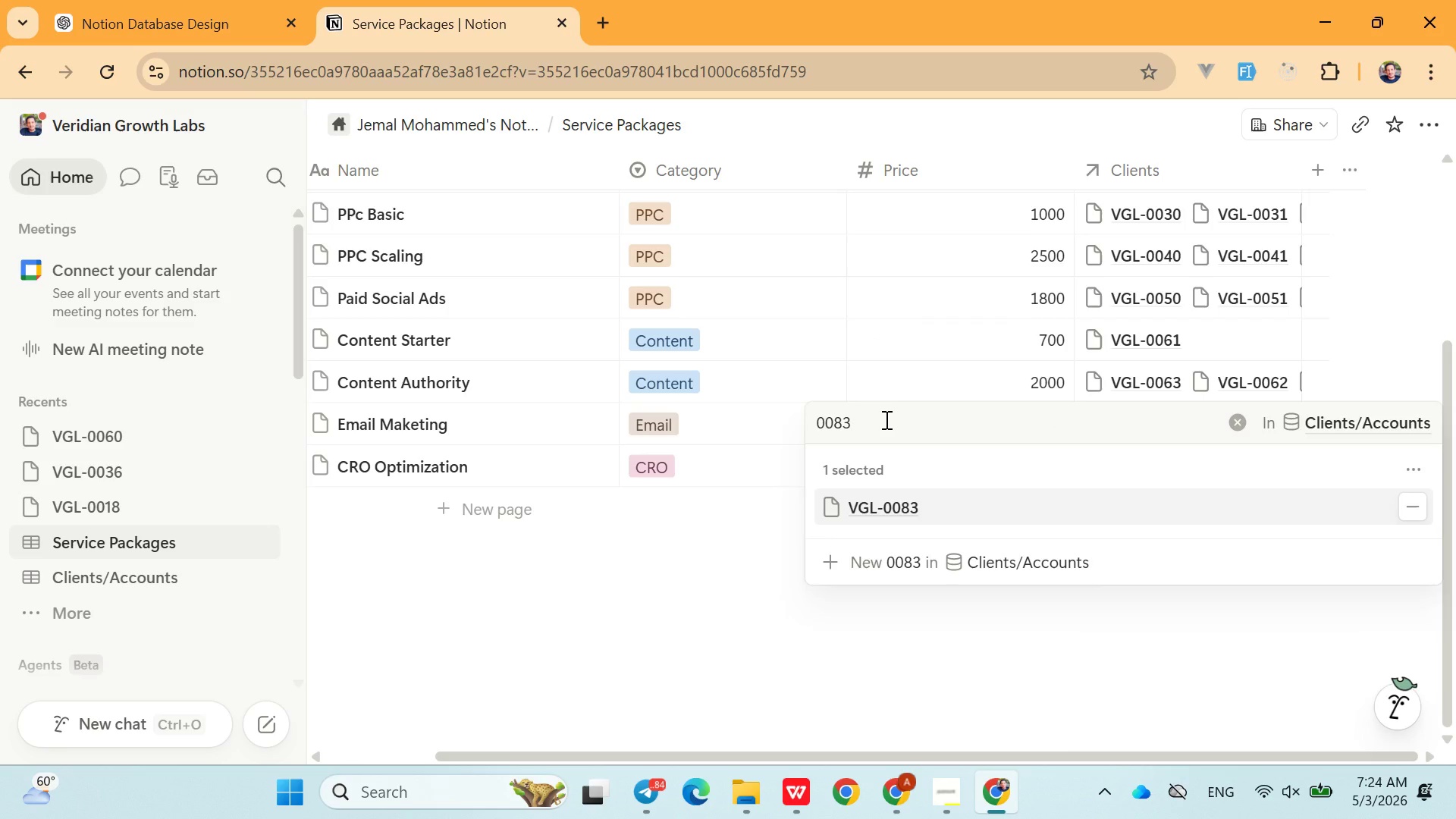 
left_click([885, 420])
 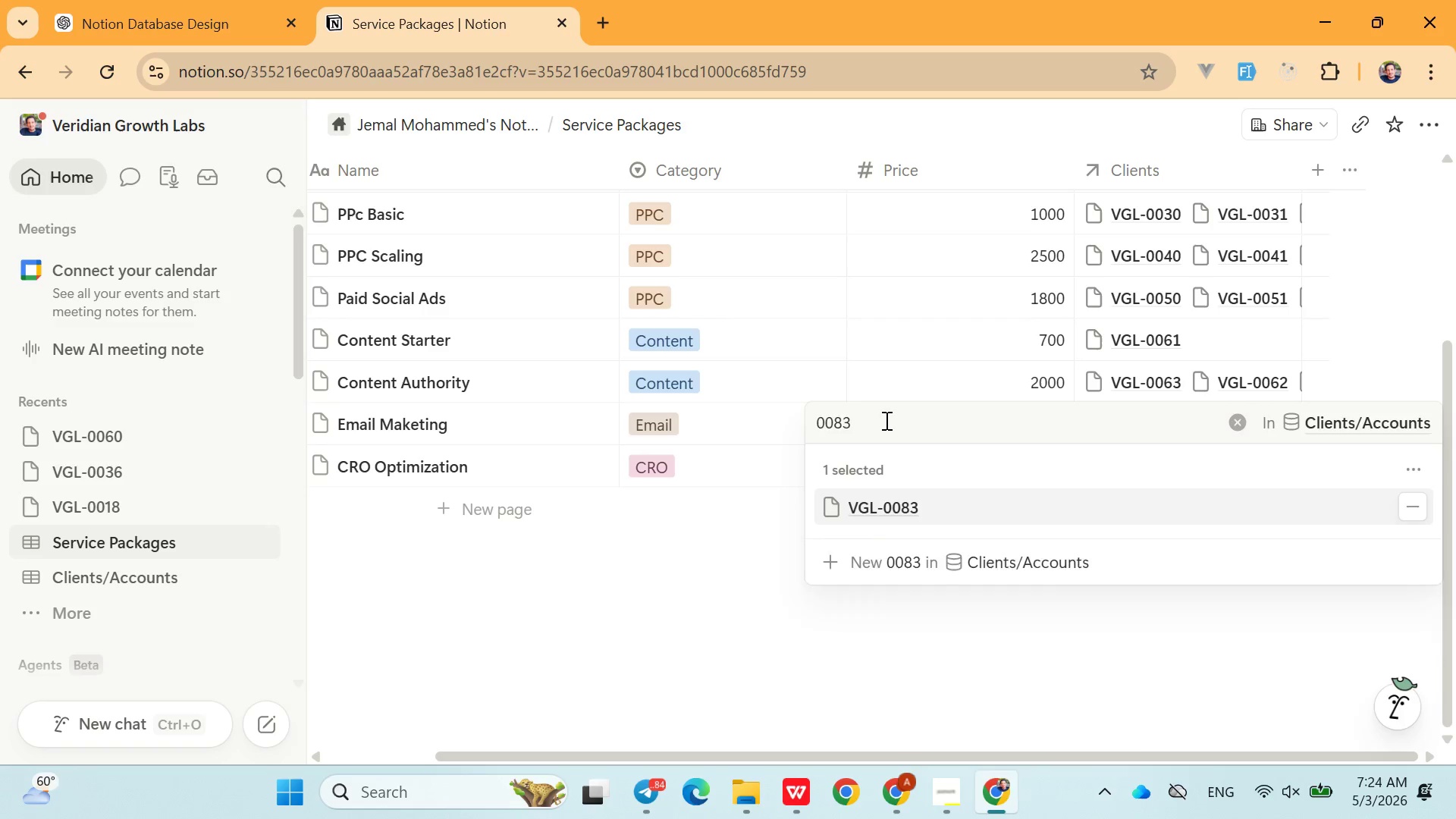 
key(Backspace)
 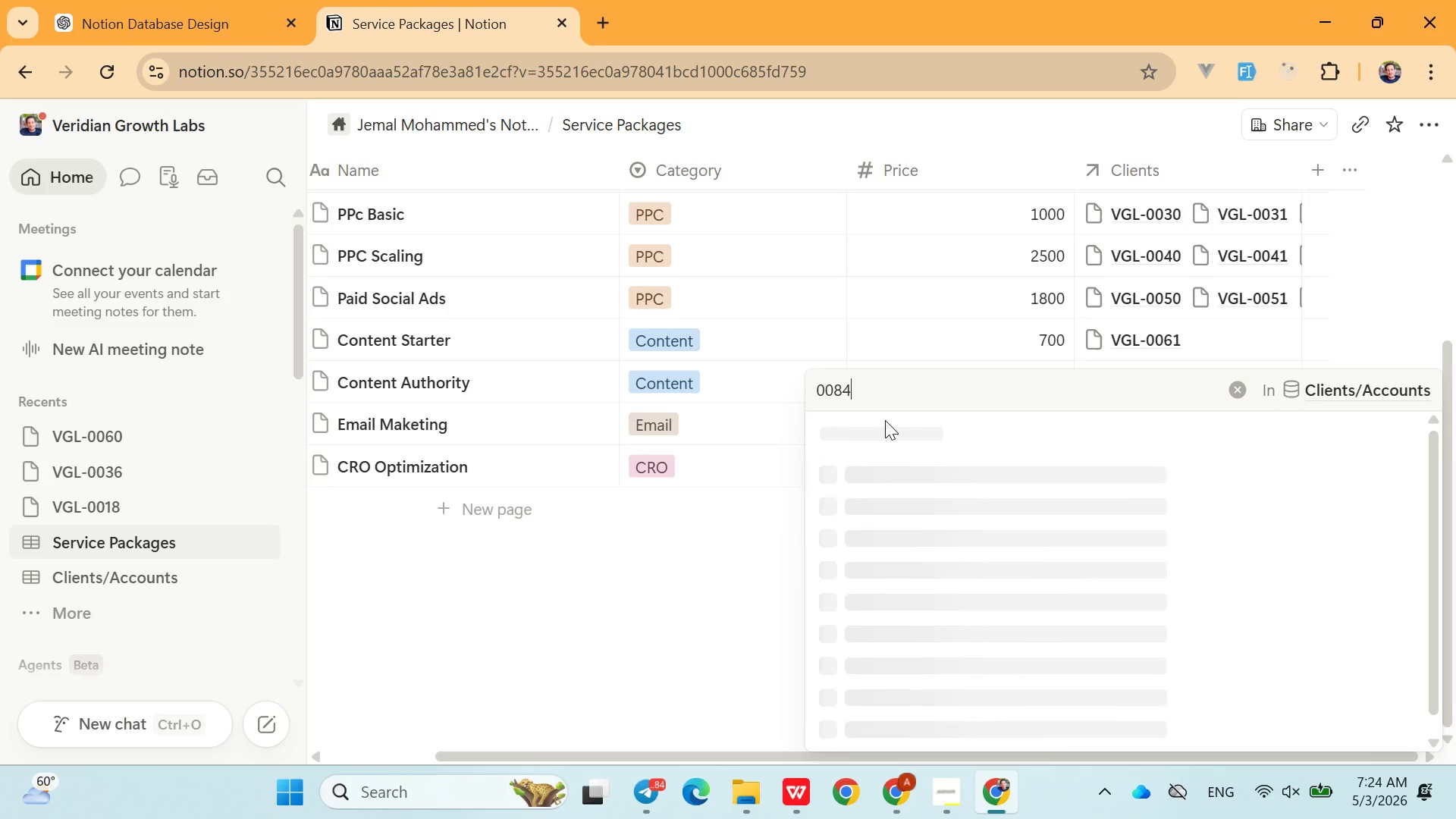 
key(4)
 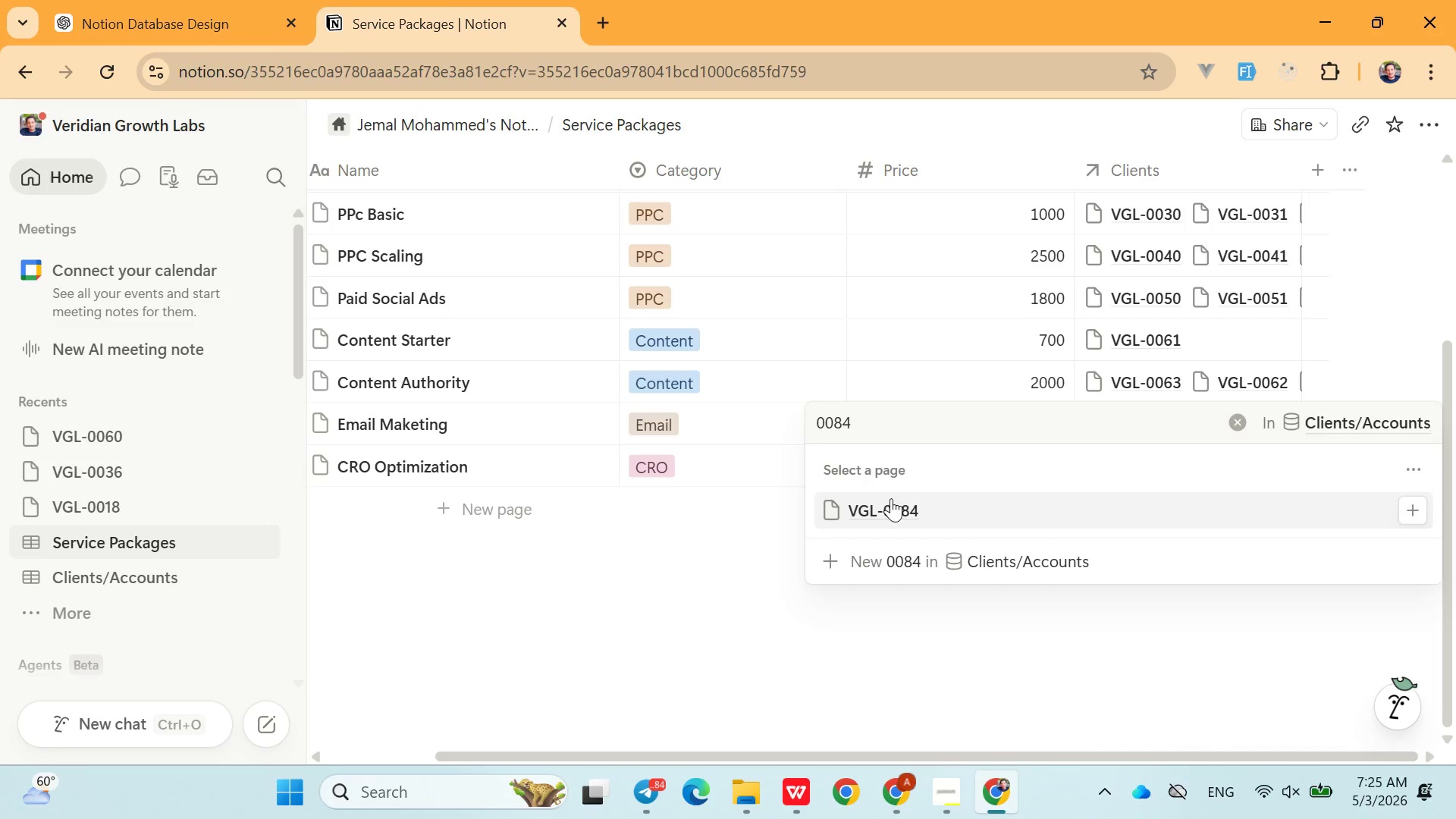 
left_click([893, 504])
 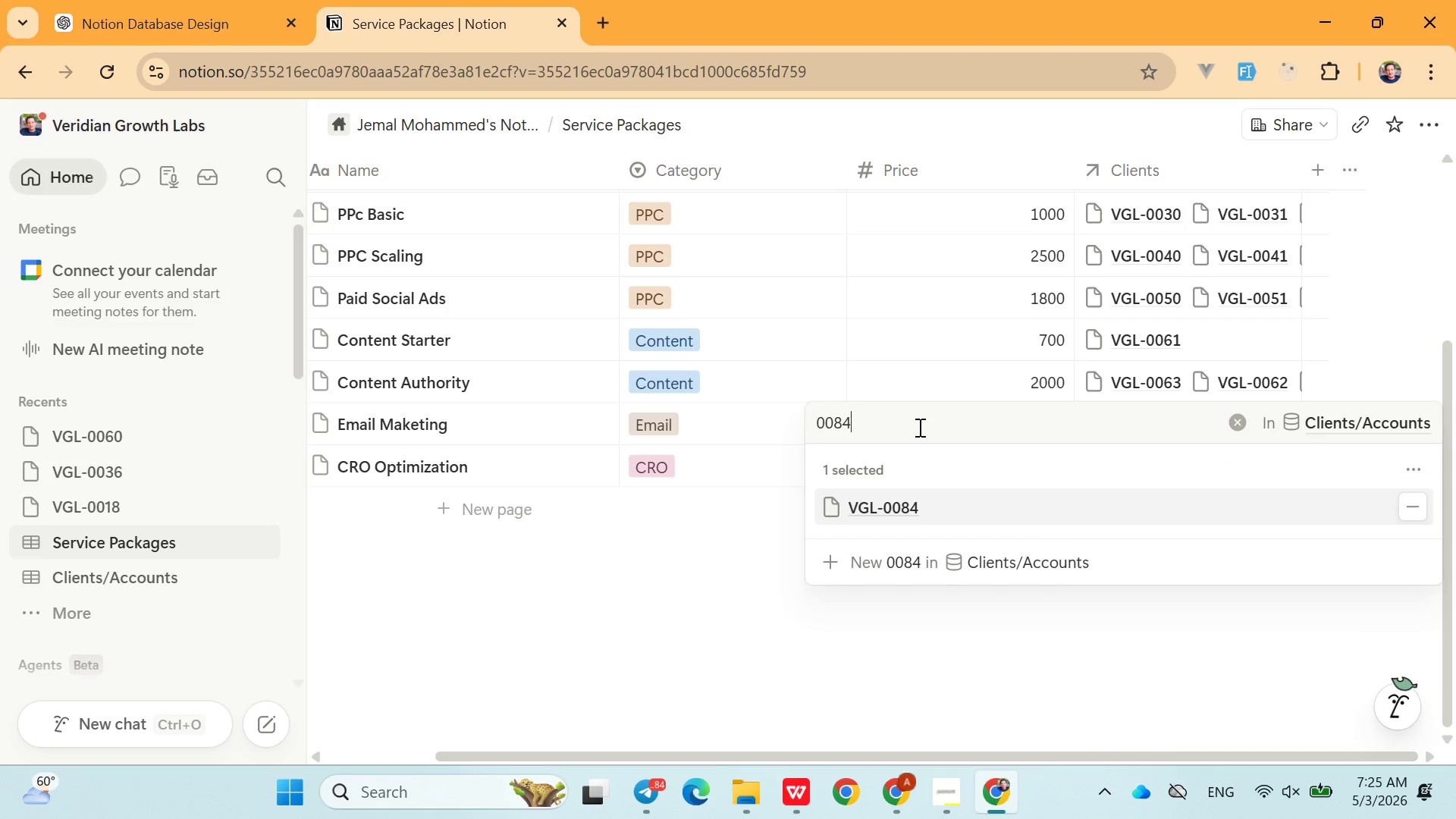 
left_click([918, 427])
 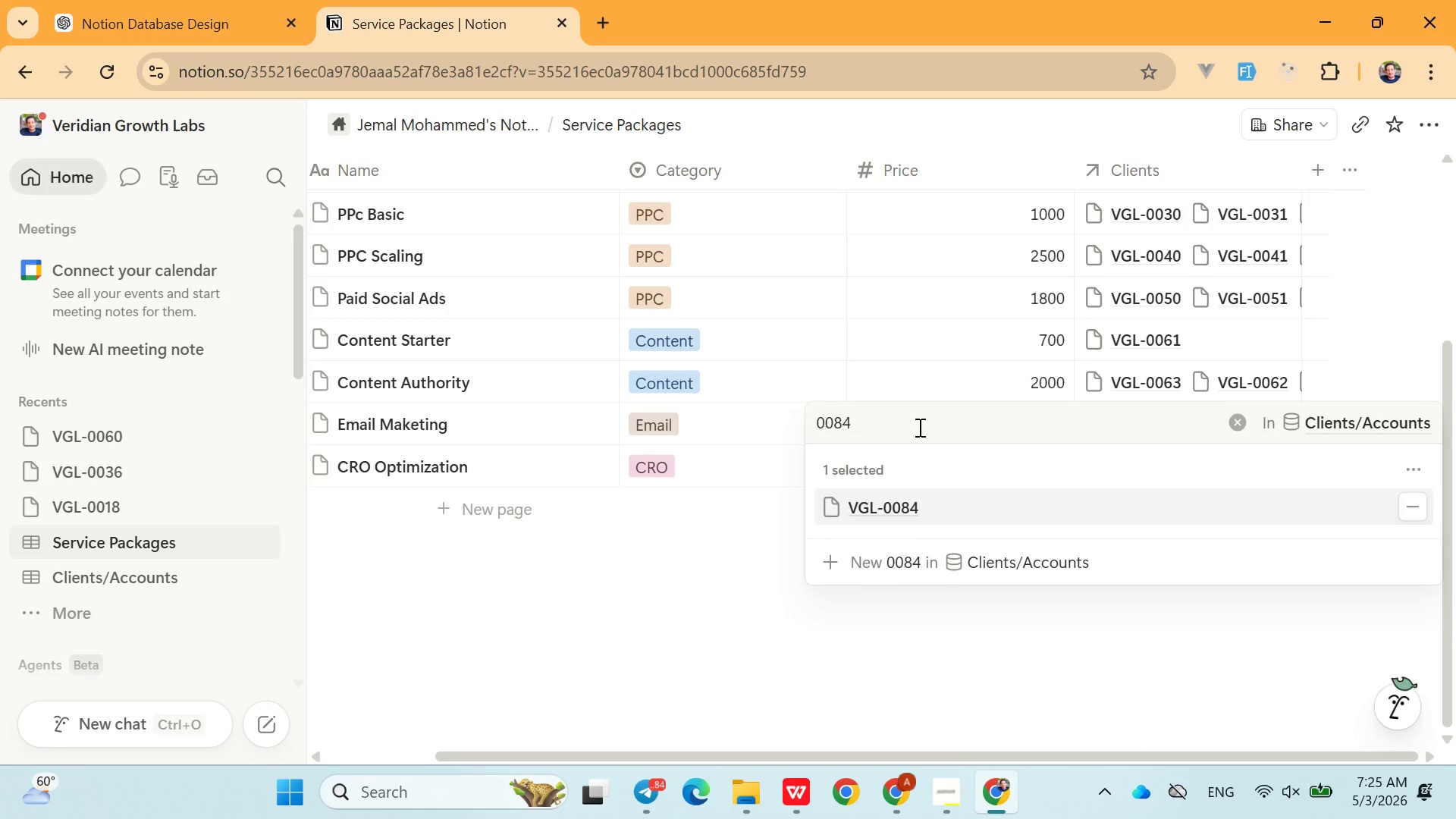 
key(Backspace)
 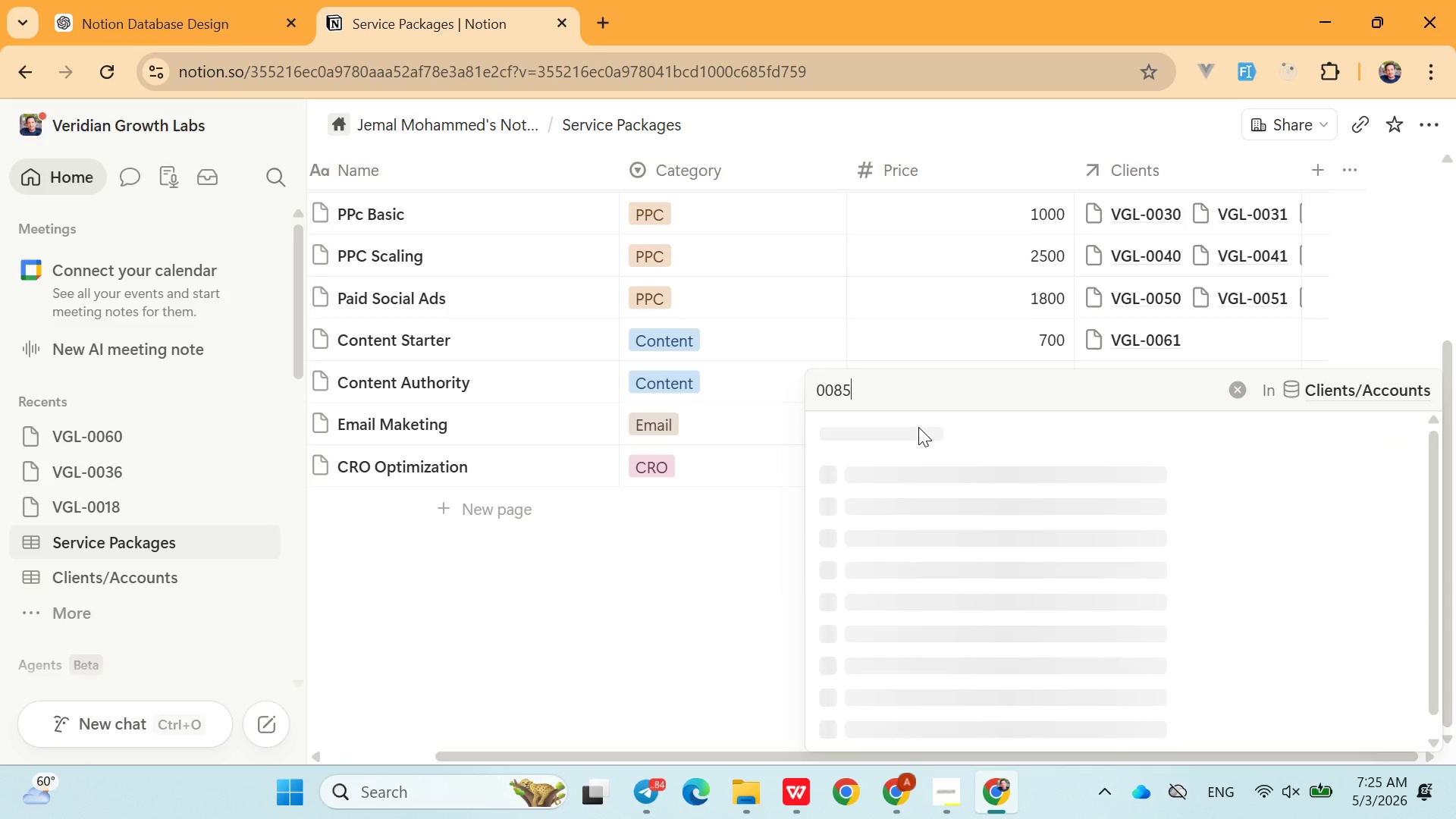 
key(5)
 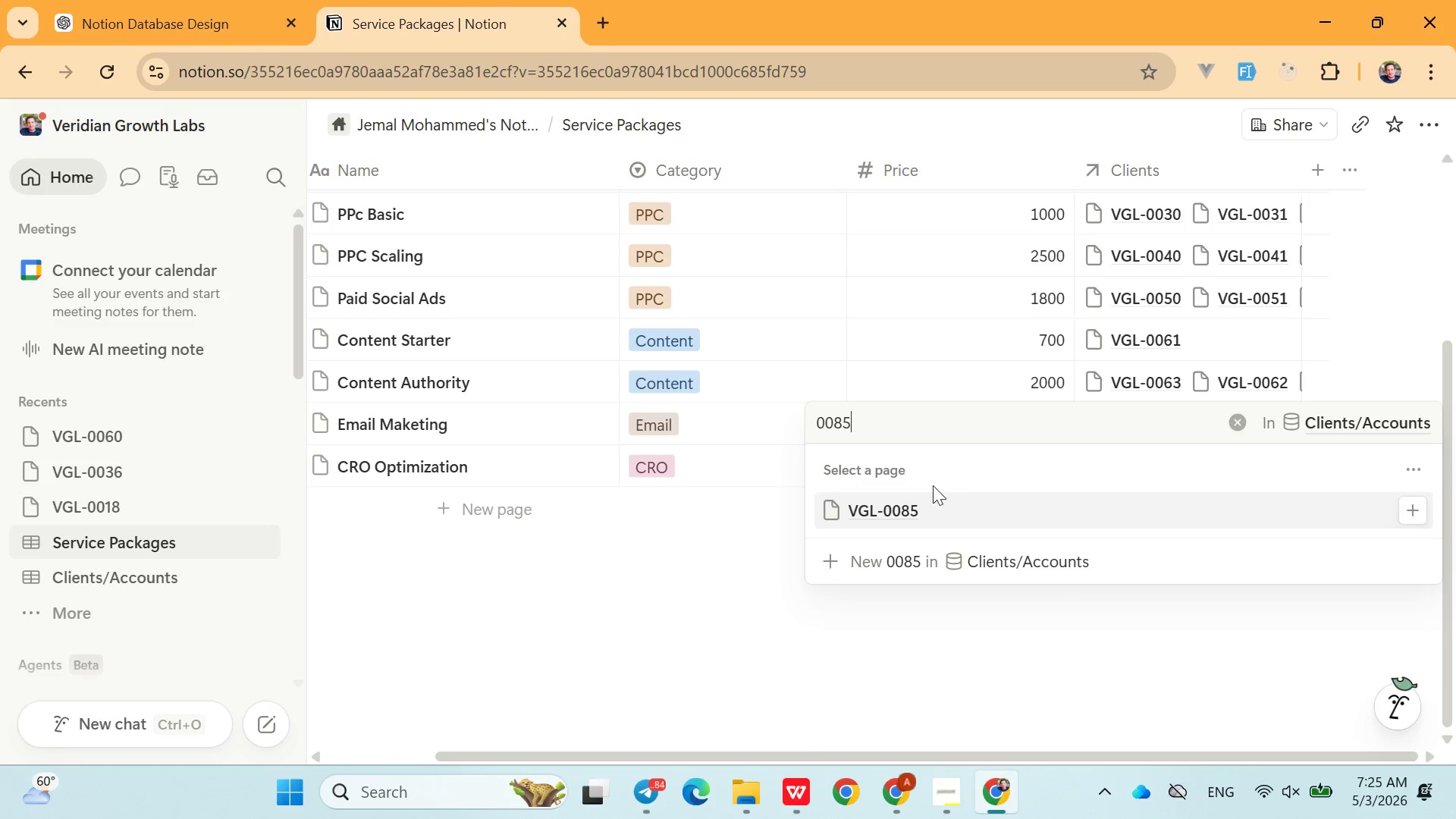 
left_click([920, 507])
 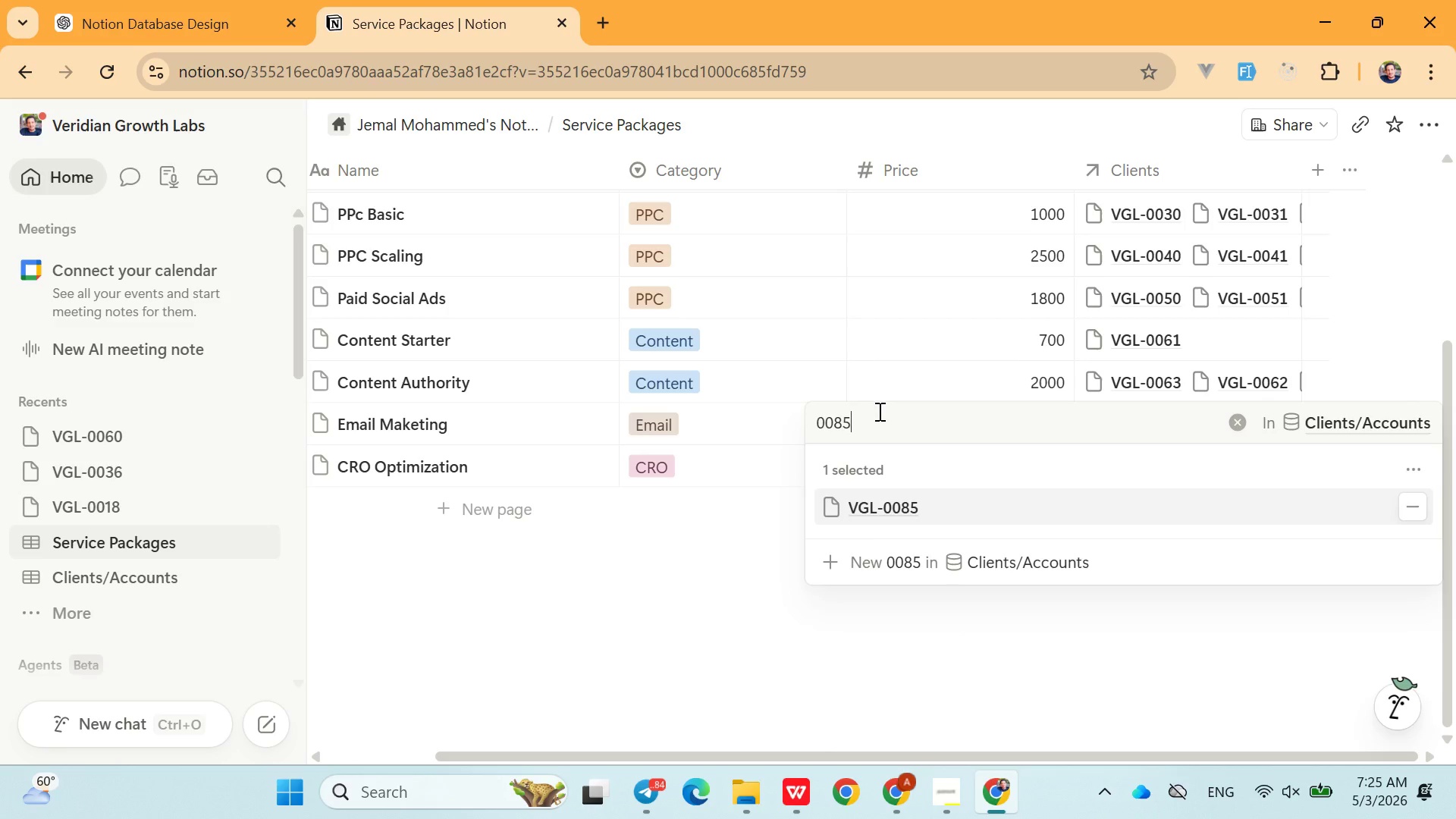 
left_click([878, 411])
 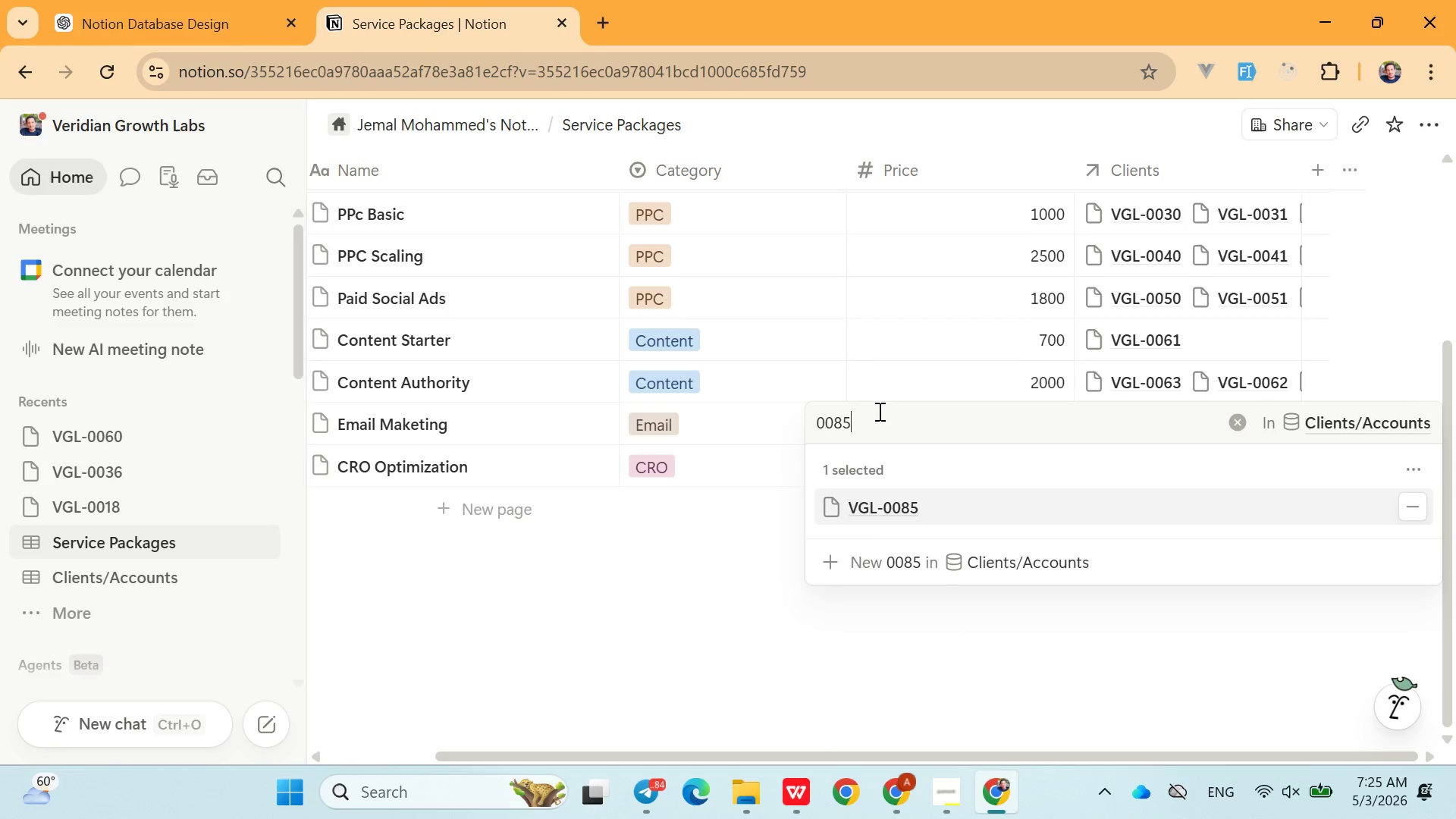 
key(Backspace)
 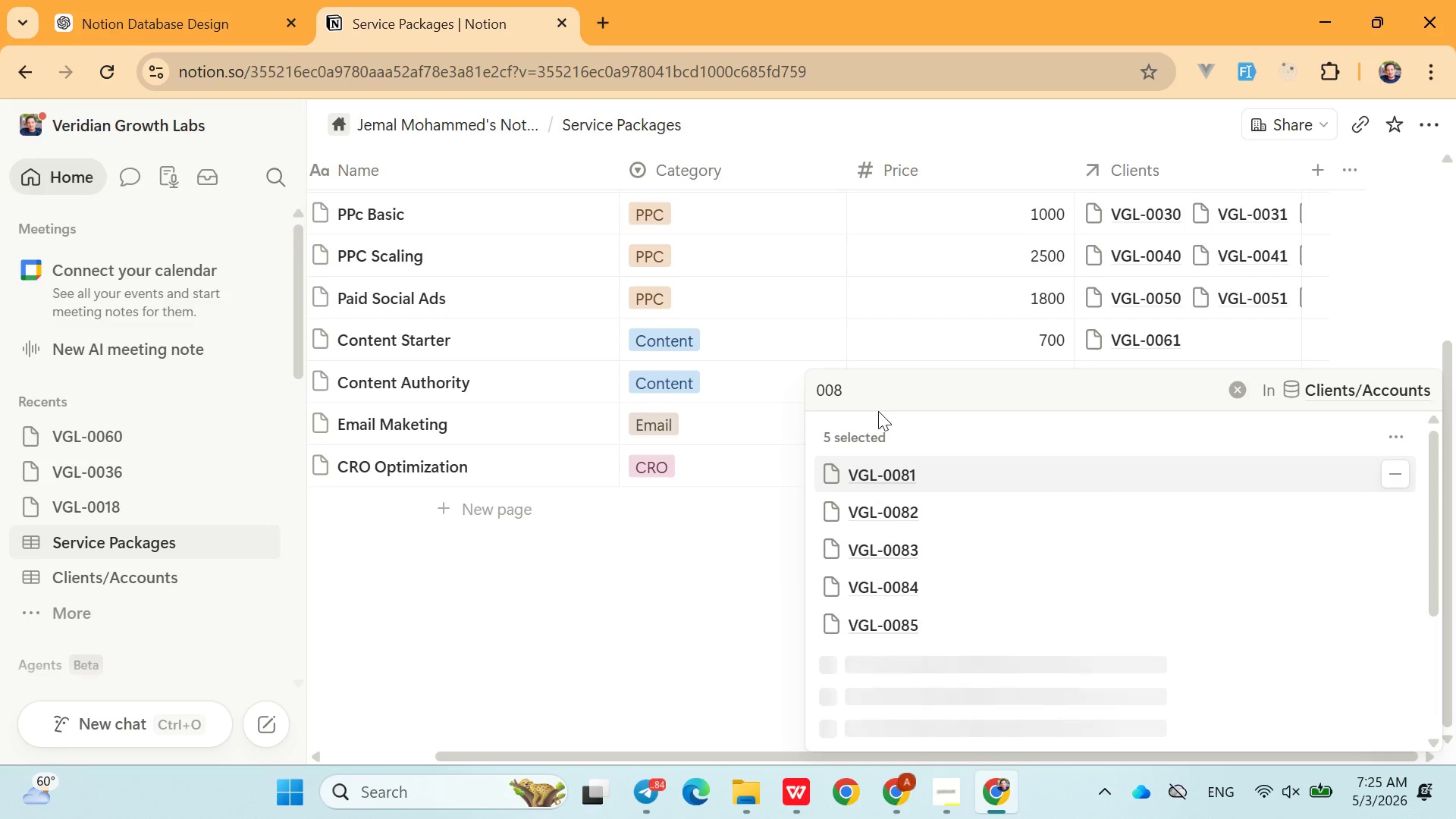 
key(6)
 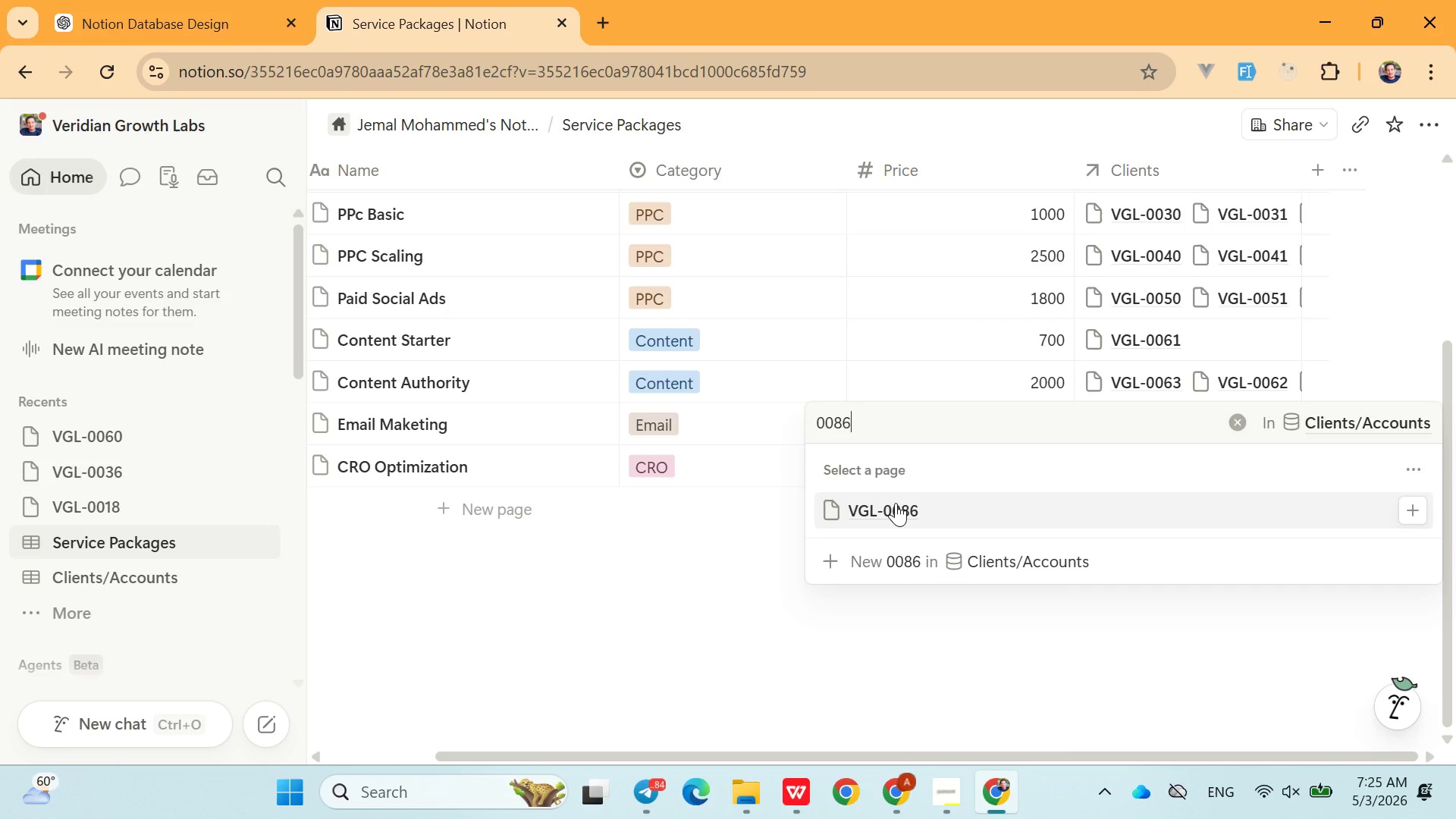 
left_click([896, 504])
 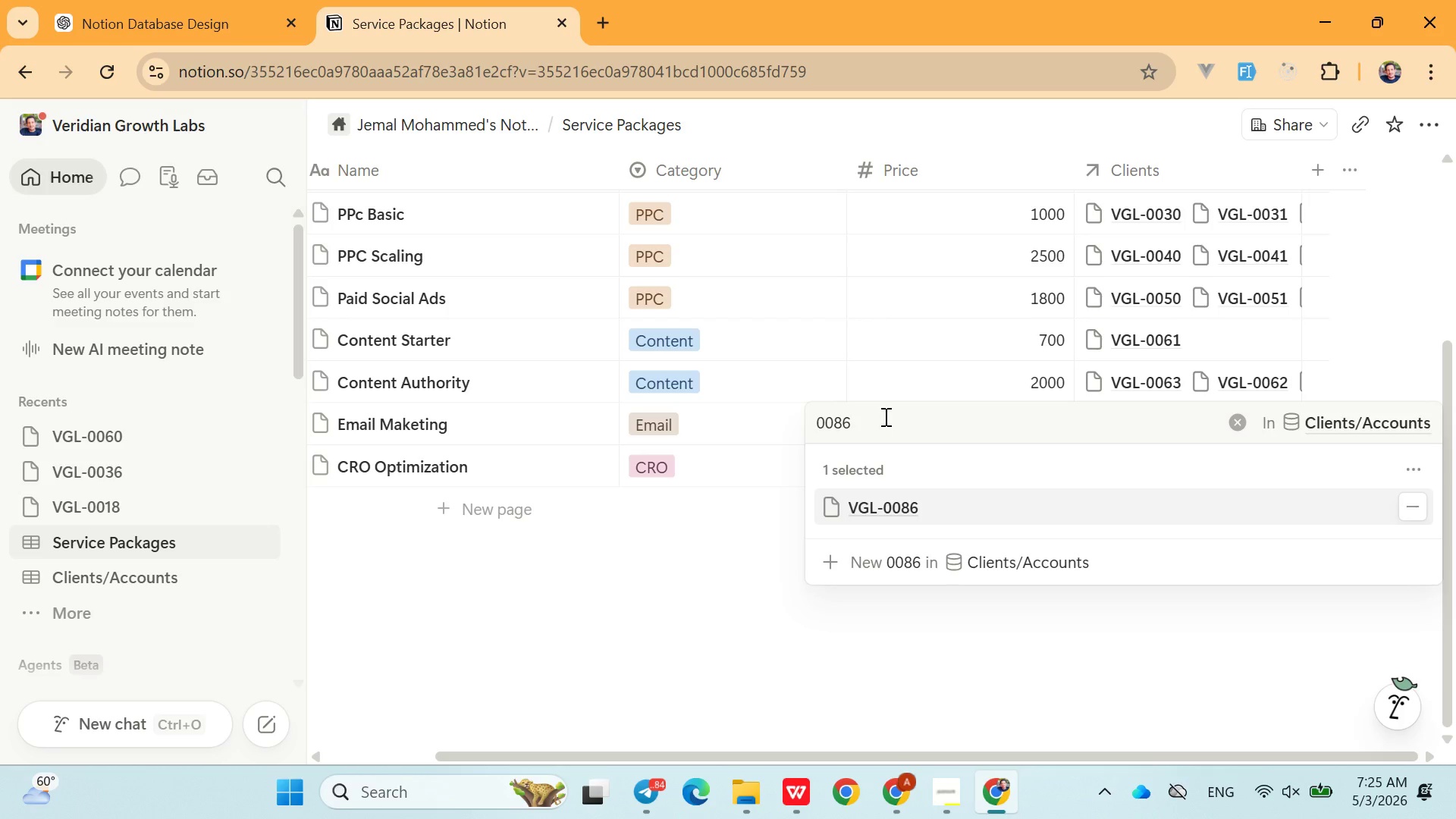 
left_click([884, 416])
 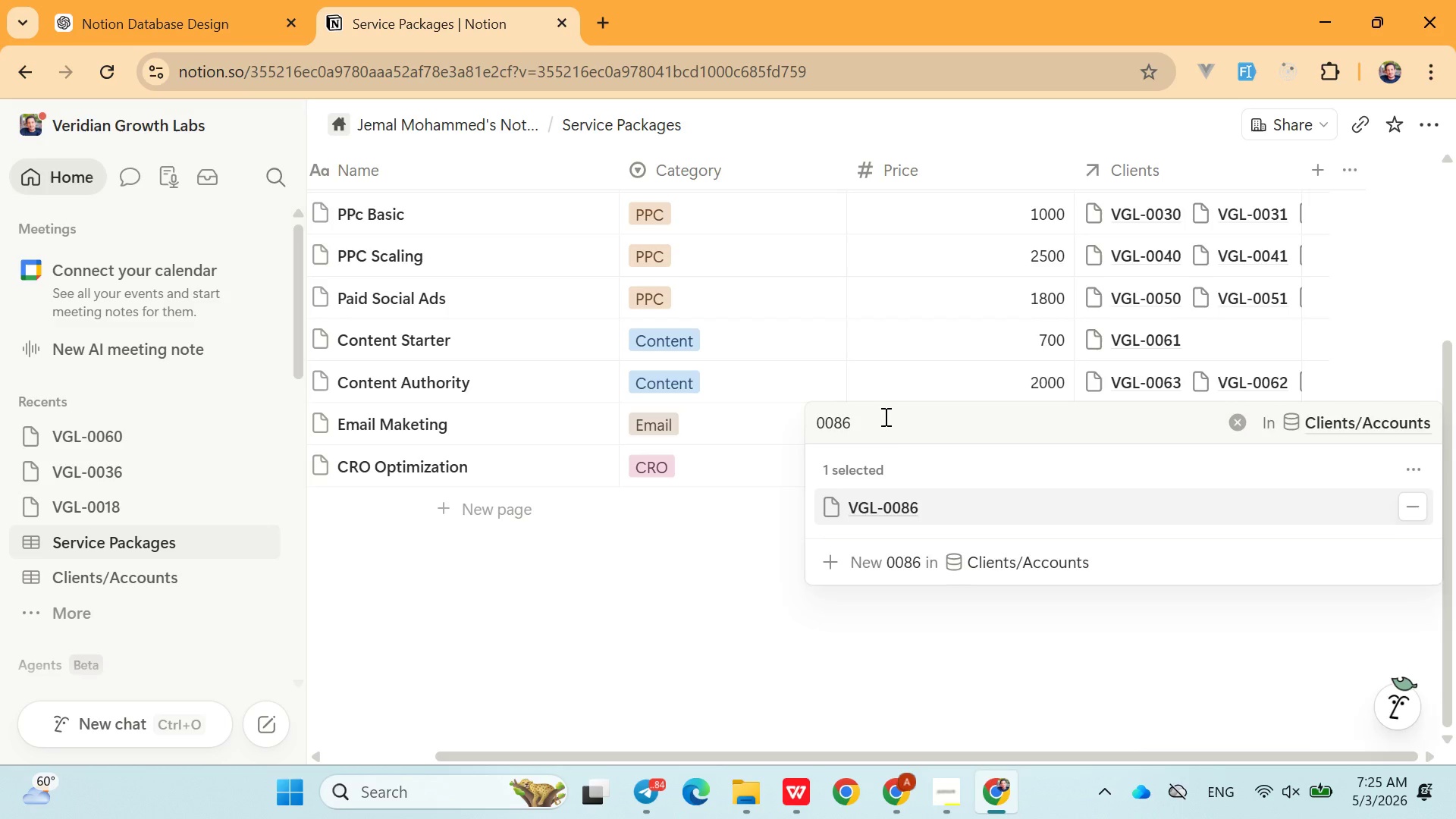 
key(Backspace)
 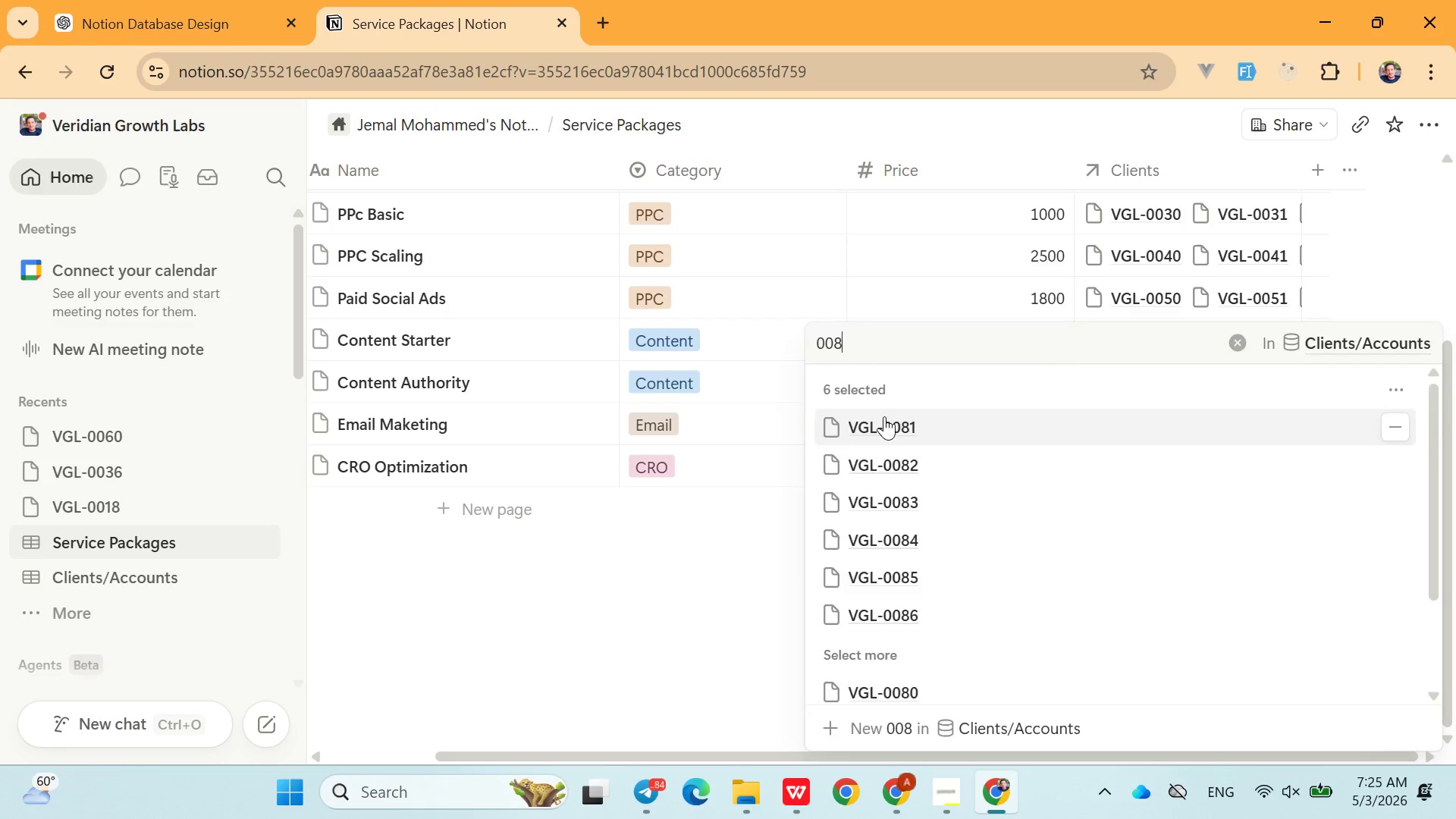 
key(7)
 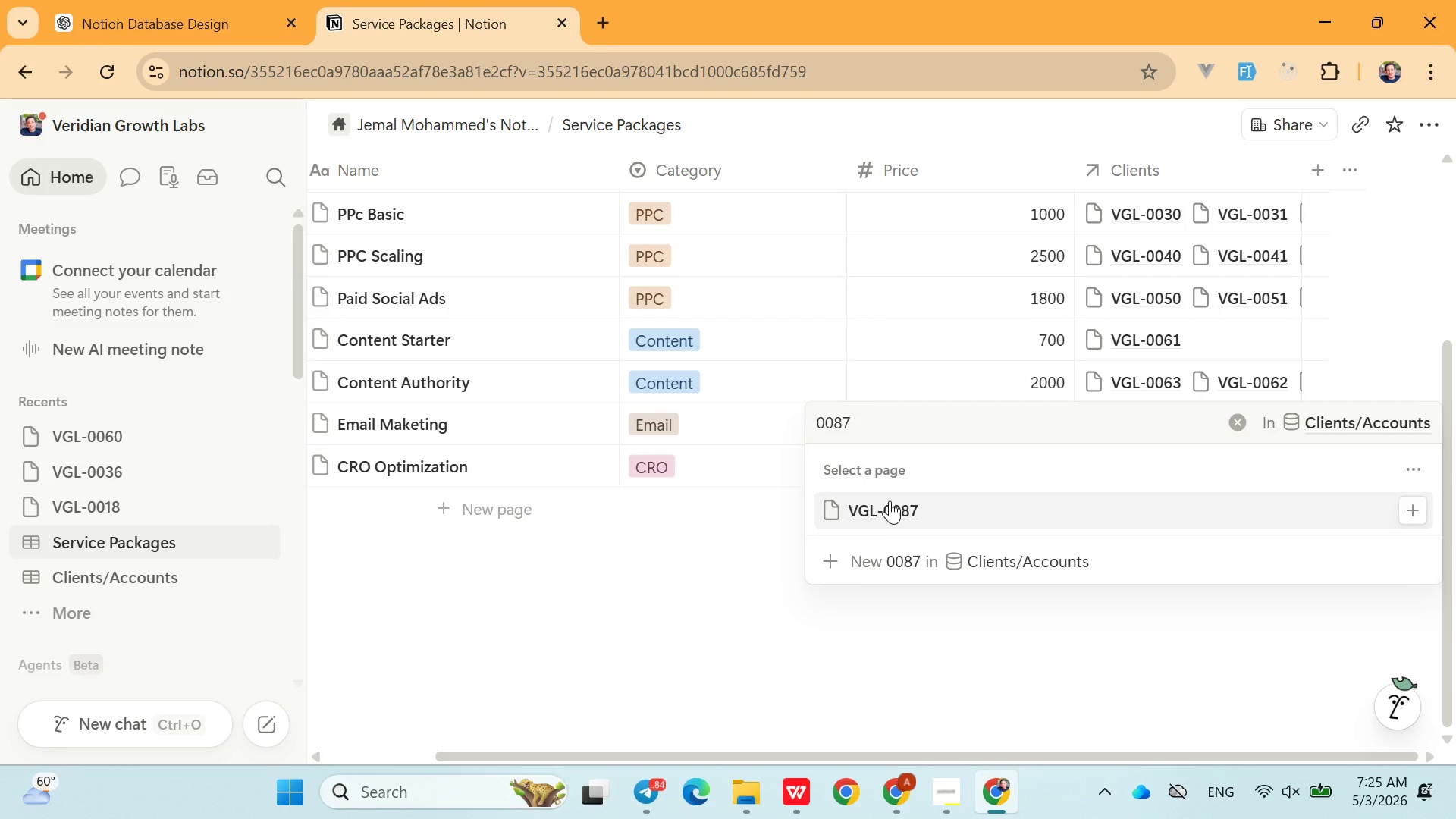 
double_click([890, 500])
 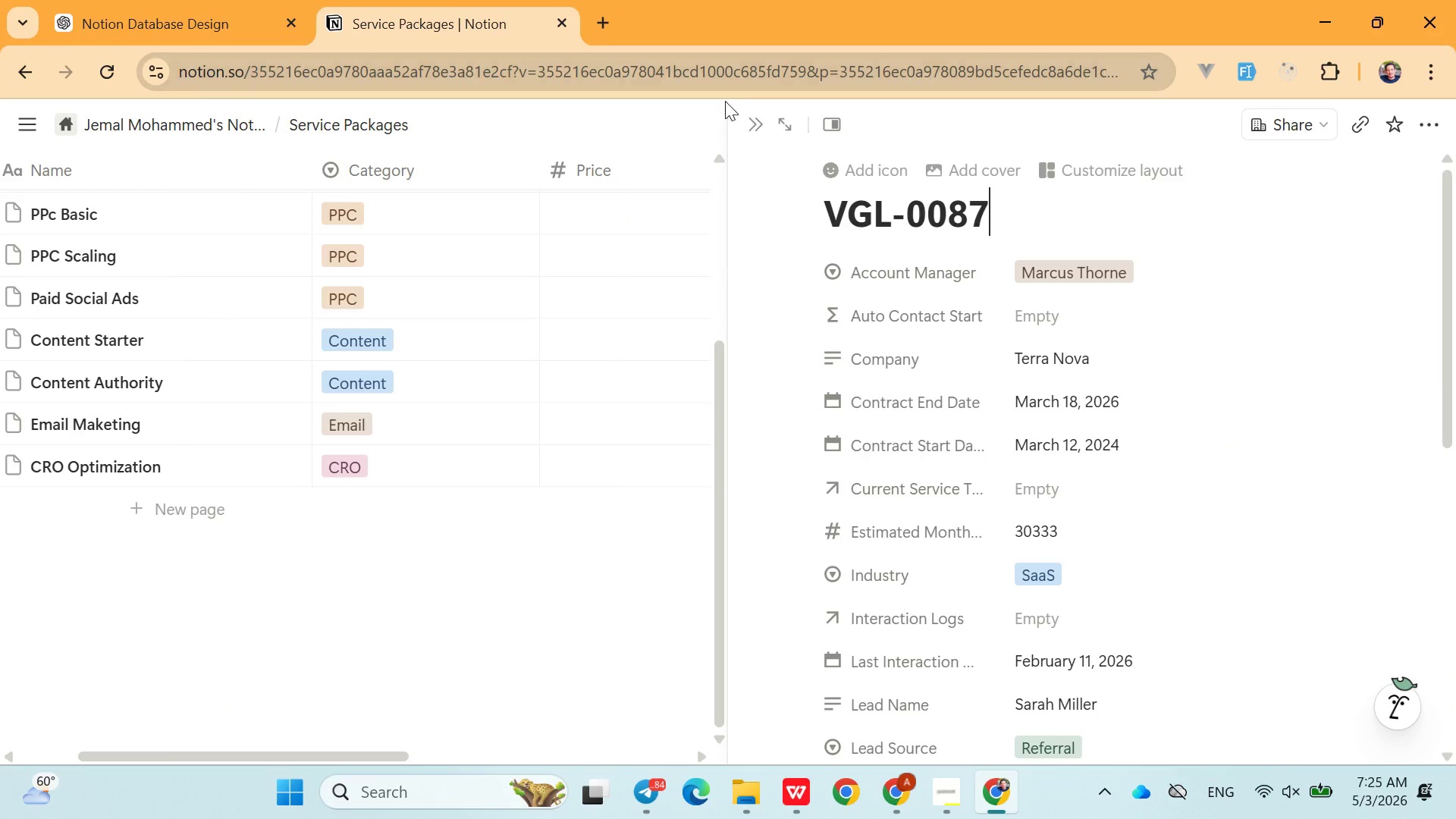 
left_click([748, 136])
 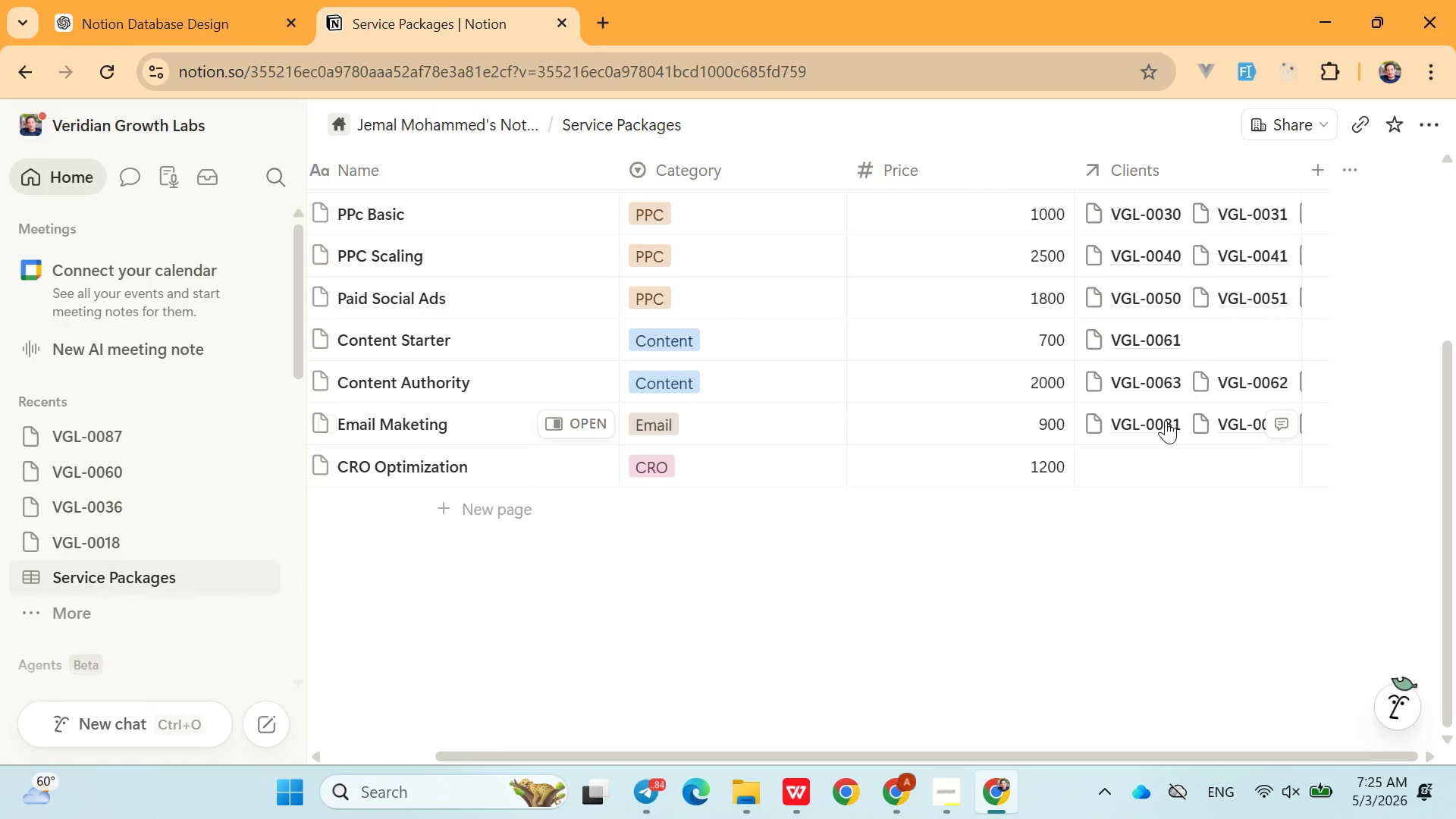 
left_click([1150, 407])
 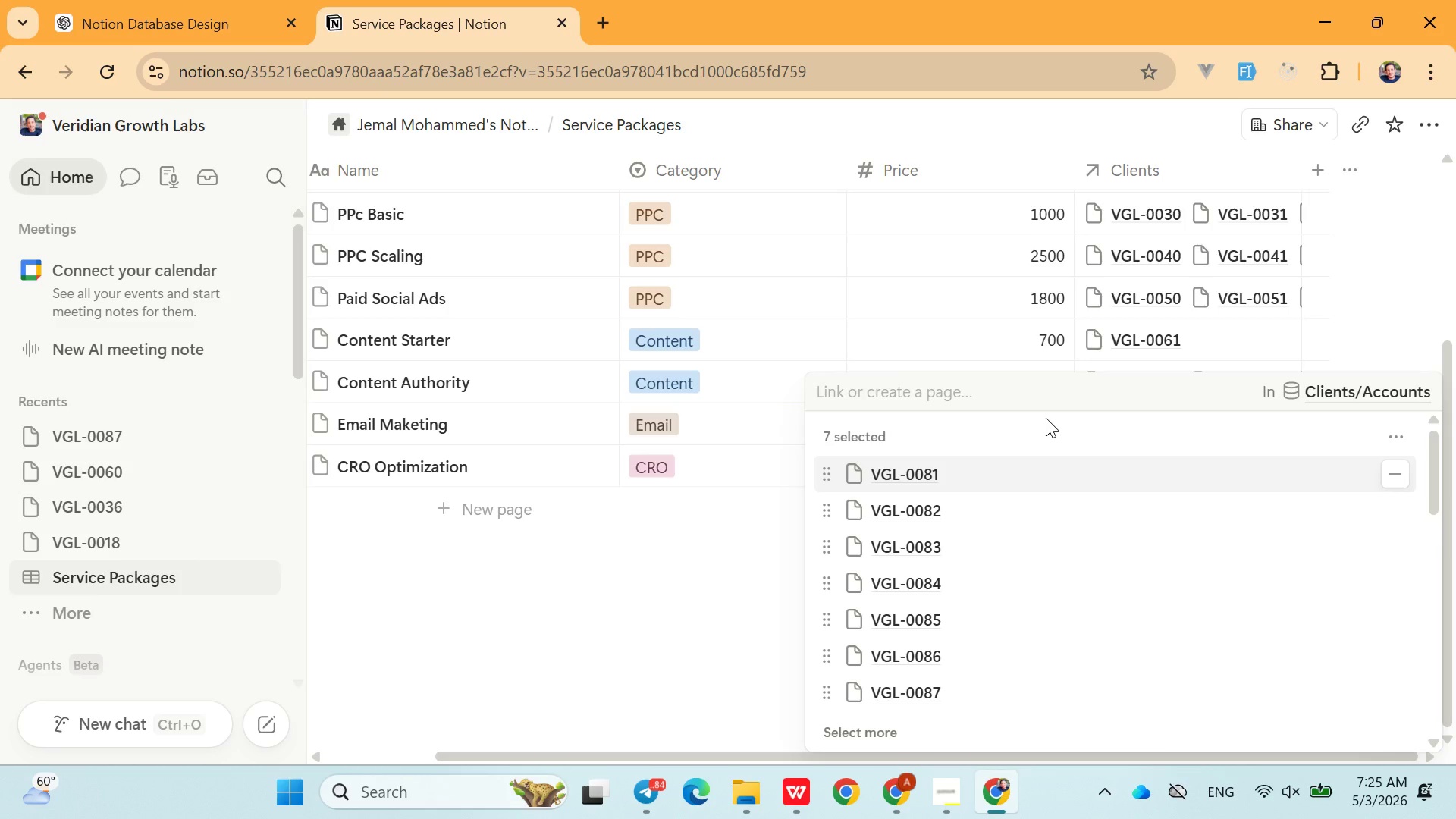 
type(0087)
key(Backspace)
type(8)
 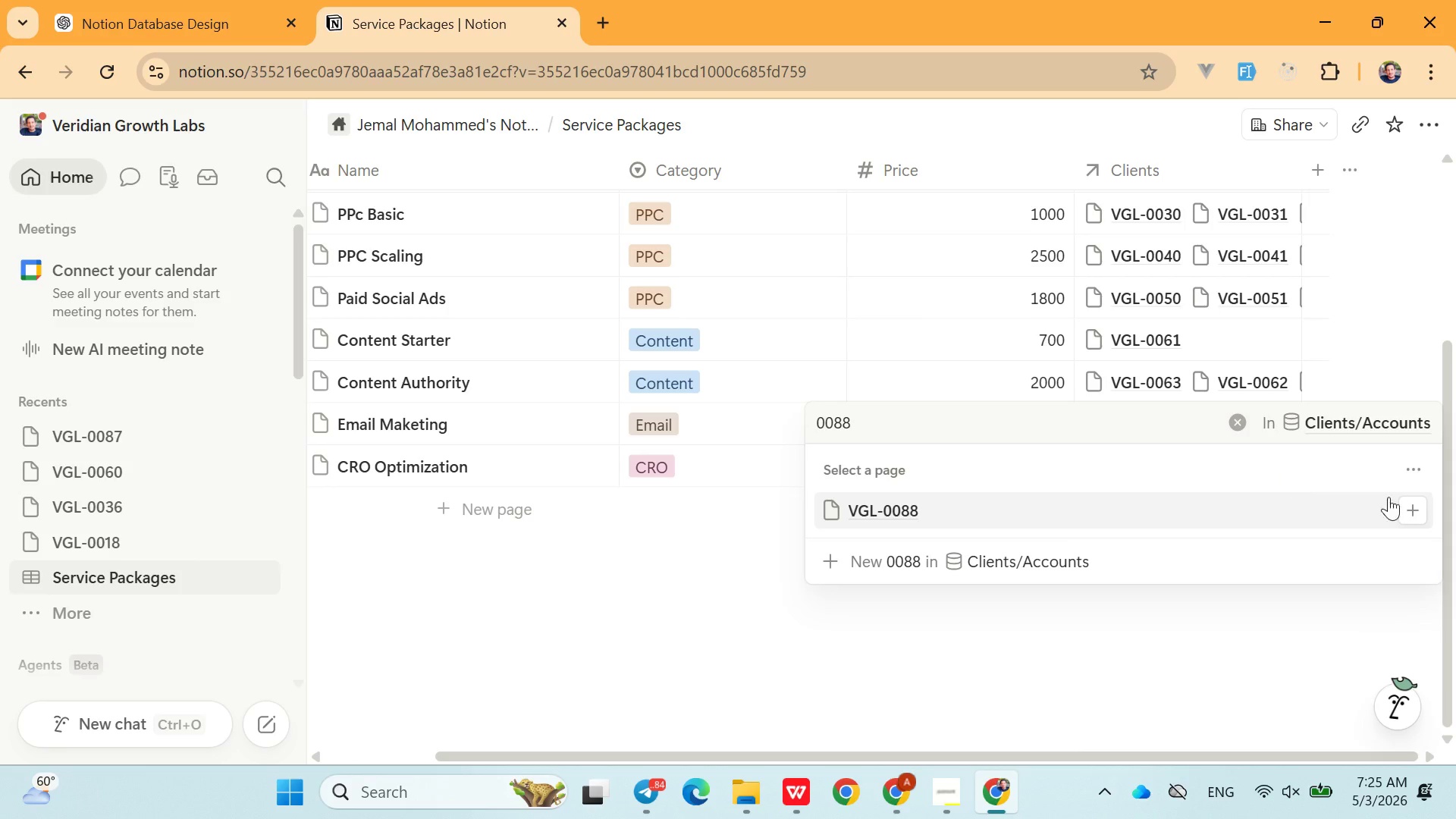 
left_click([1410, 510])
 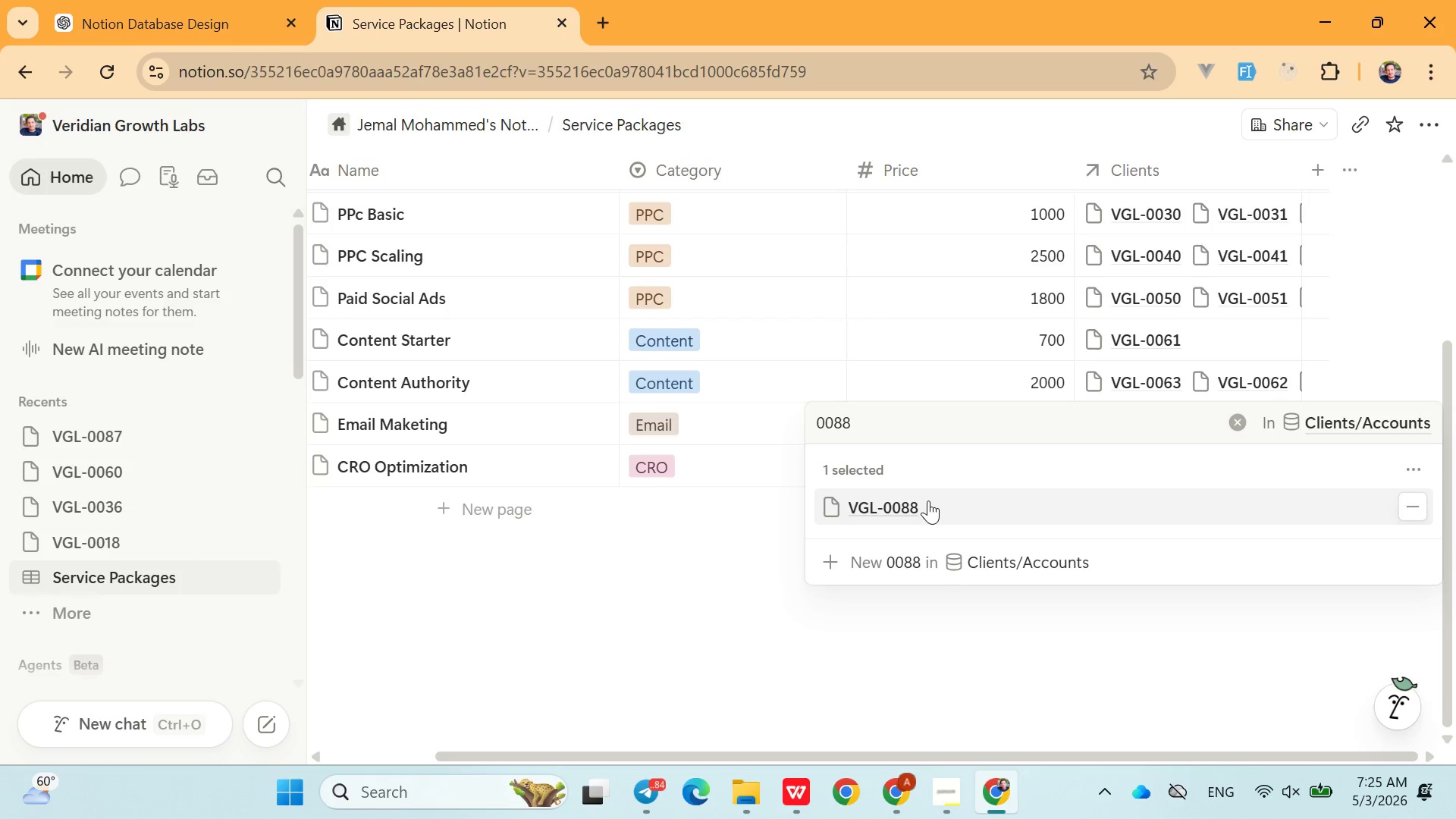 
wait(7.38)
 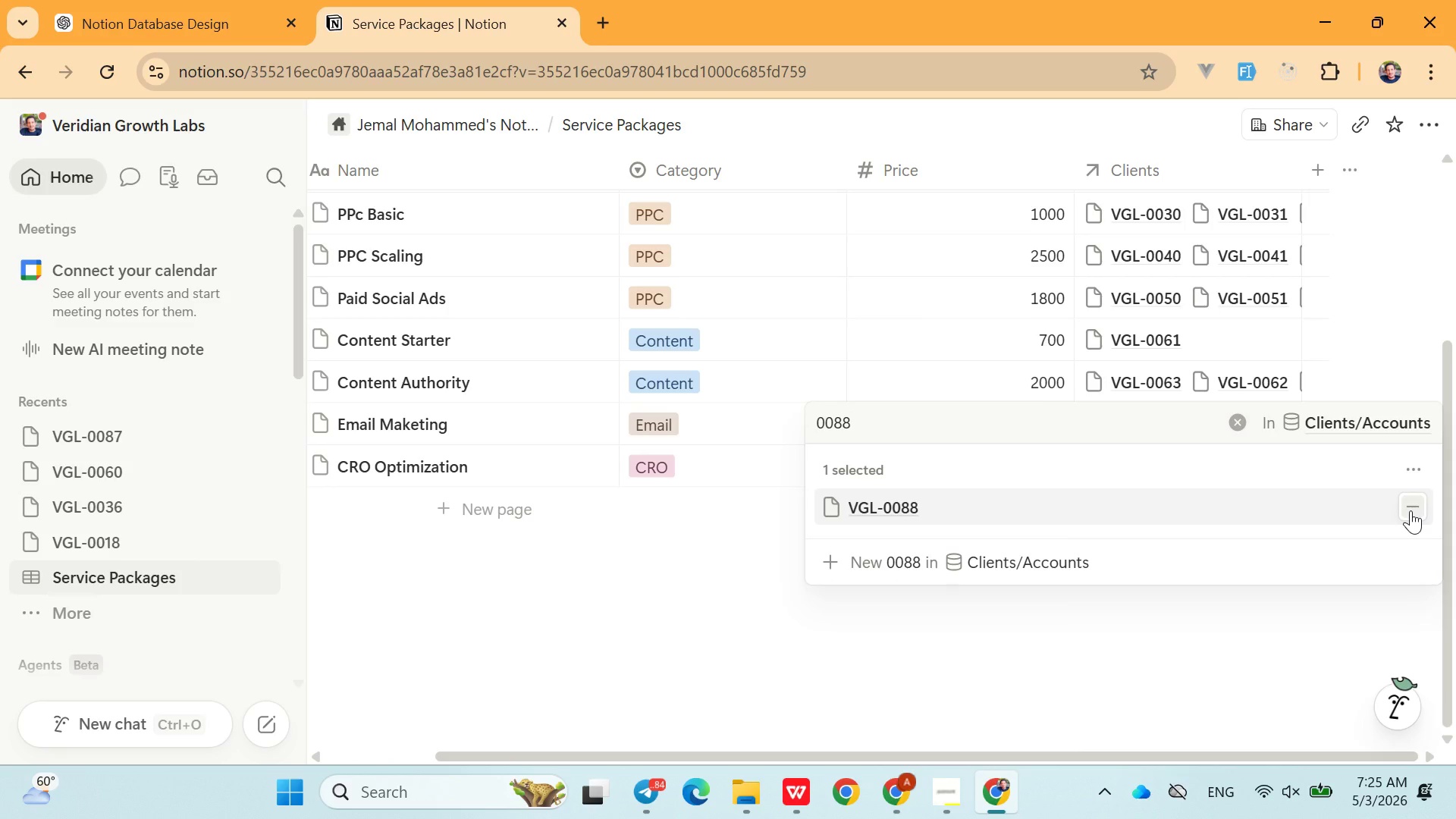 
left_click([873, 406])
 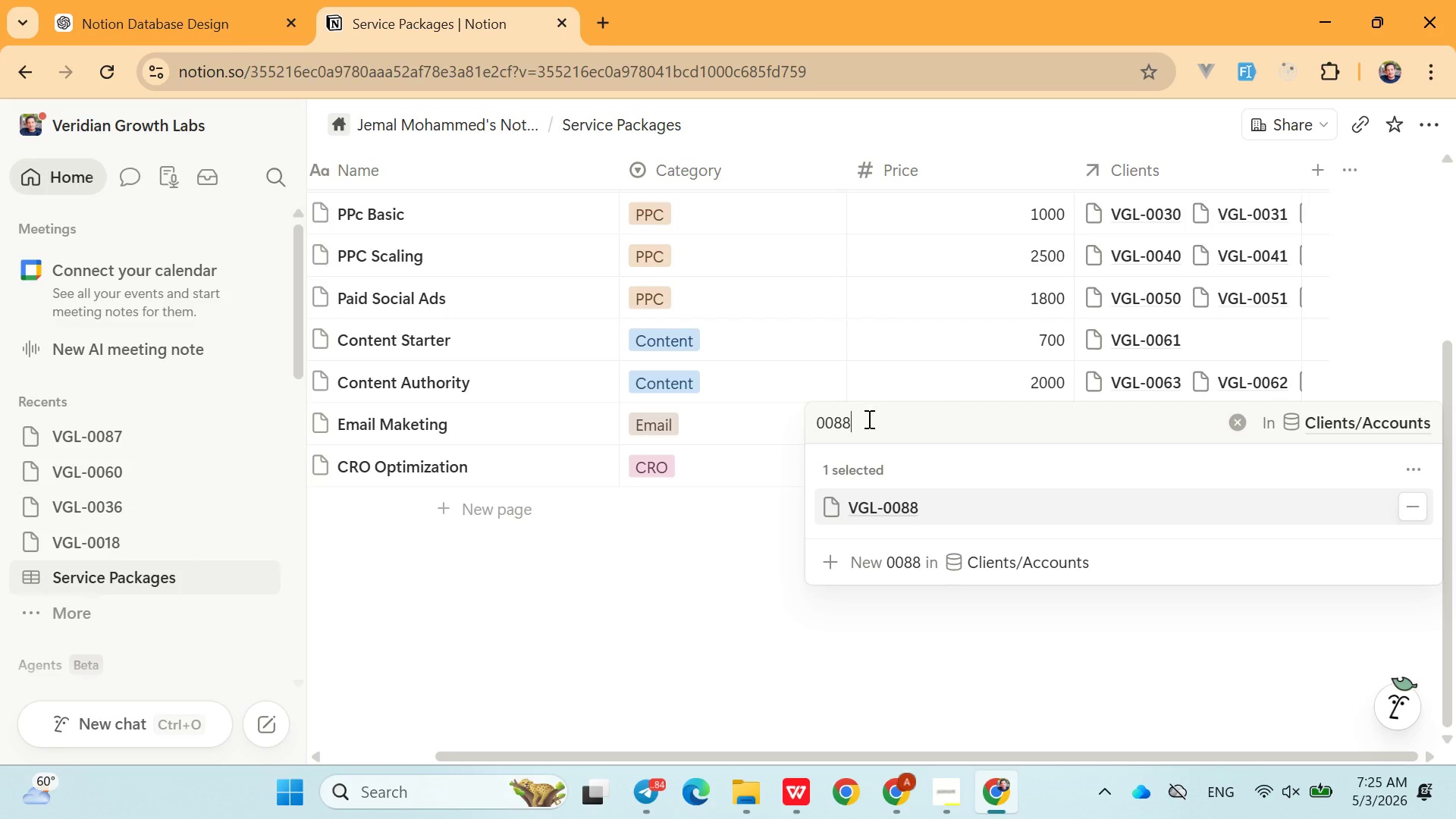 
left_click([868, 419])
 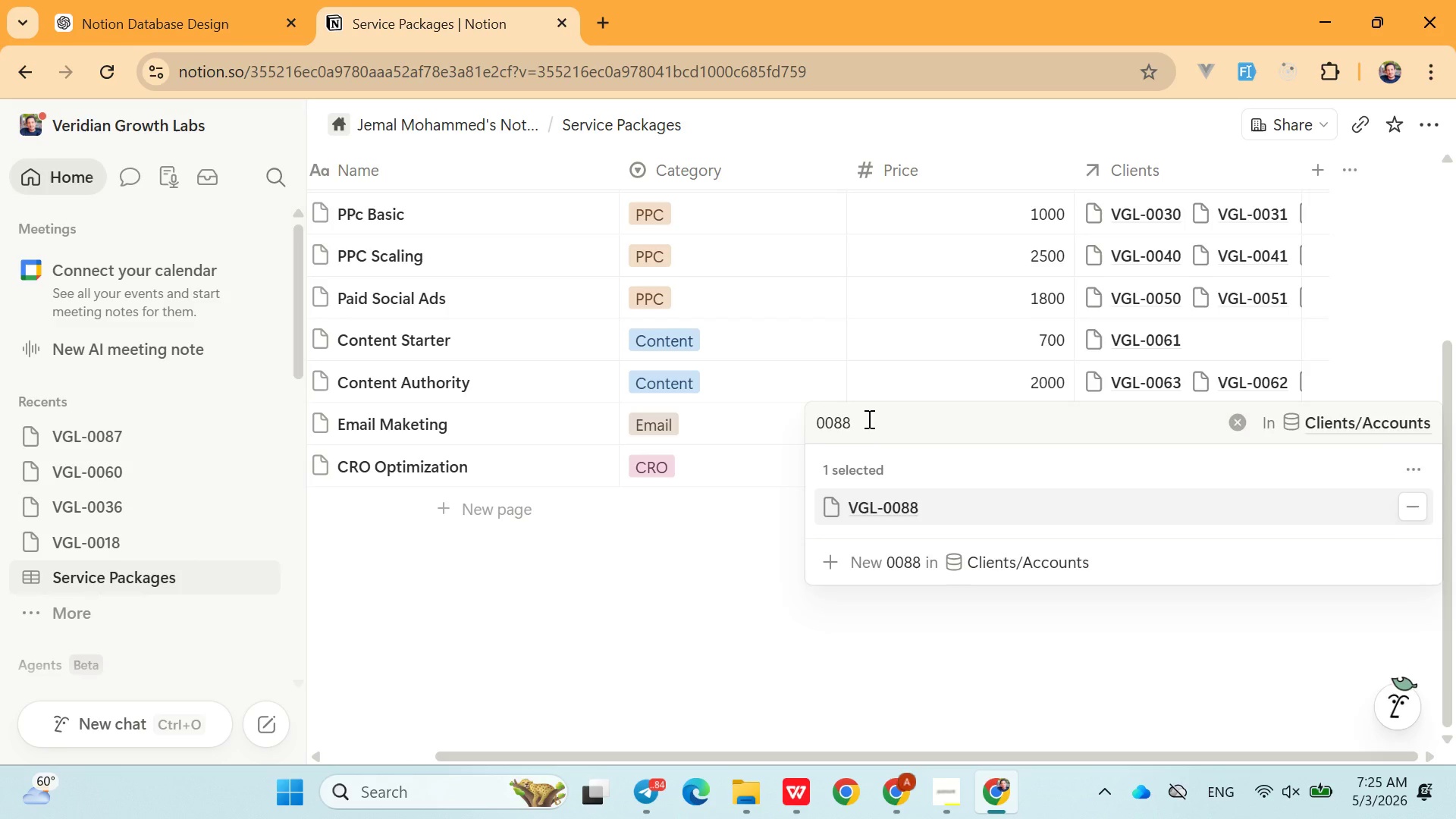 
key(Backspace)
 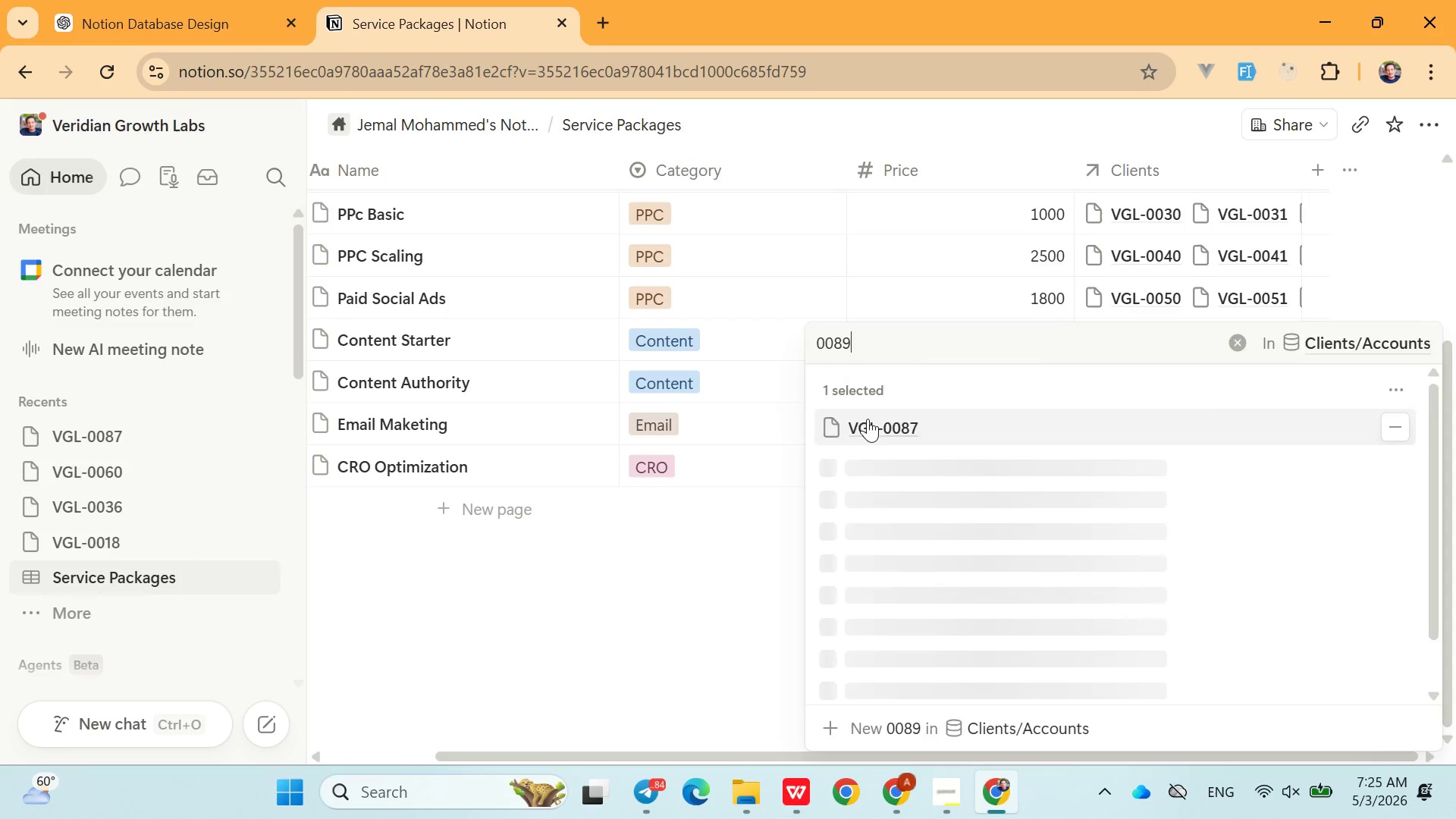 
key(9)
 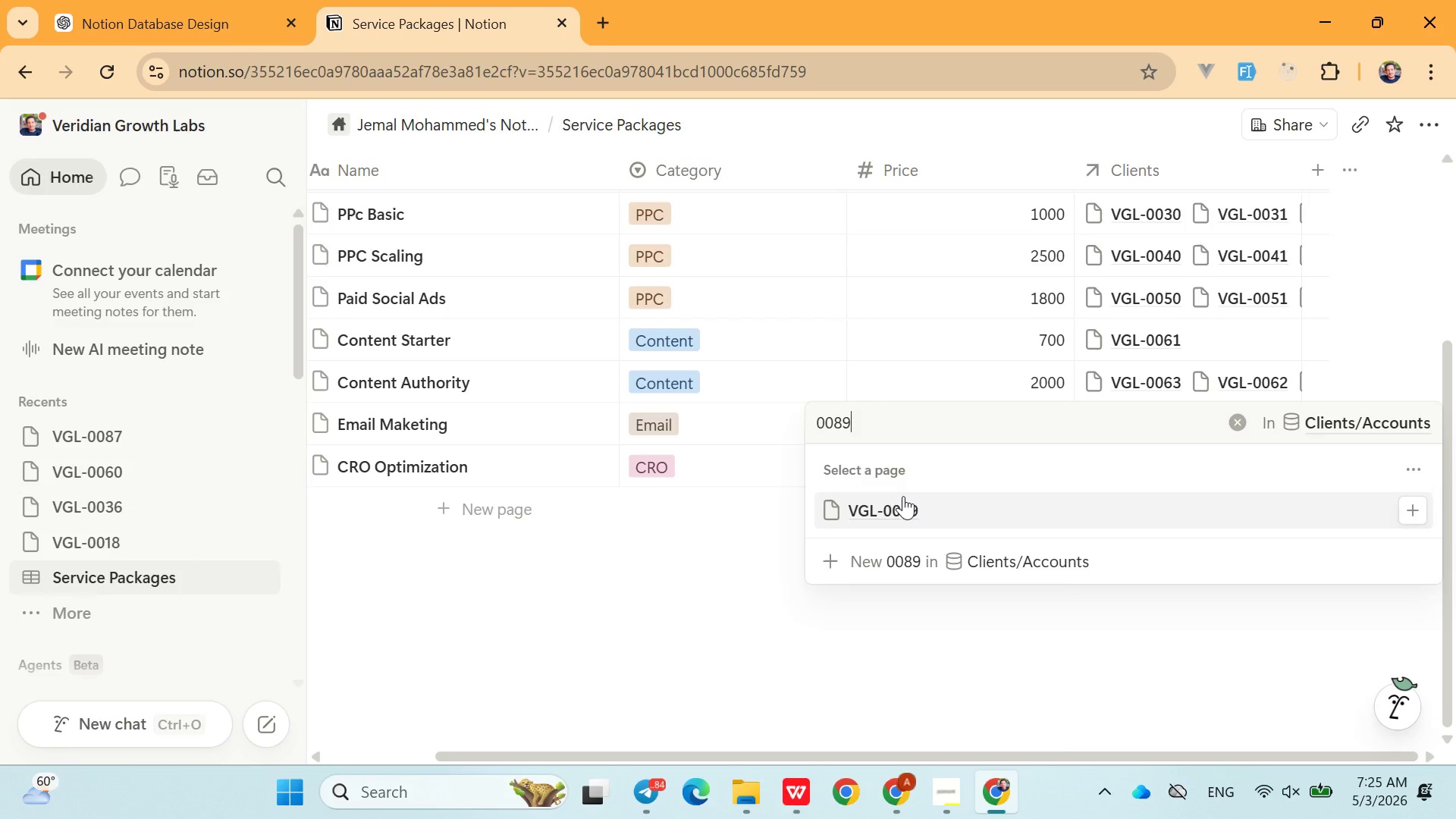 
left_click([903, 502])
 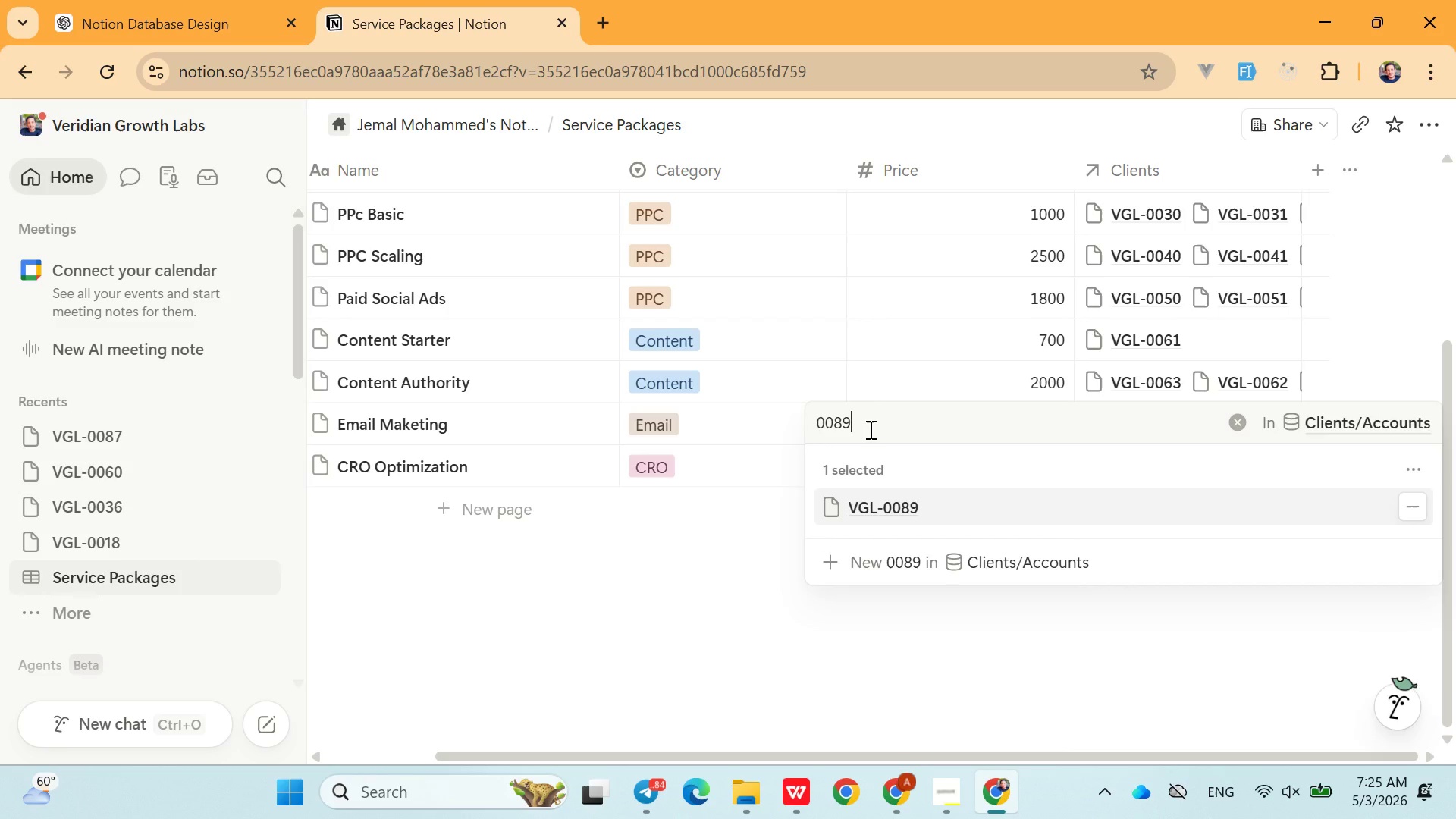 
left_click([869, 429])
 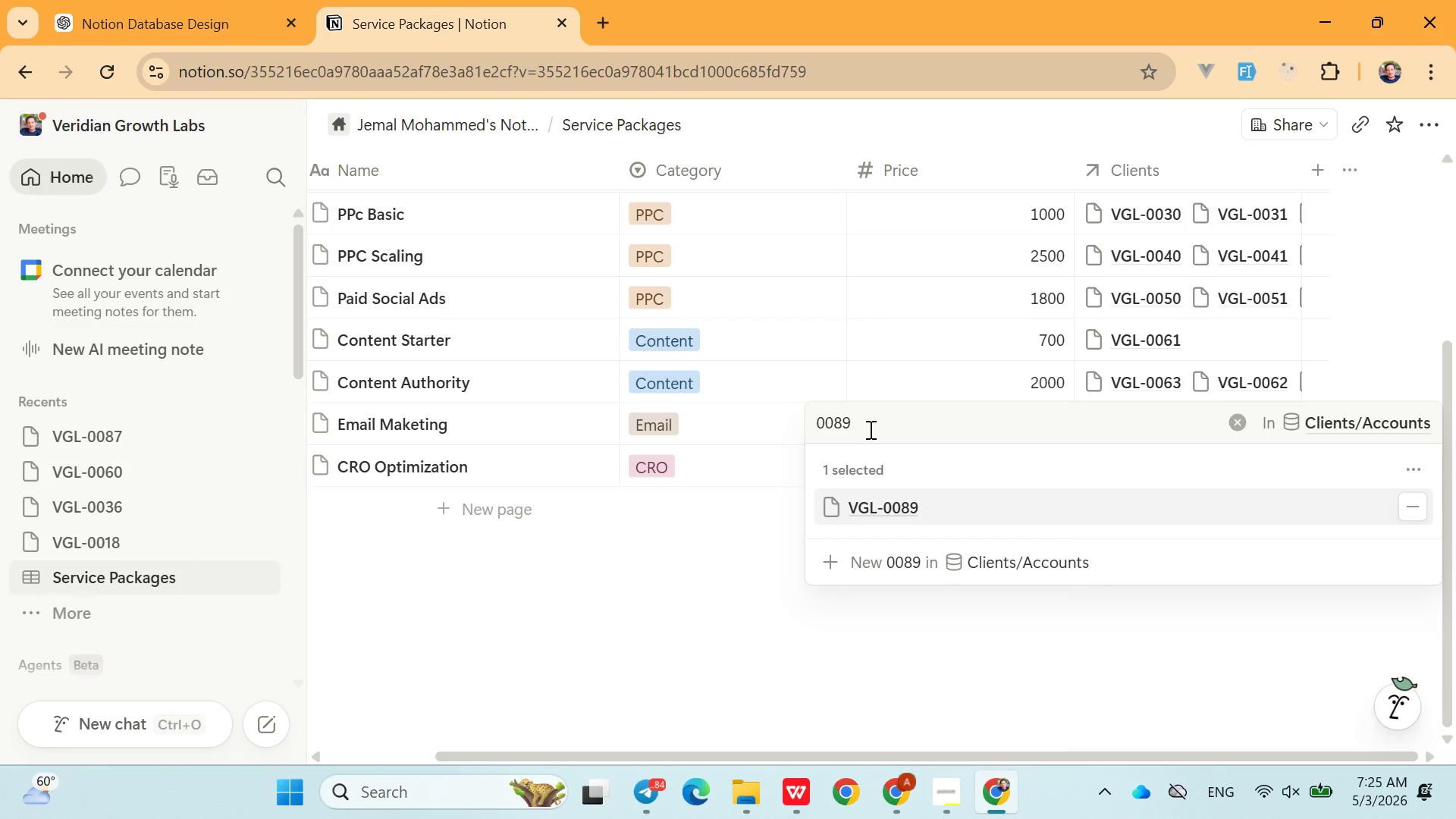 
key(Backspace)
key(Backspace)
type(90)
 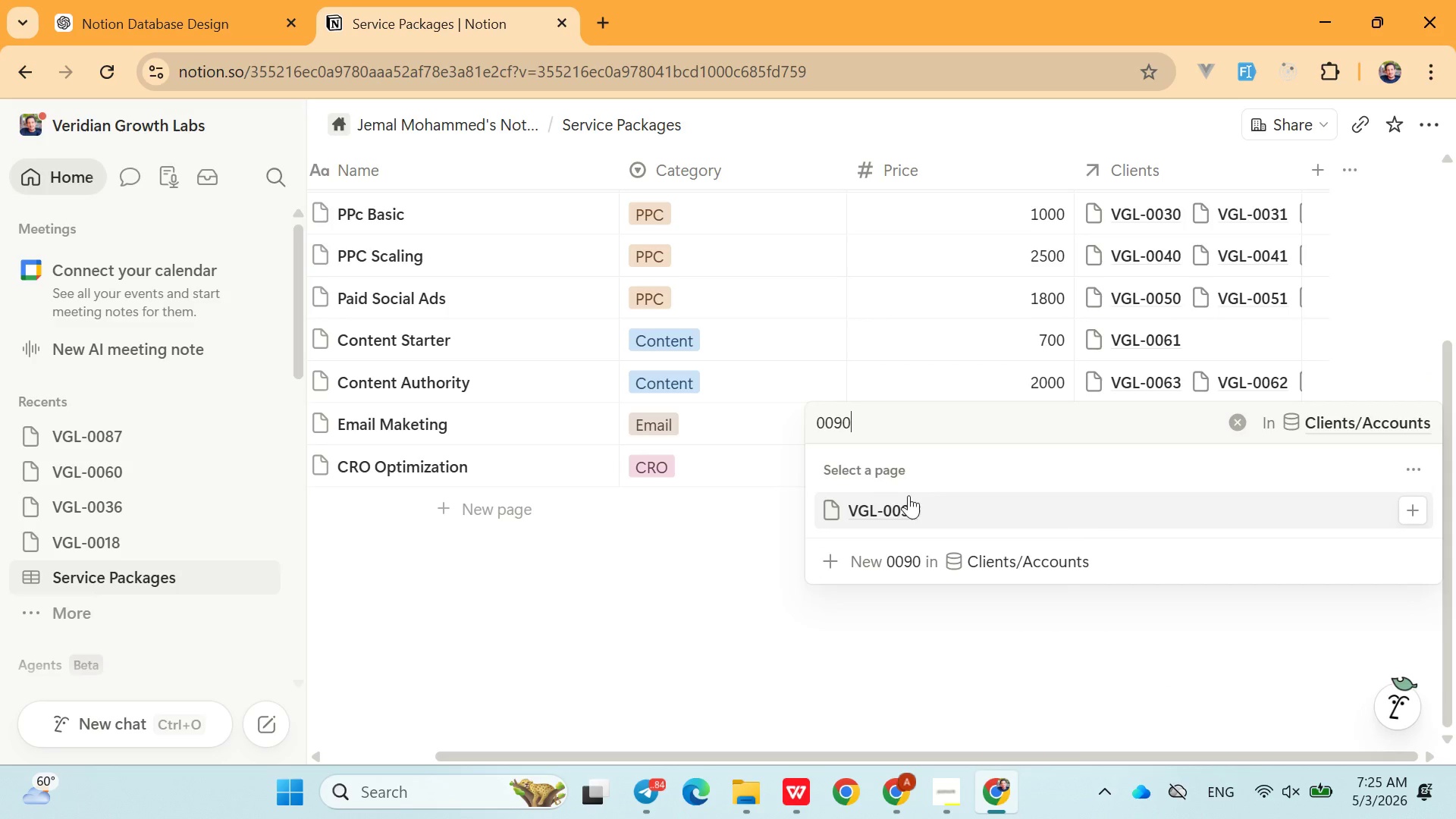 
left_click([907, 497])
 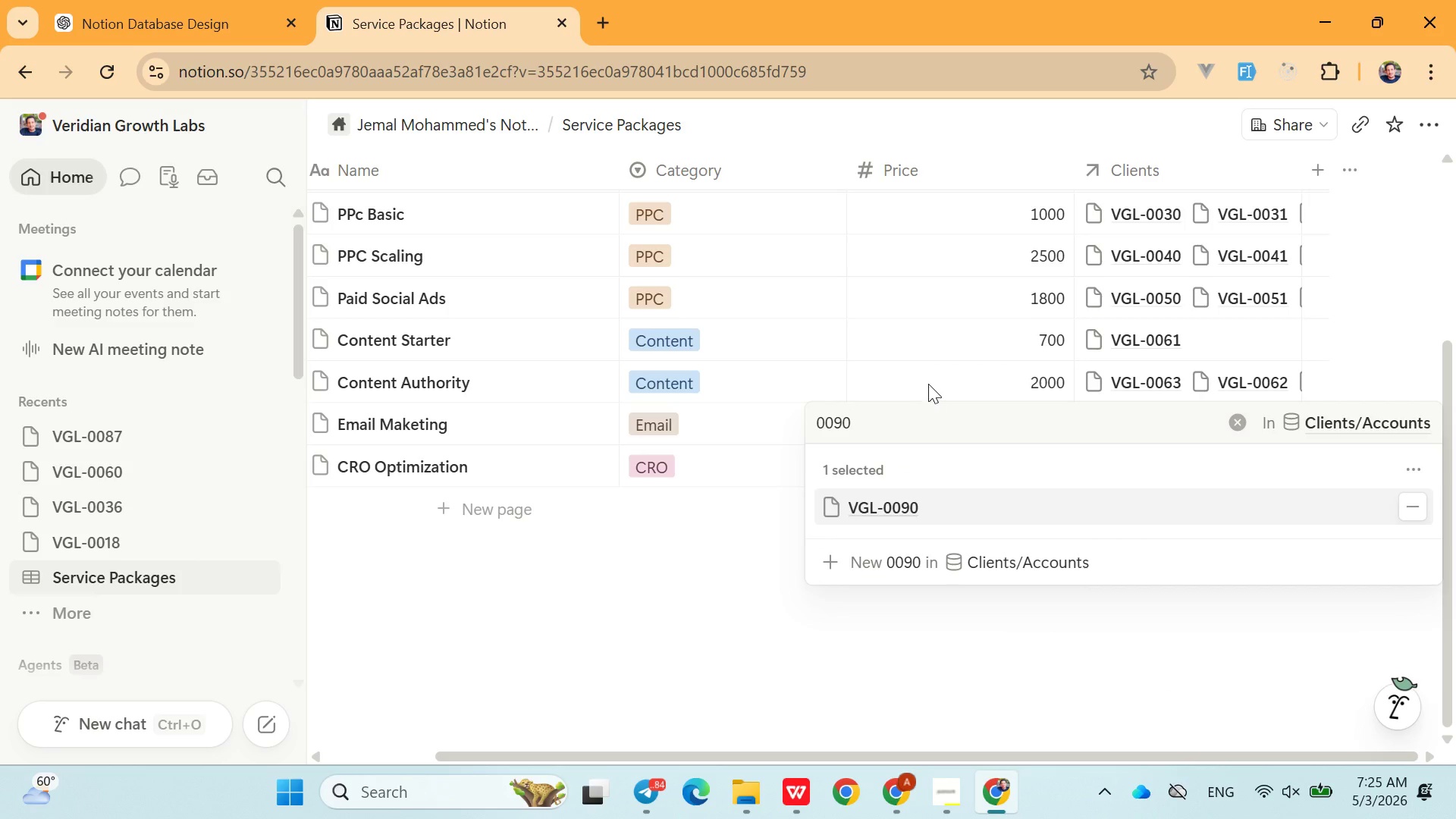 
left_click([930, 385])
 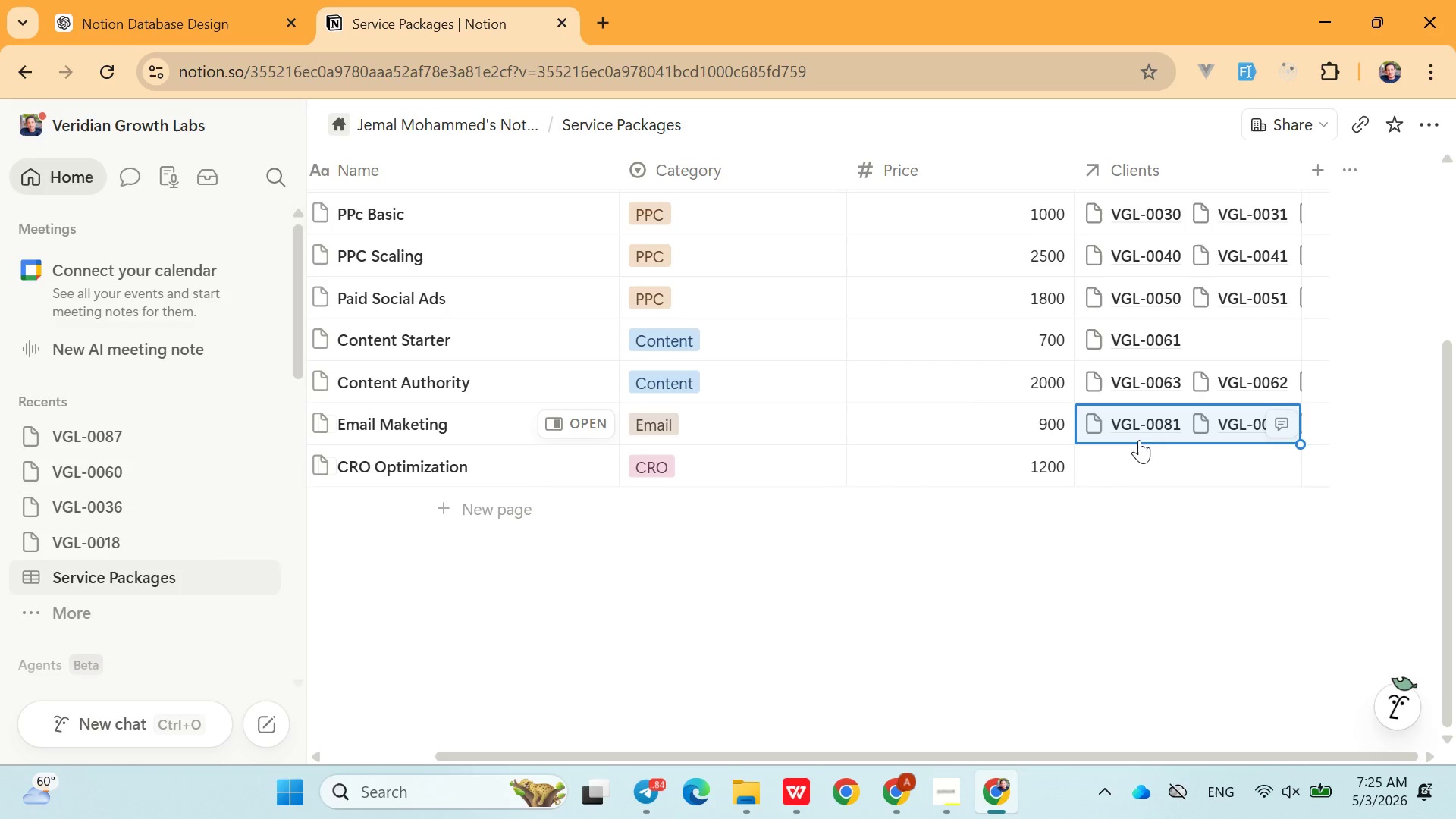 
left_click([1139, 432])
 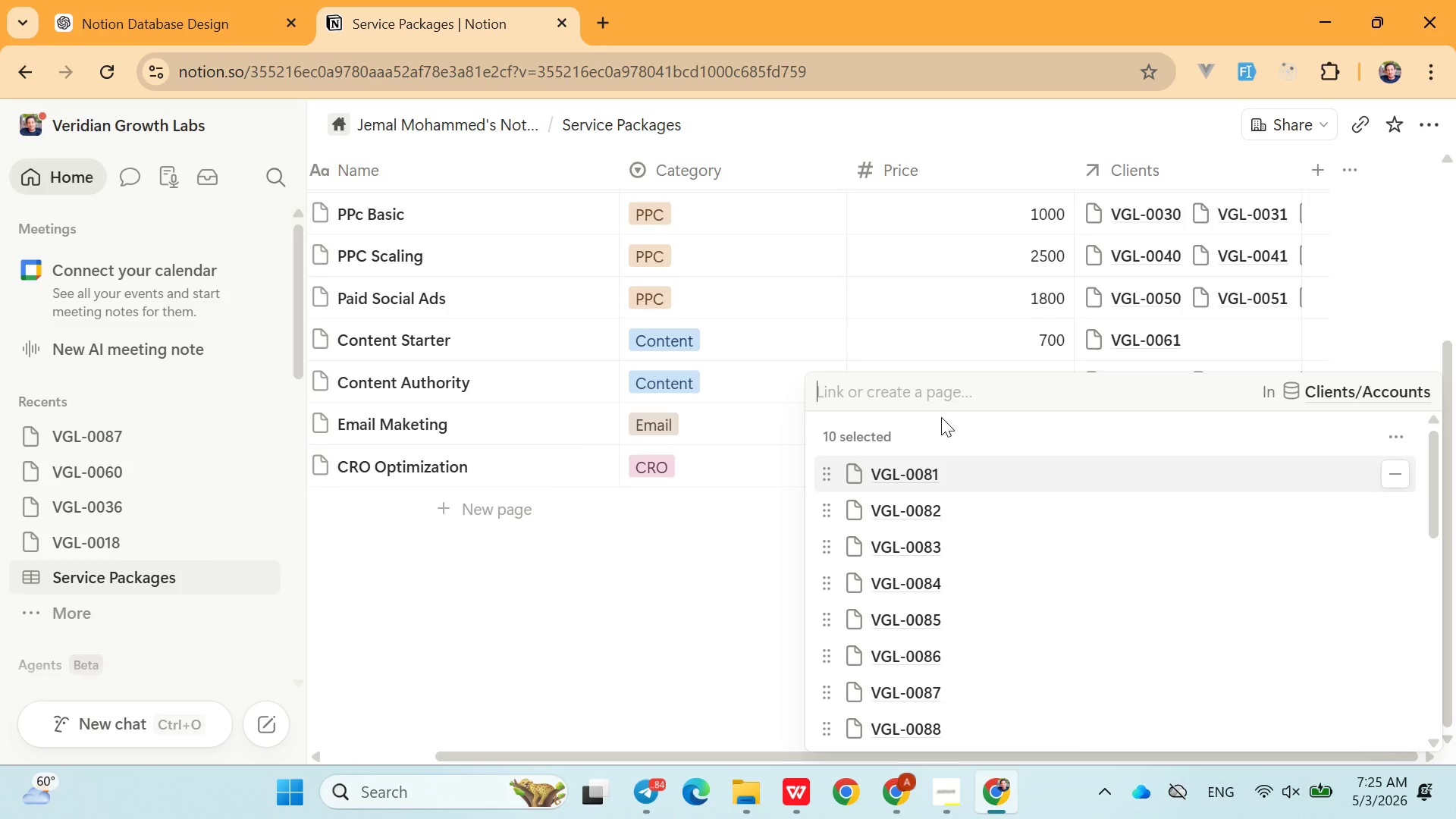 
type(0091)
 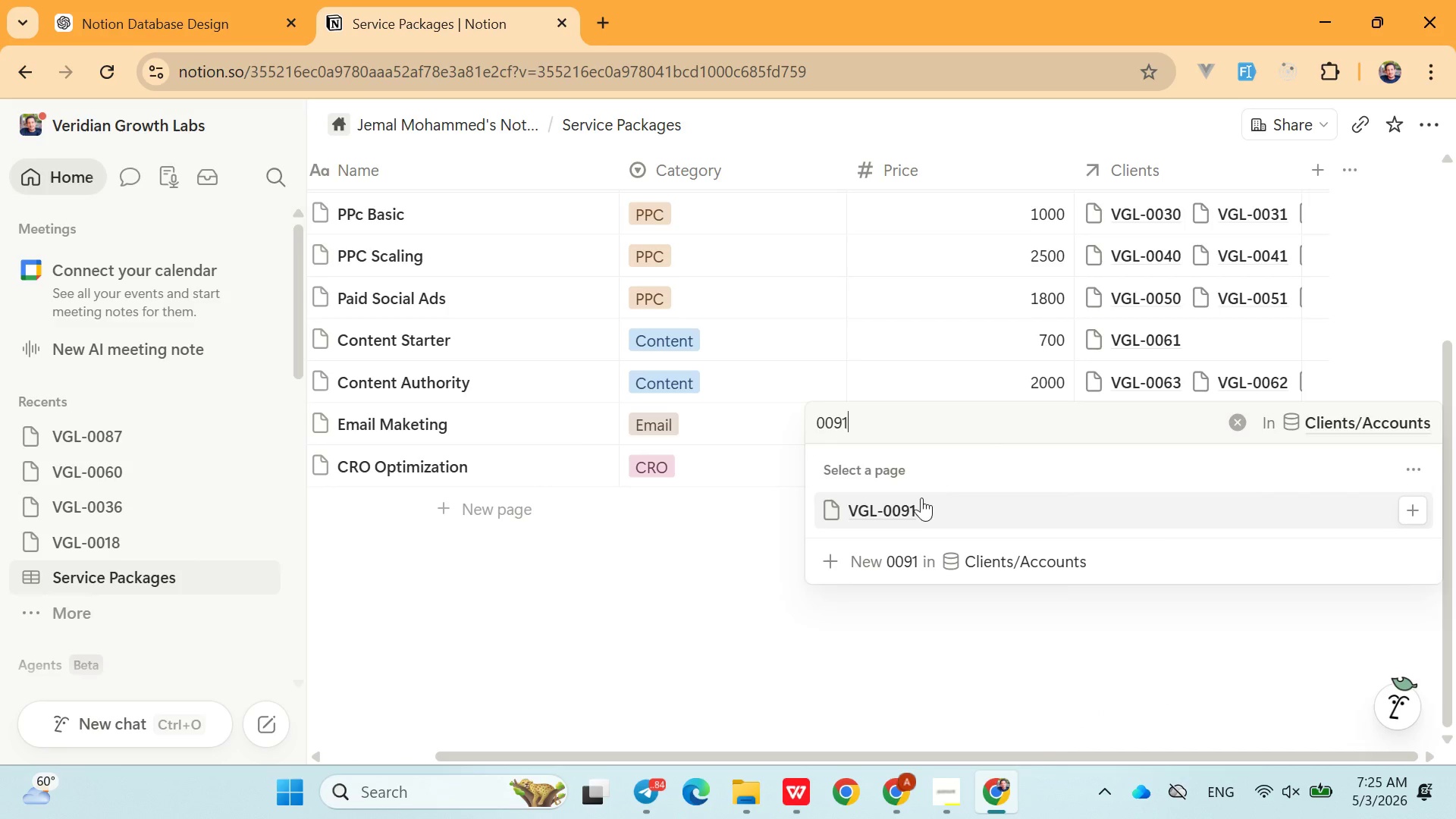 
left_click([921, 498])
 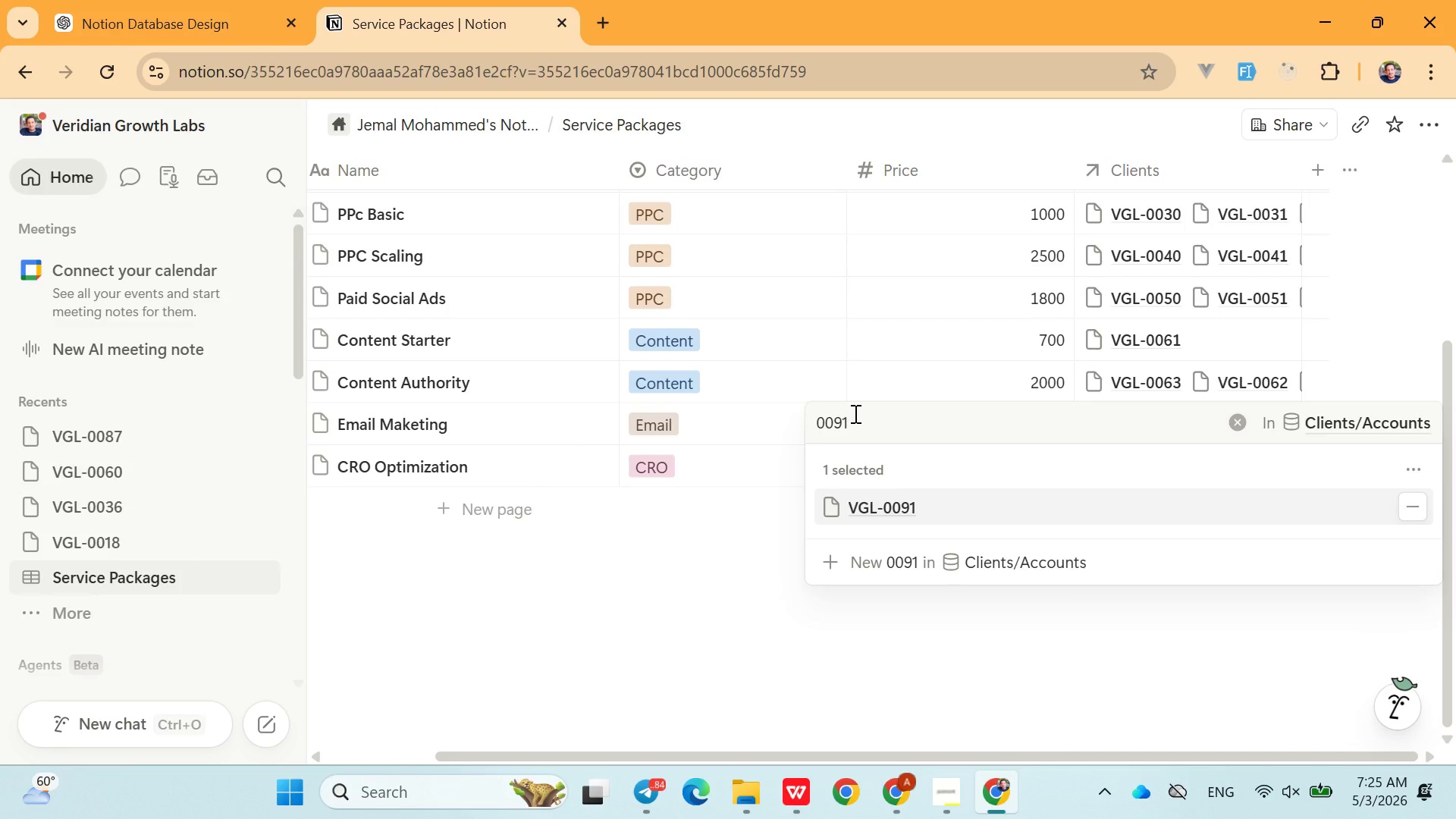 
left_click([854, 413])
 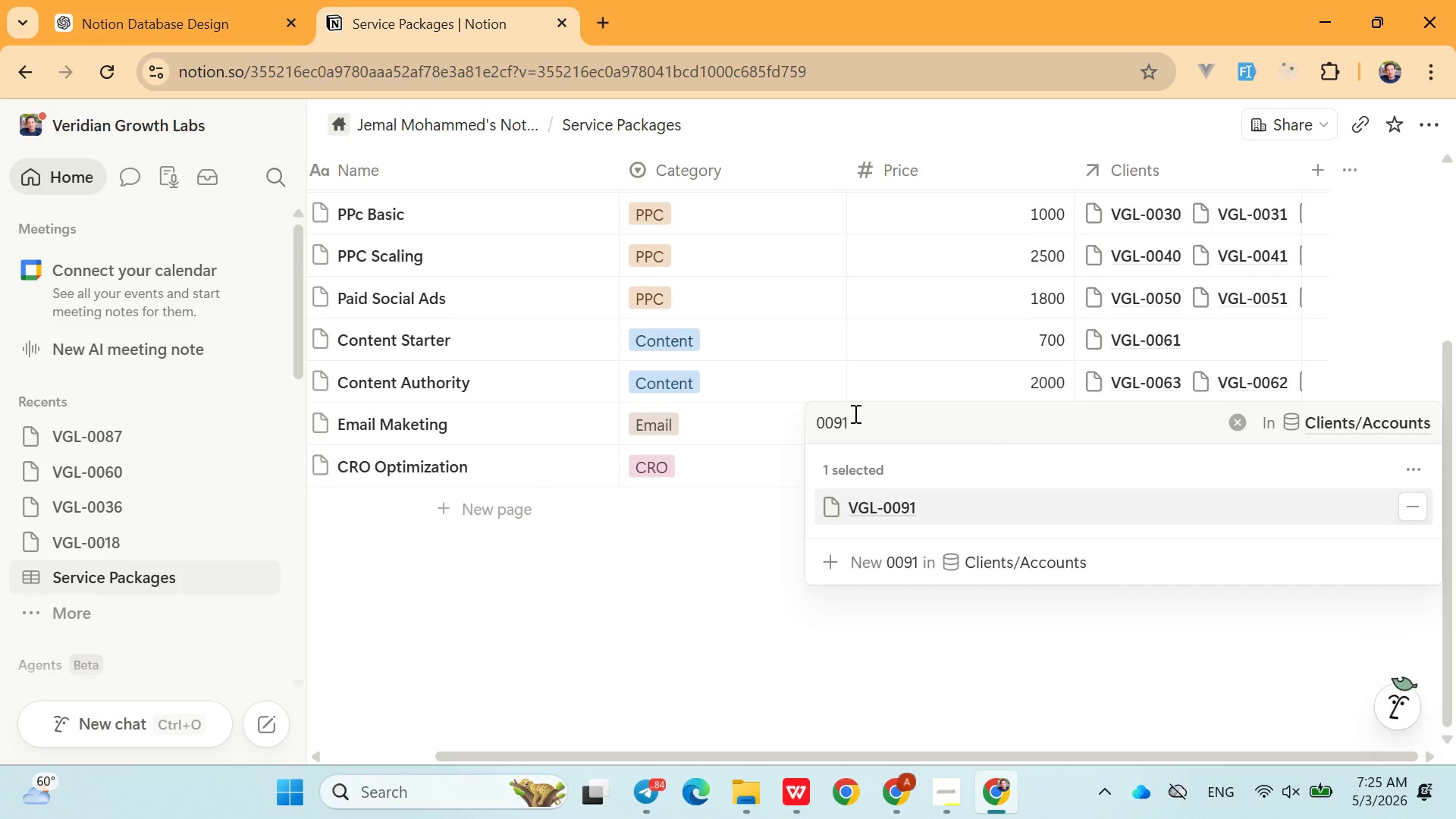 
key(Backspace)
 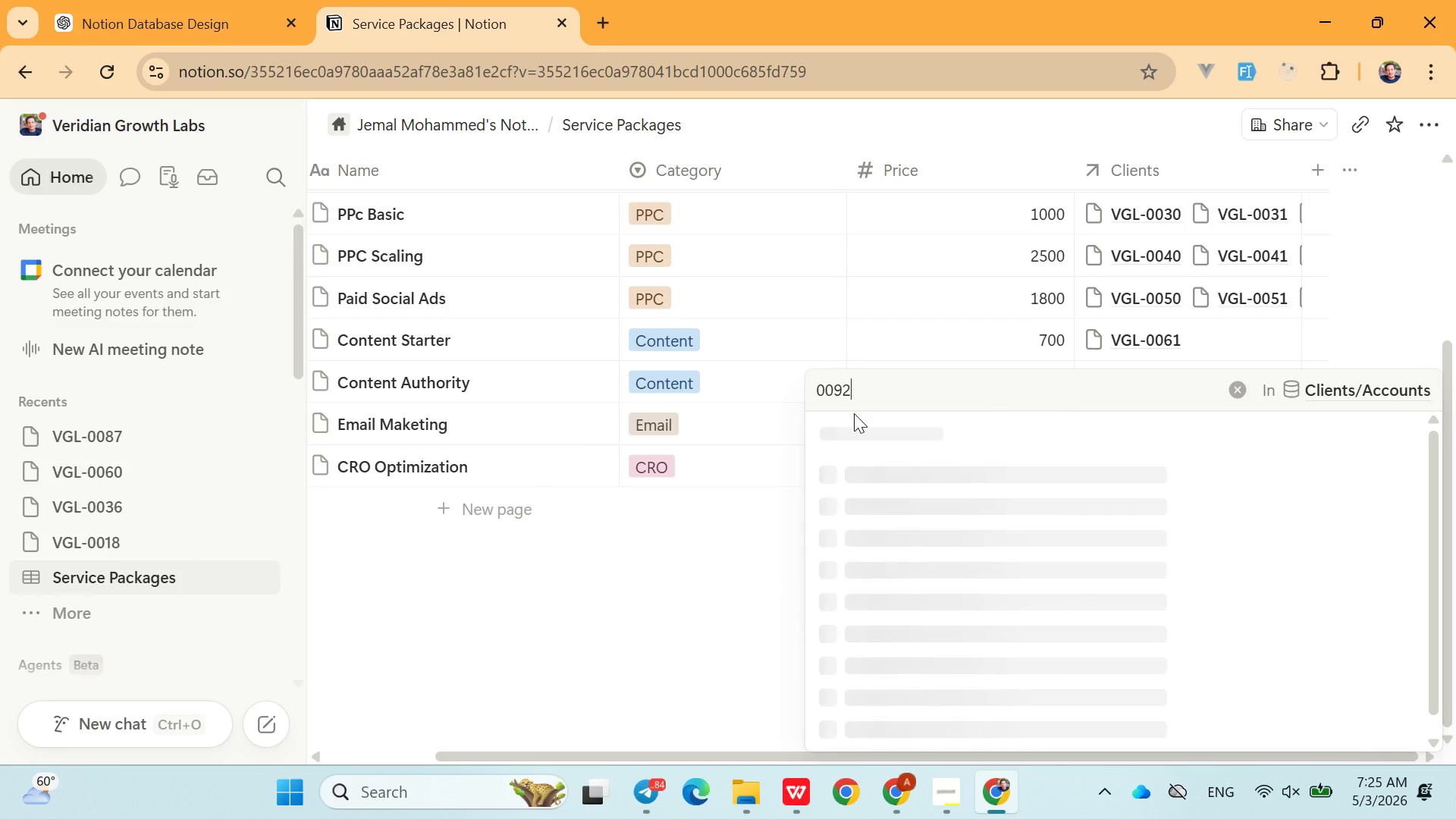 
key(2)
 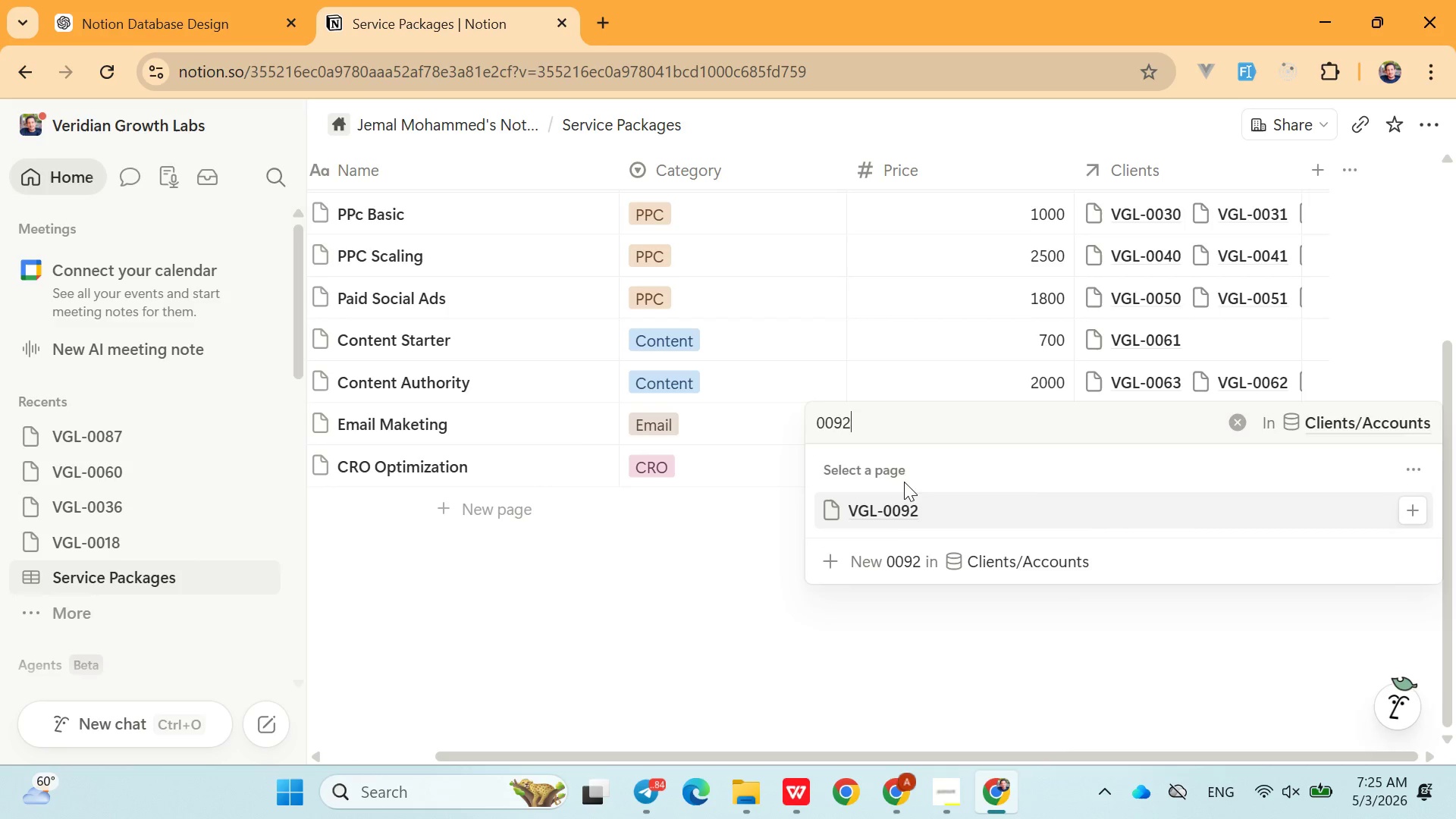 
left_click([896, 504])
 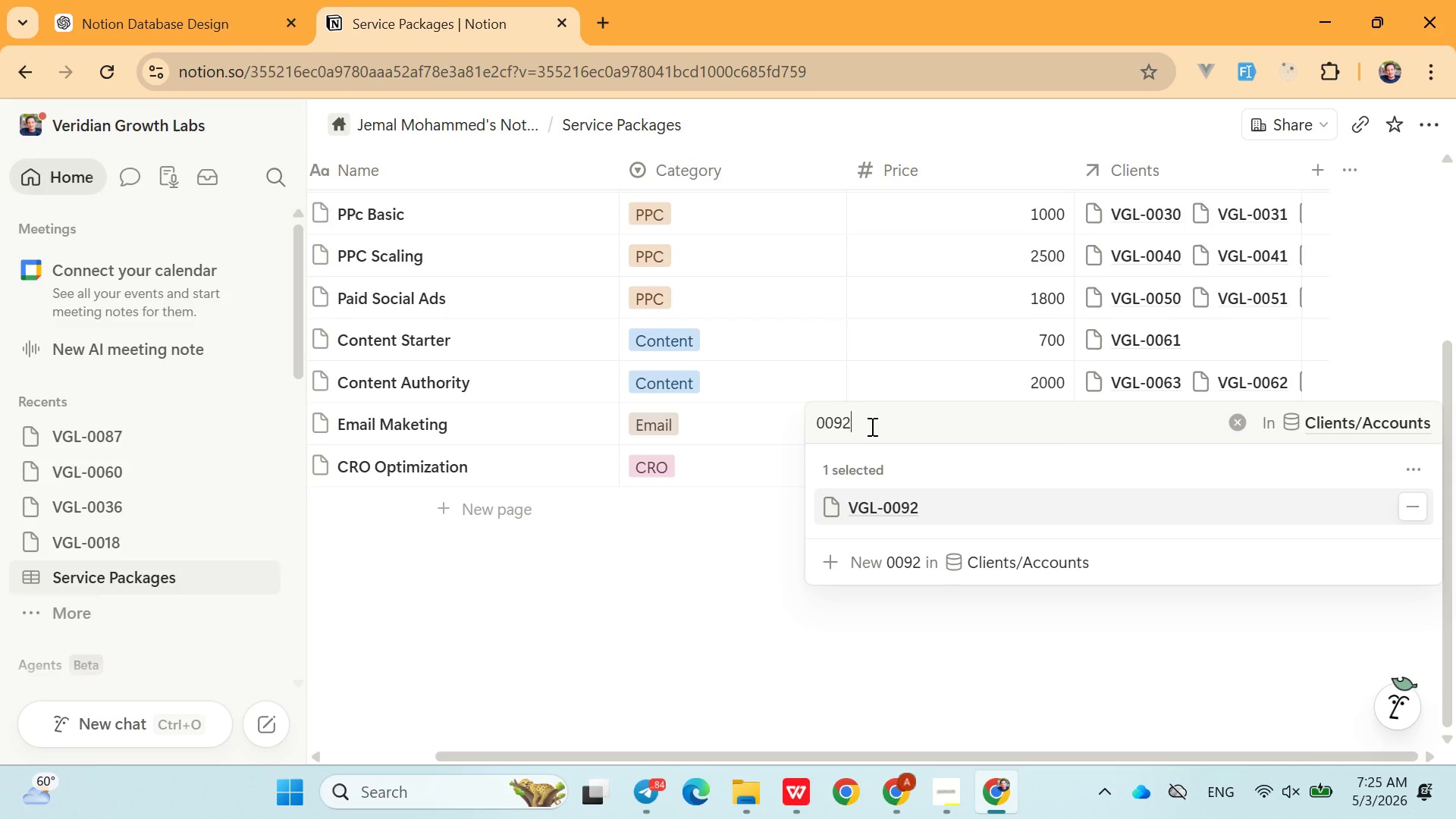 
left_click([871, 426])
 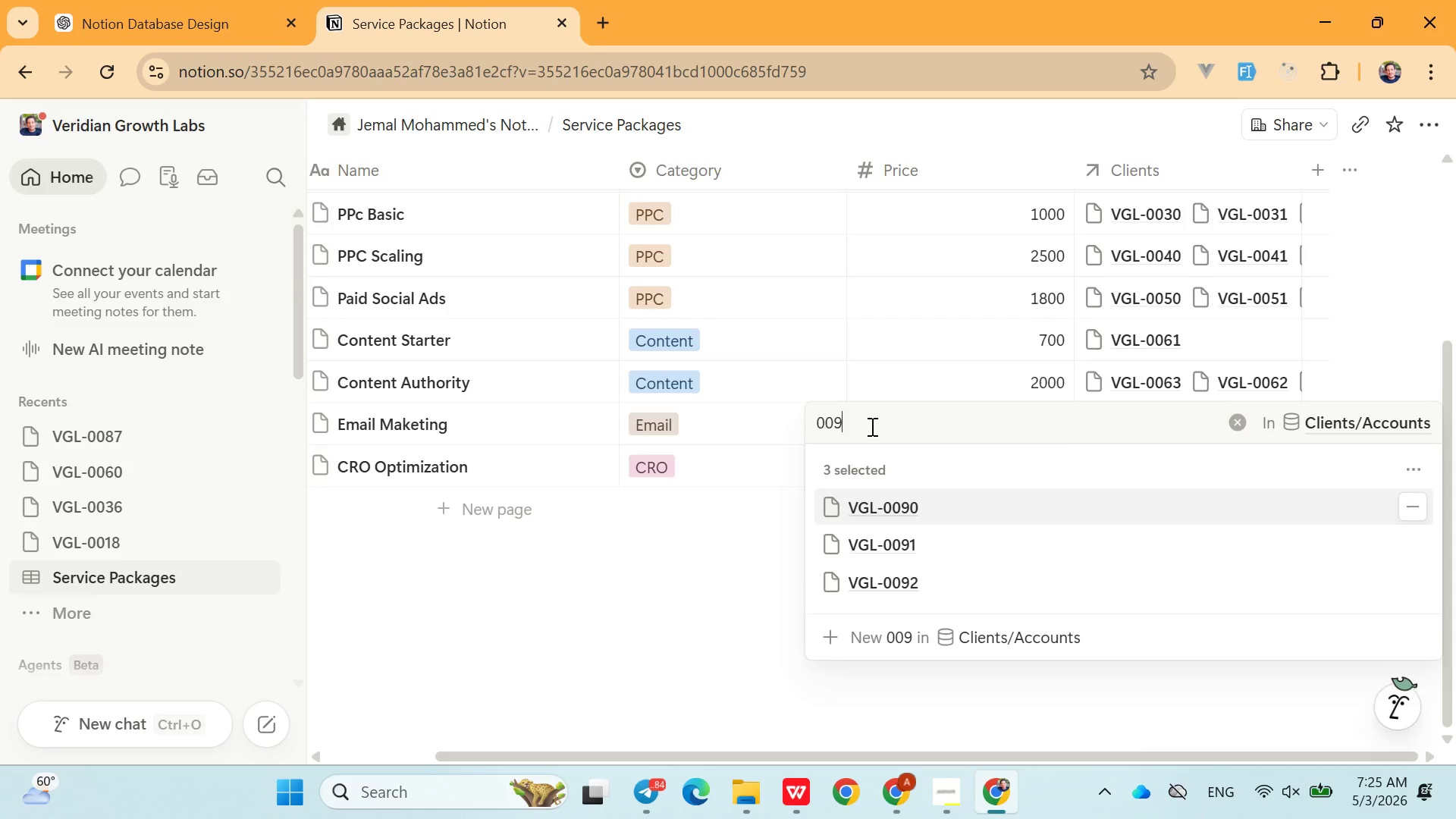 
key(Backspace)
 